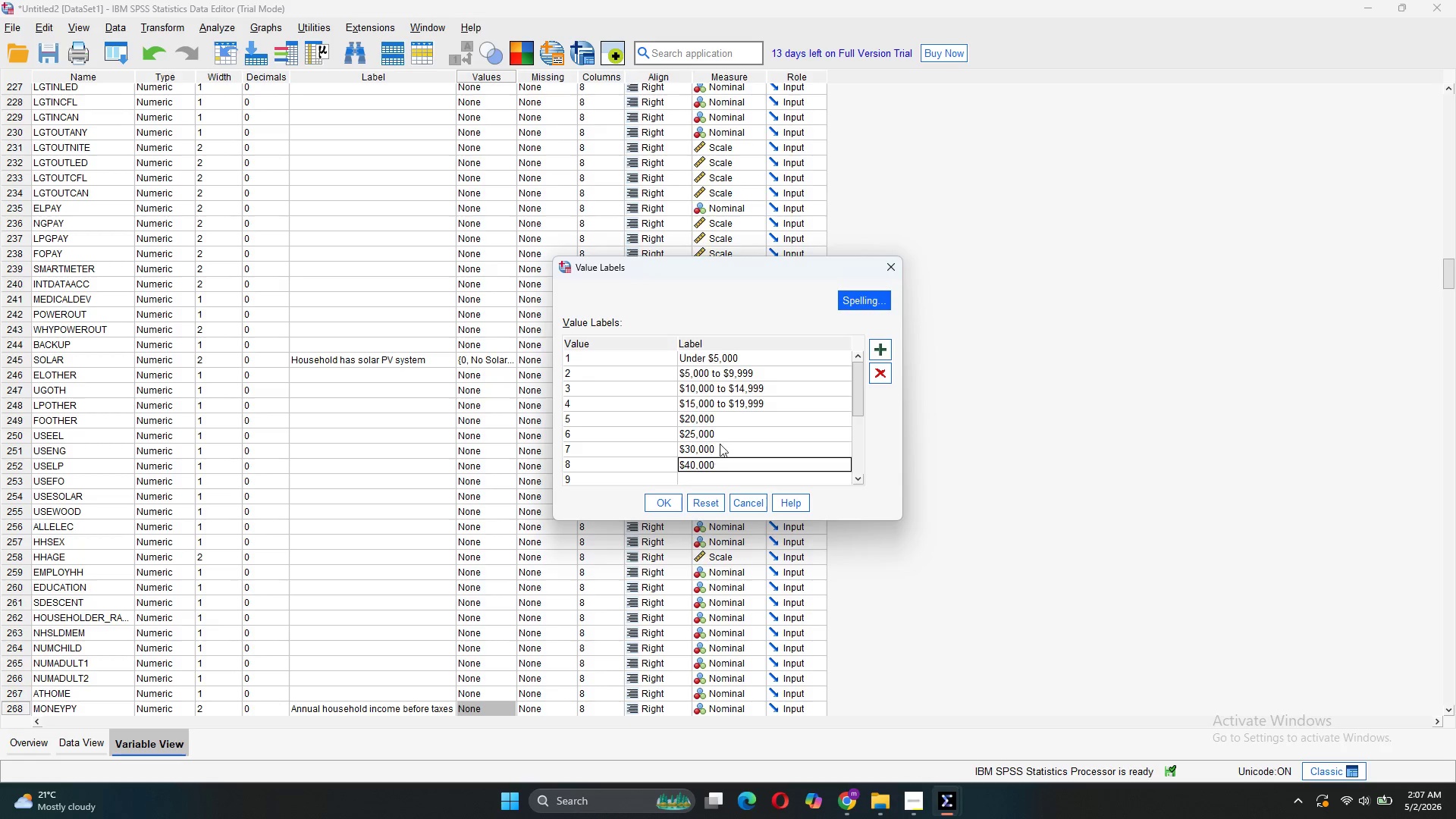 
scroll: coordinate [721, 442], scroll_direction: down, amount: 1.0
 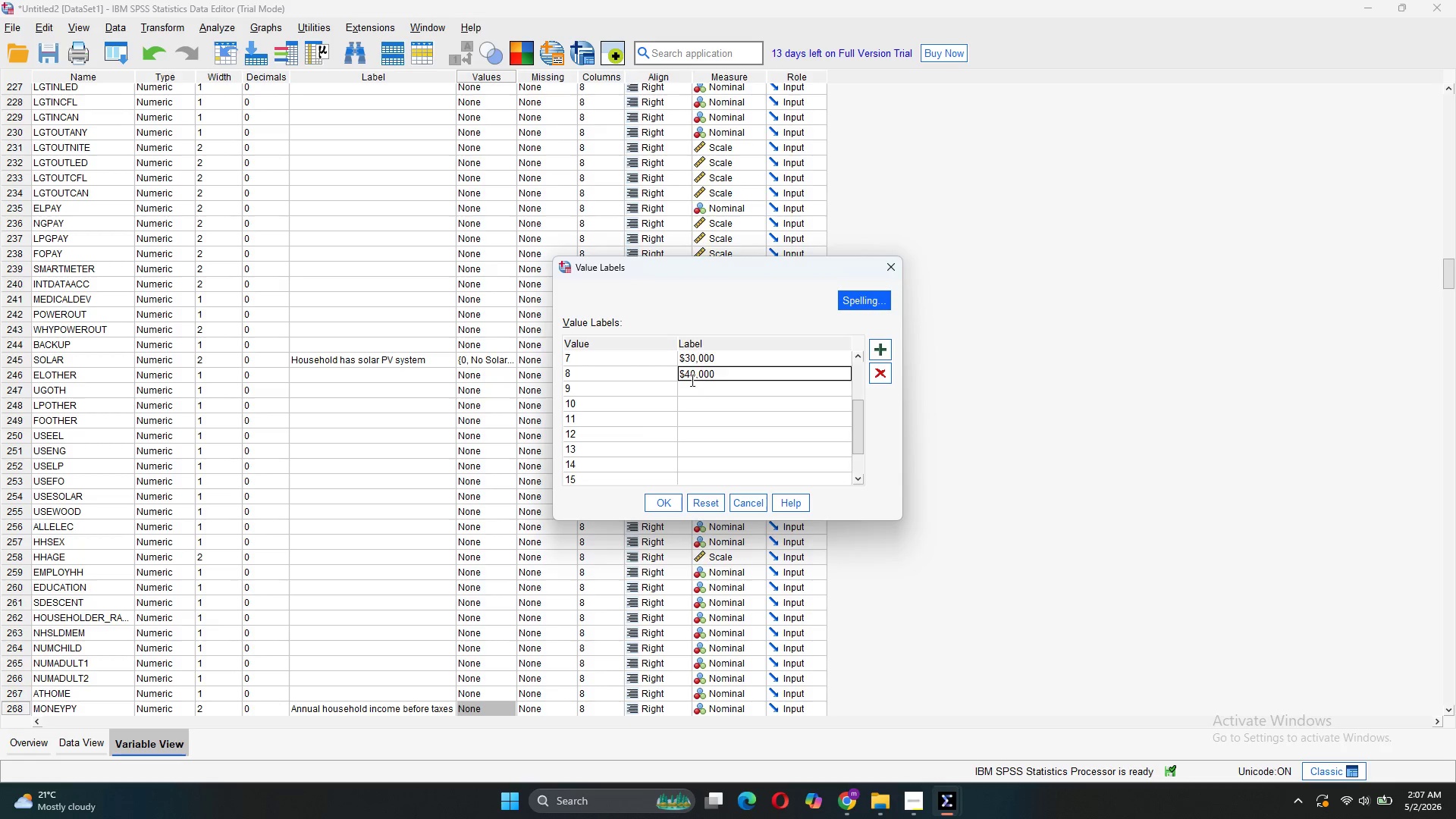 
left_click([696, 381])
 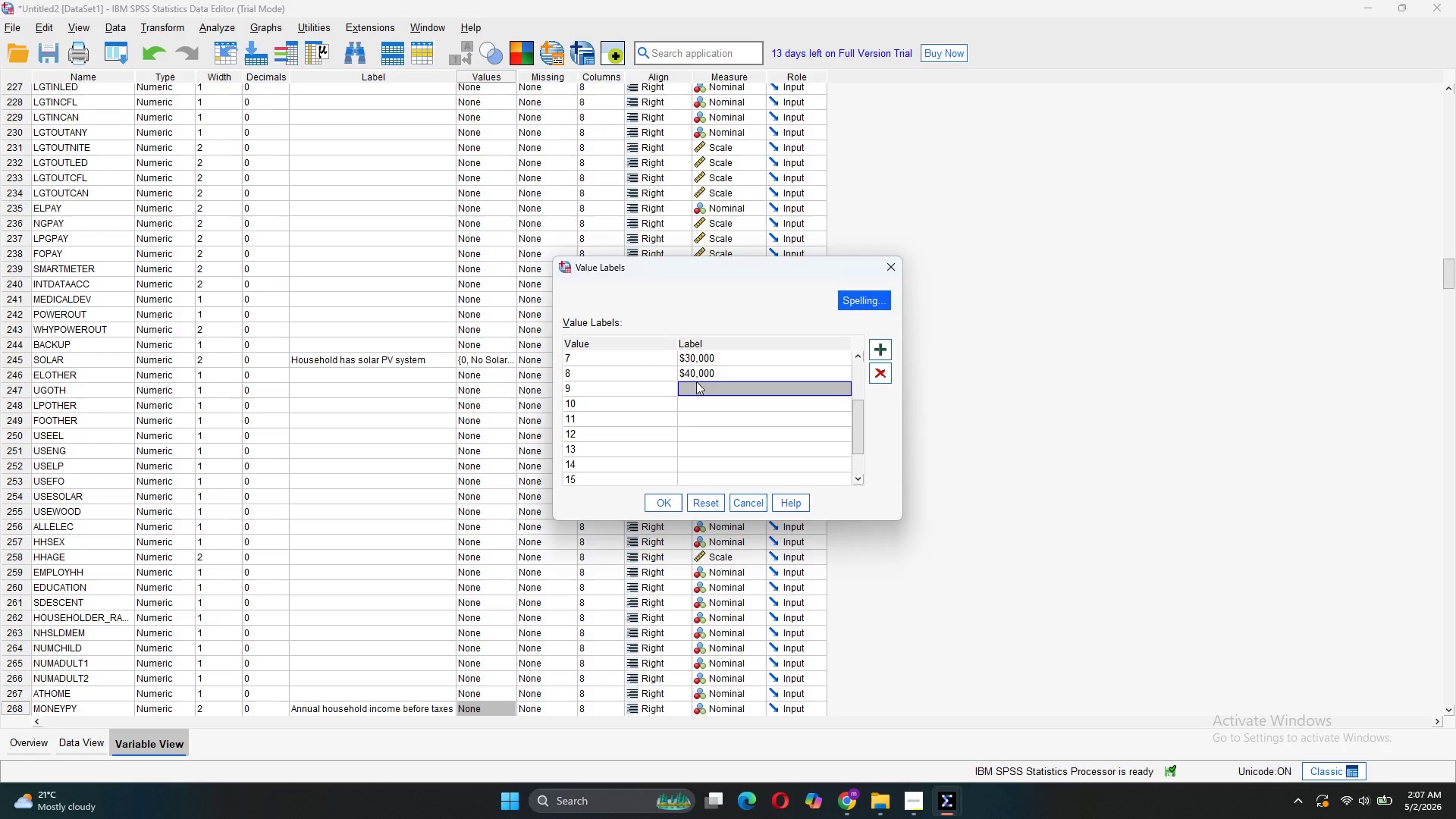 
key(Control+V)
 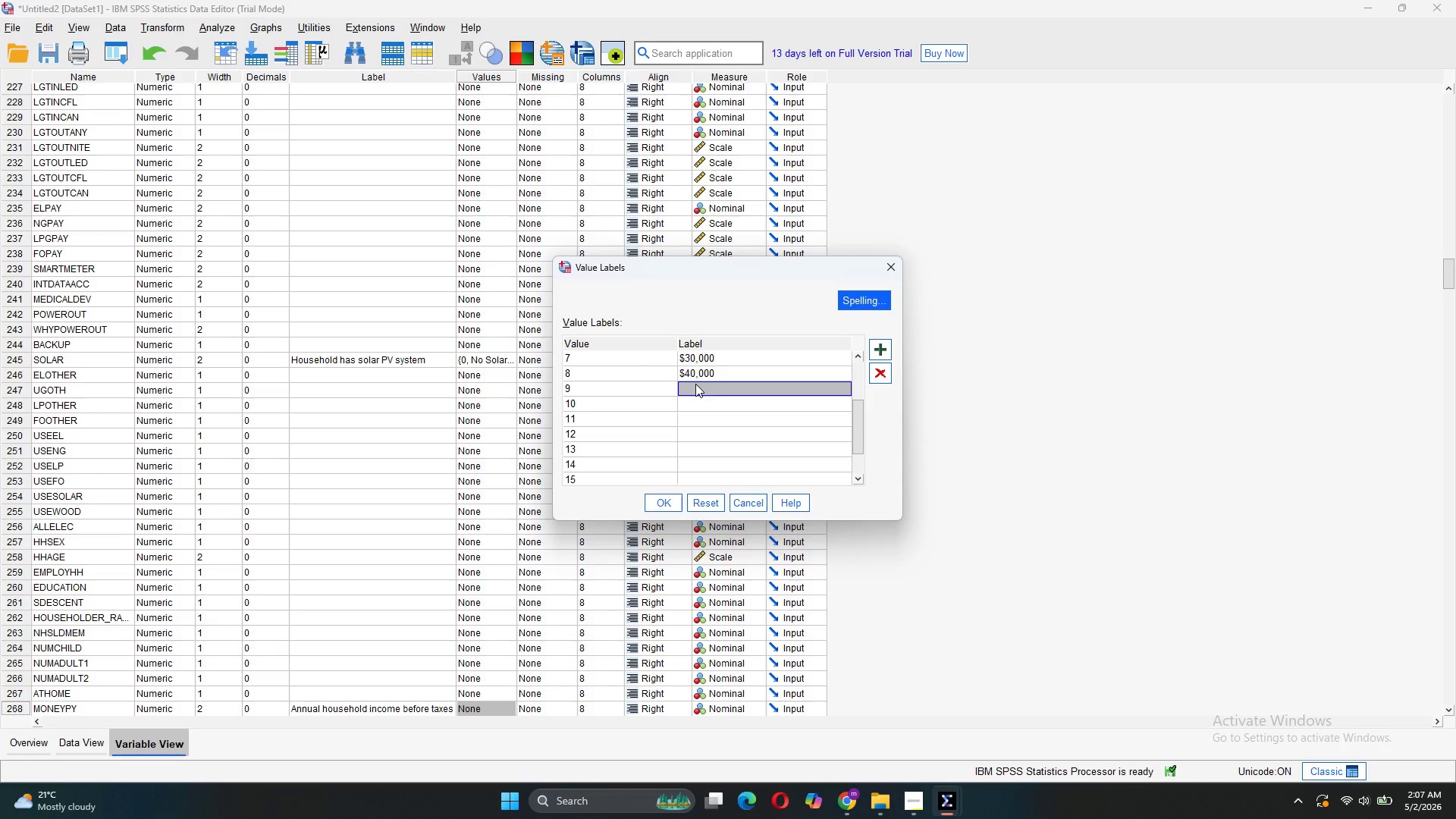 
double_click([695, 384])
 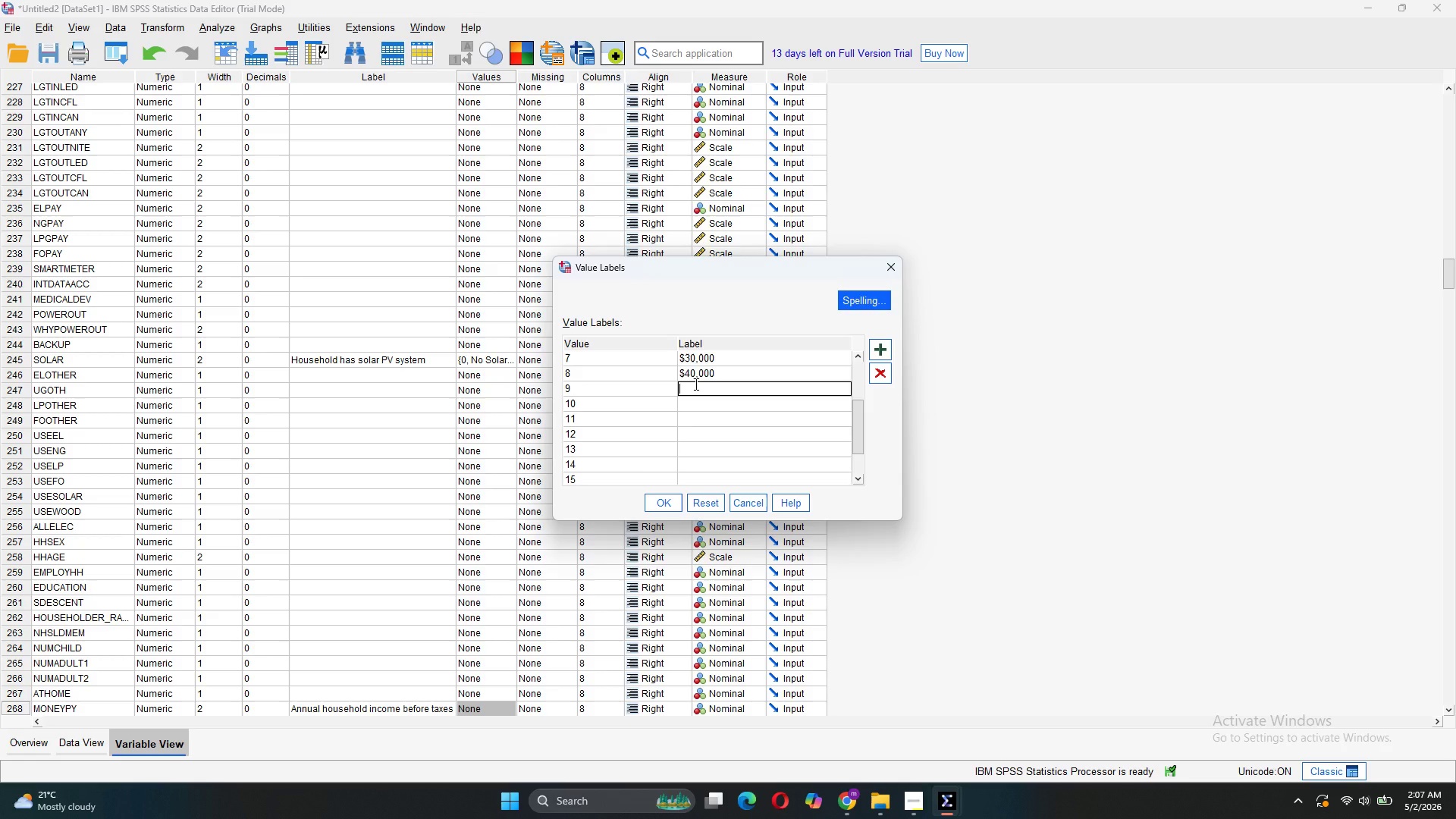 
key(Control+V)
 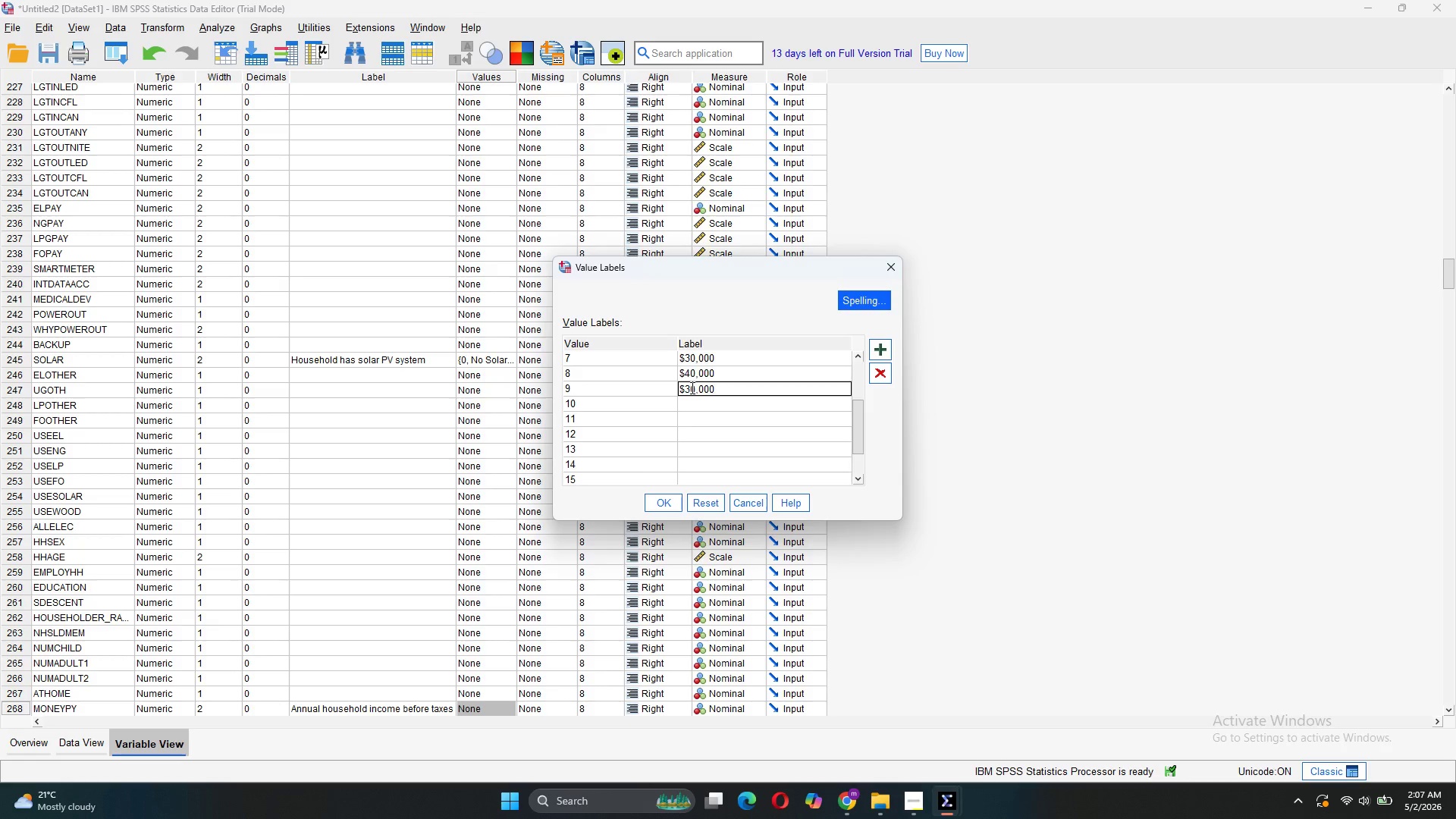 
left_click([691, 388])
 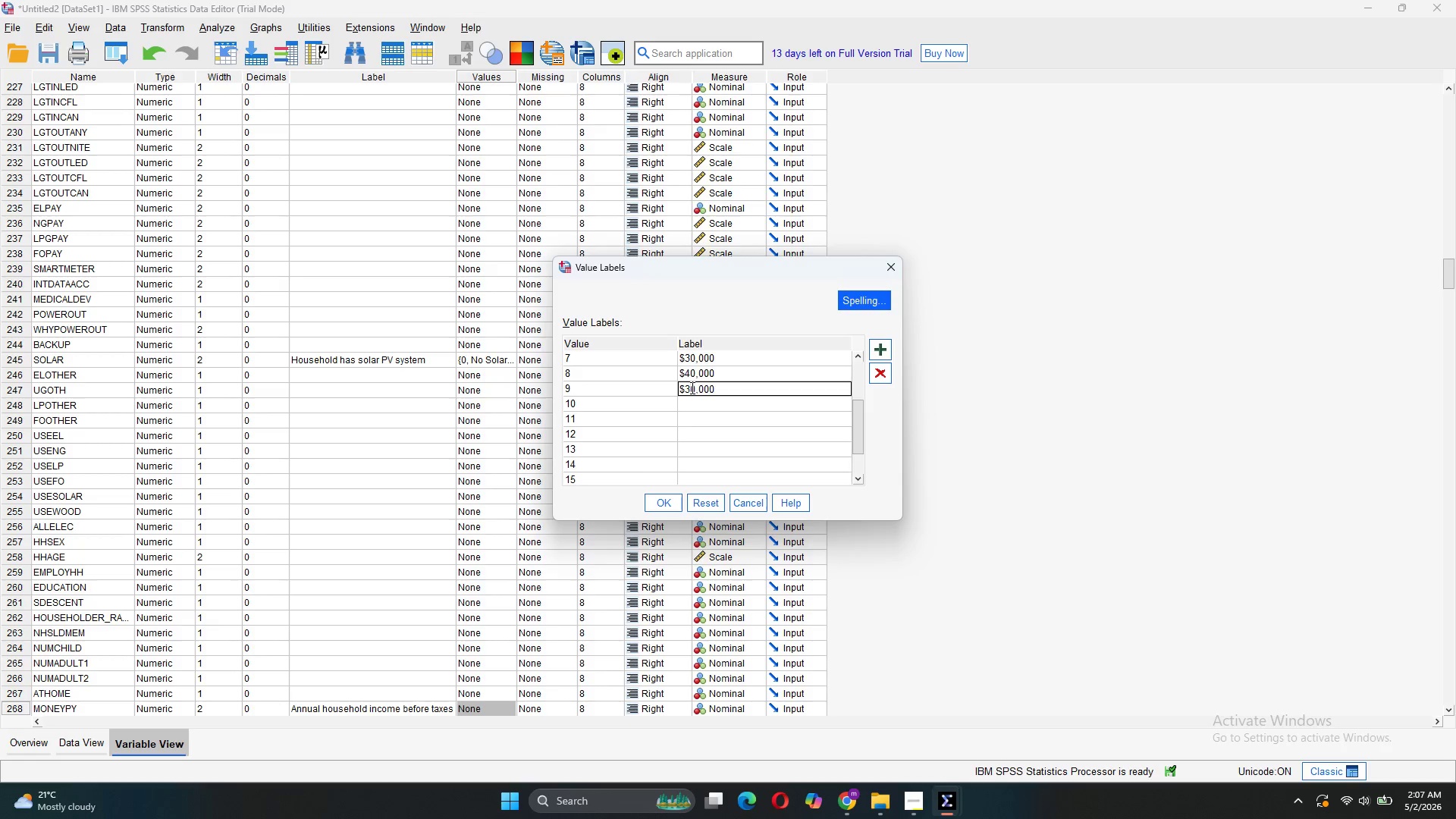 
key(Backspace)
 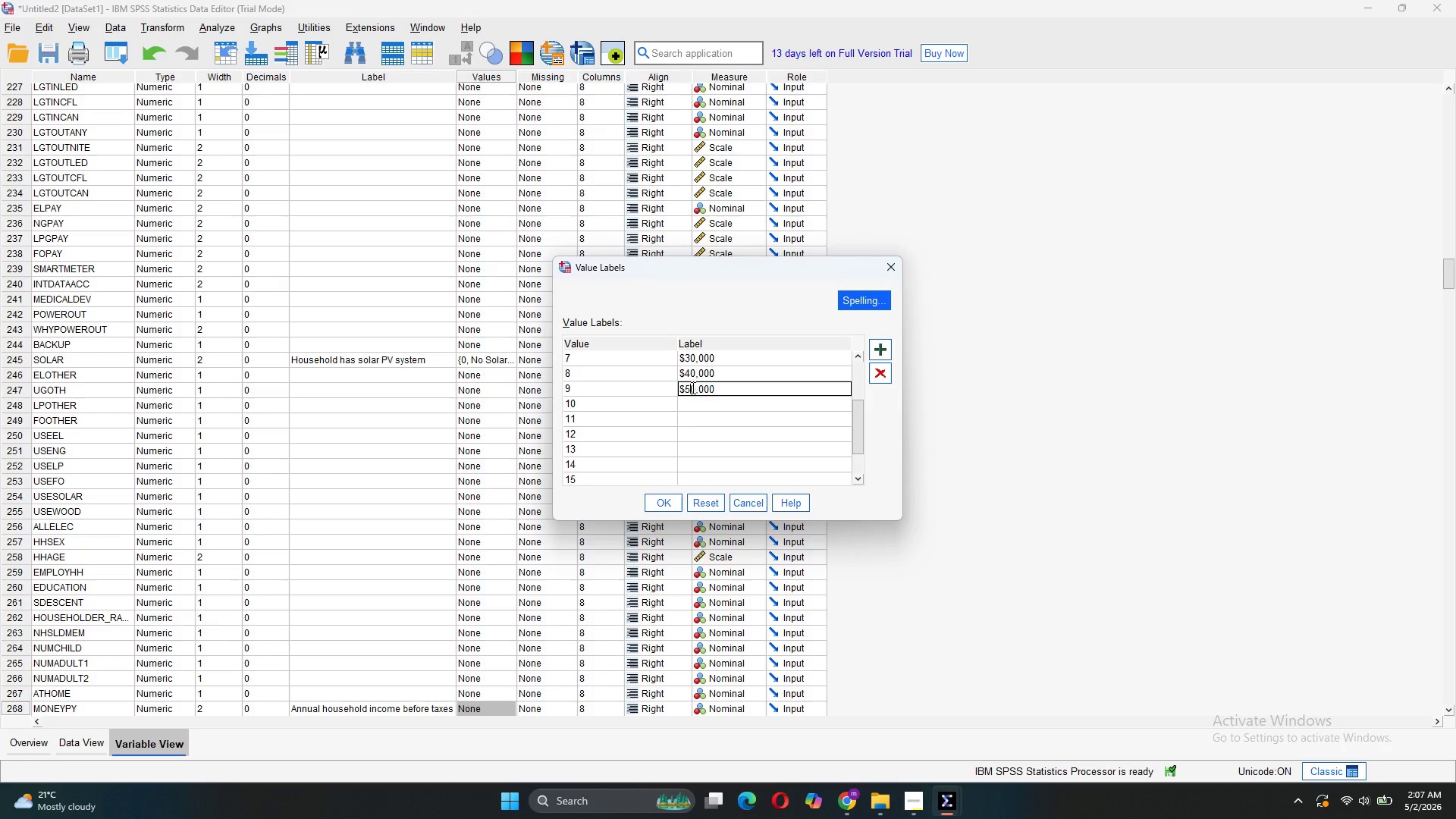 
key(5)
 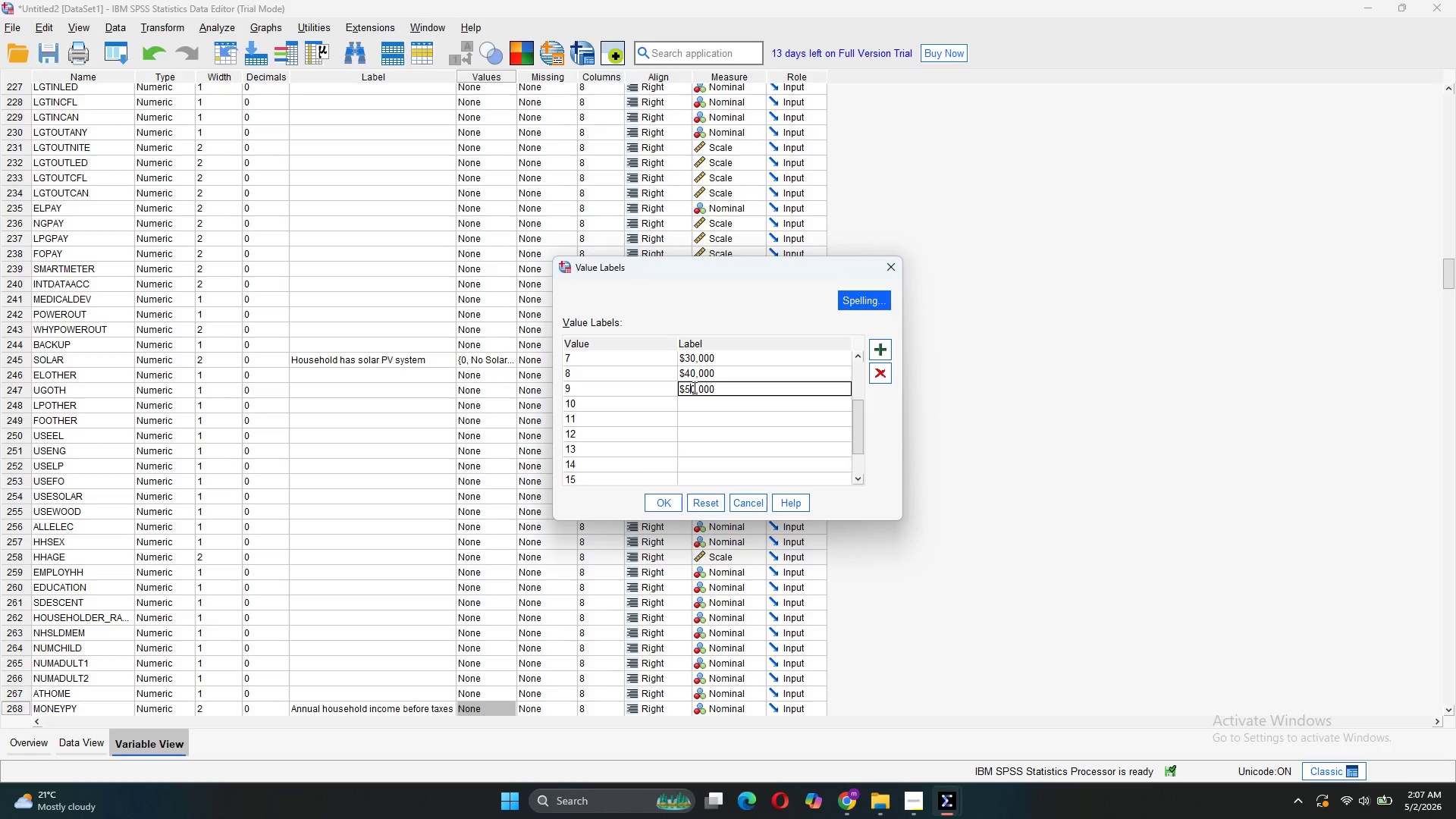 
double_click([694, 403])
 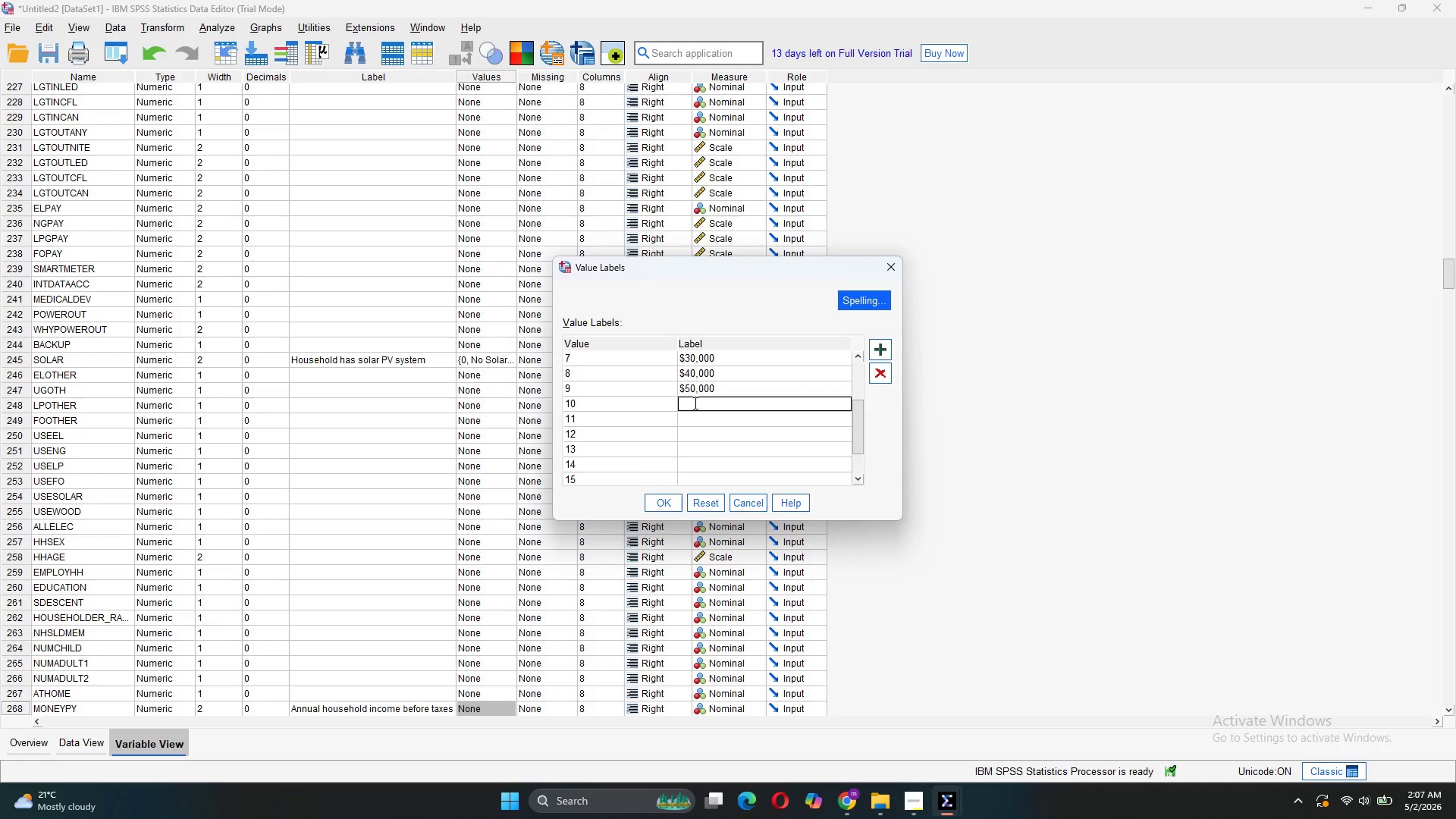 
key(Control+V)
 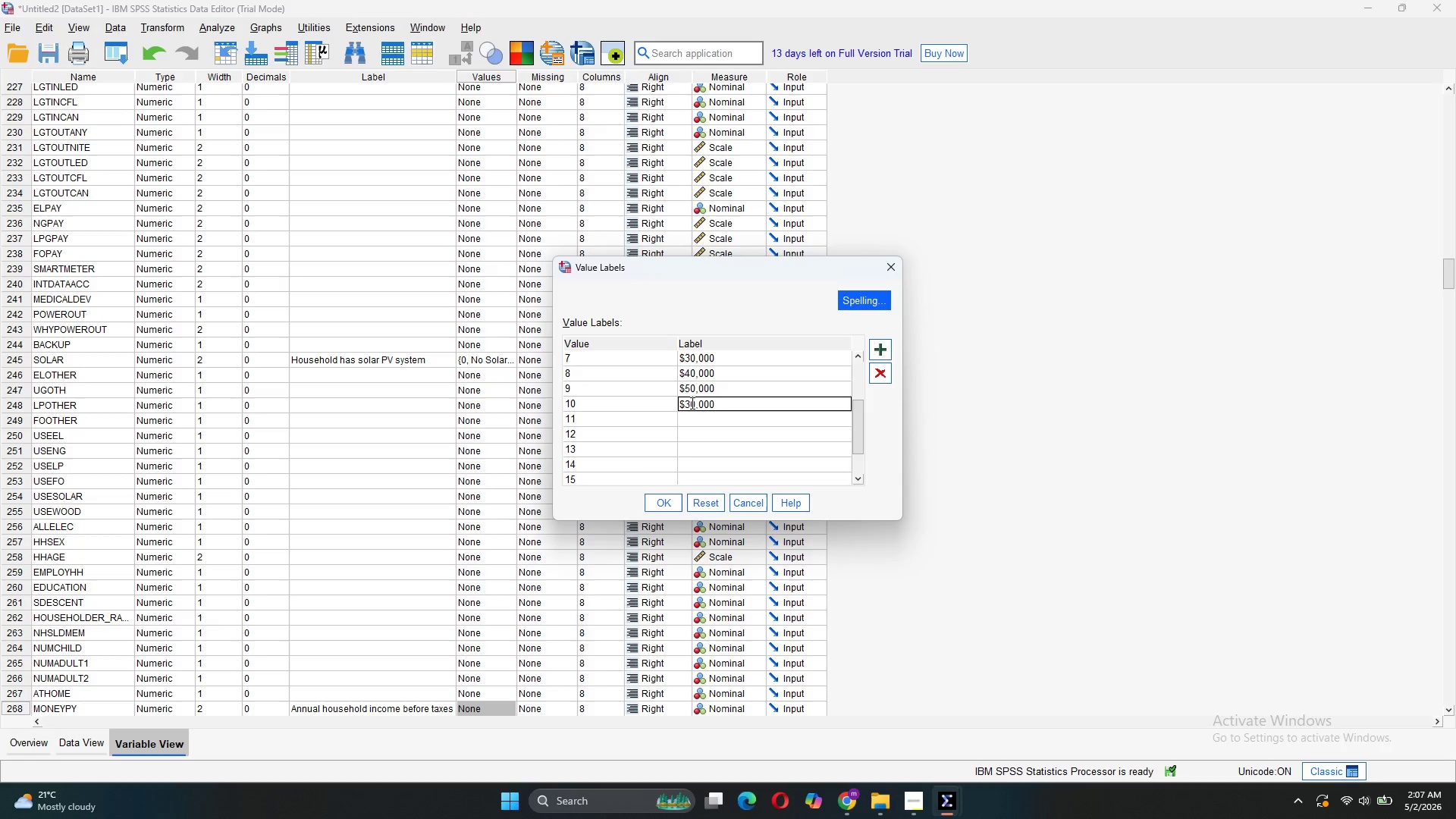 
left_click([691, 403])
 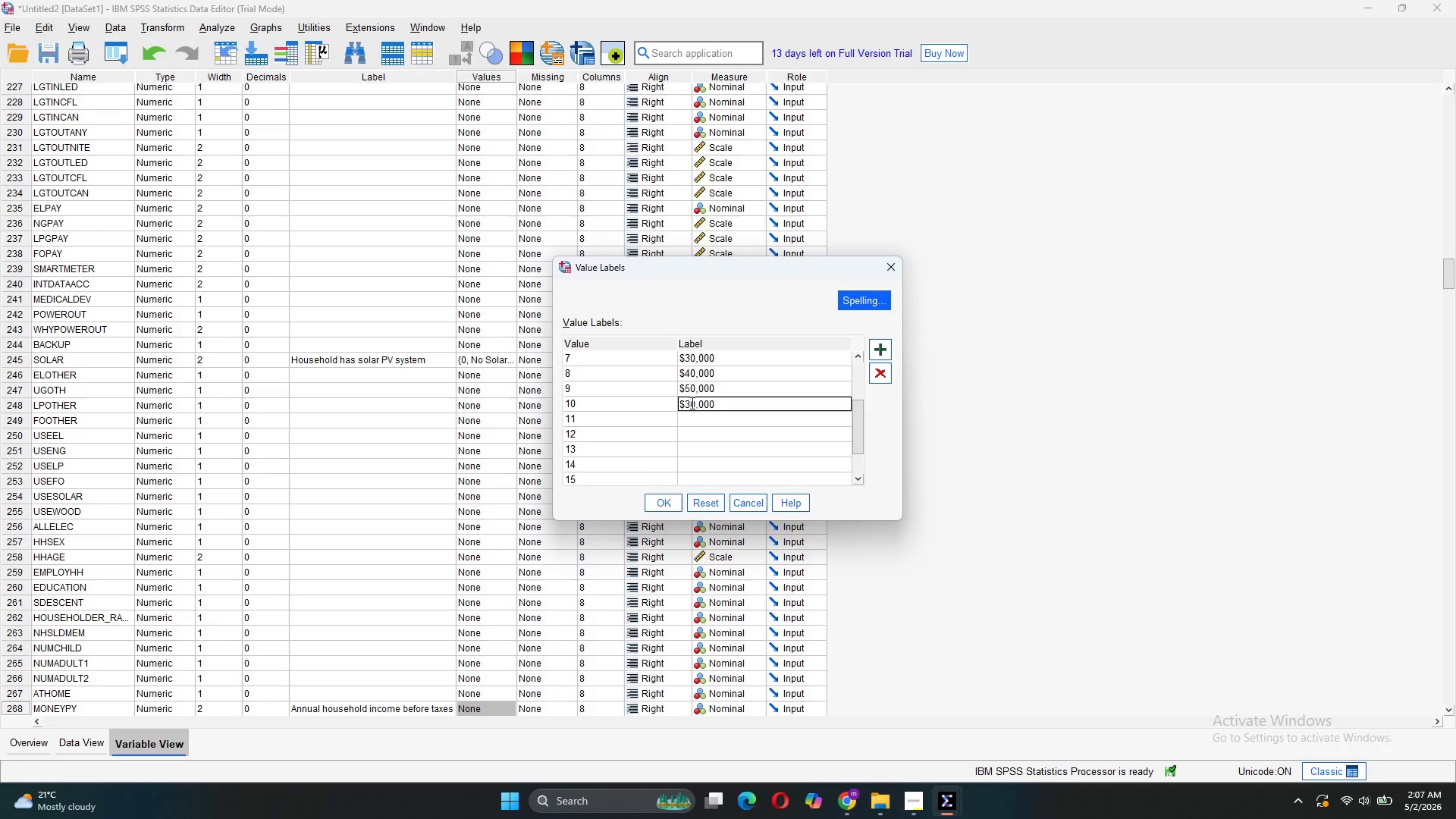 
key(Backspace)
 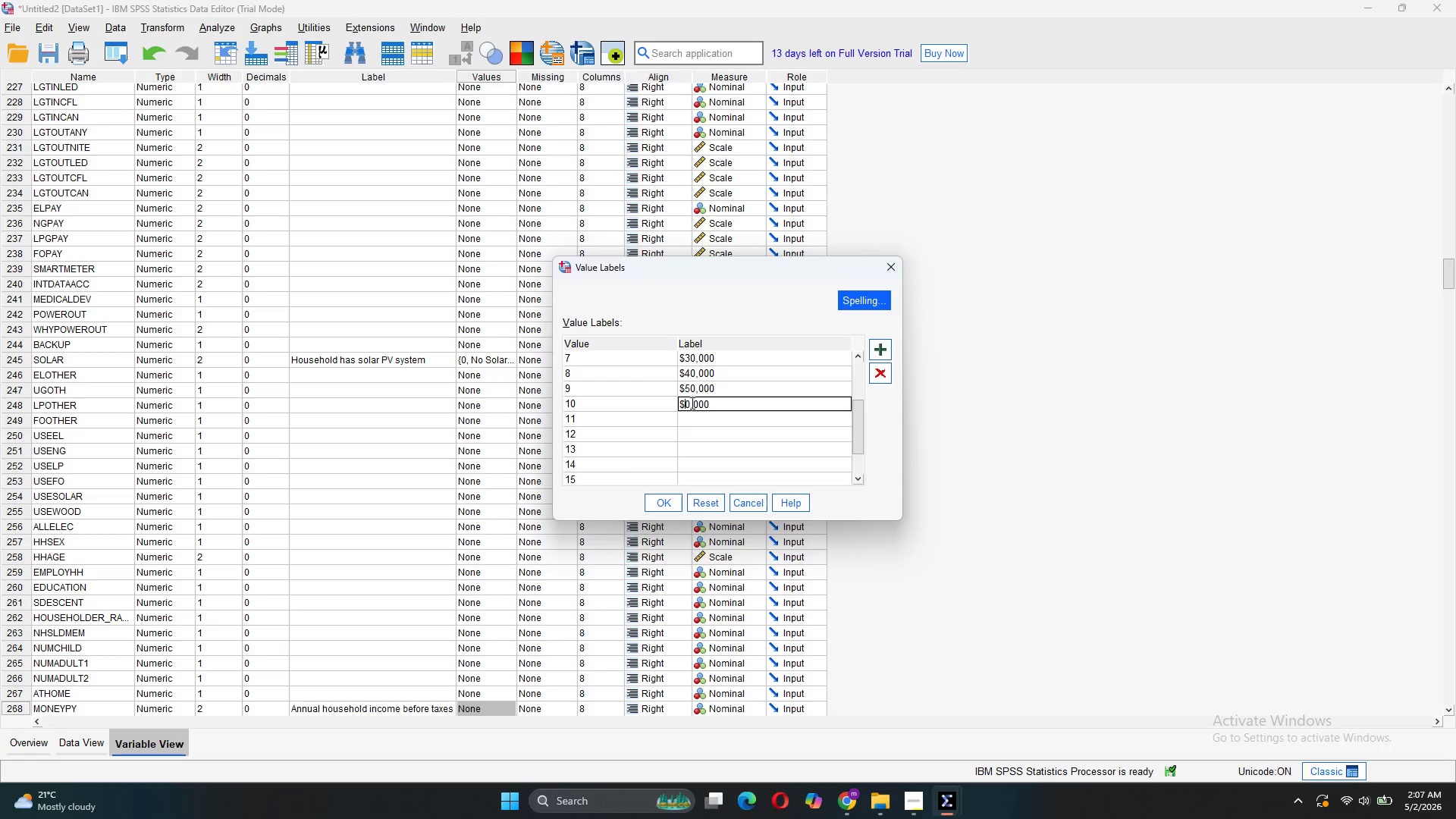 
key(6)
 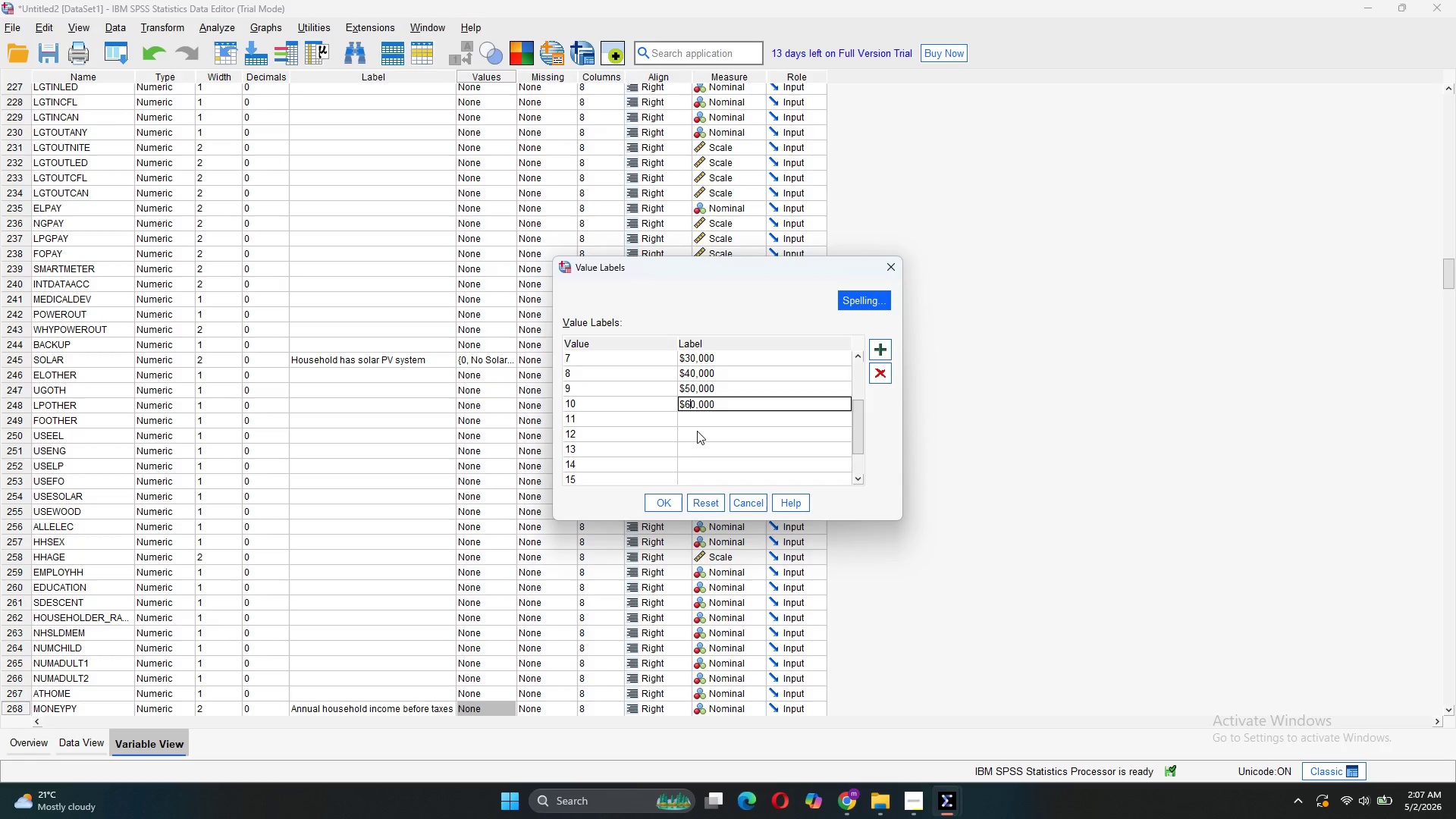 
double_click([701, 417])
 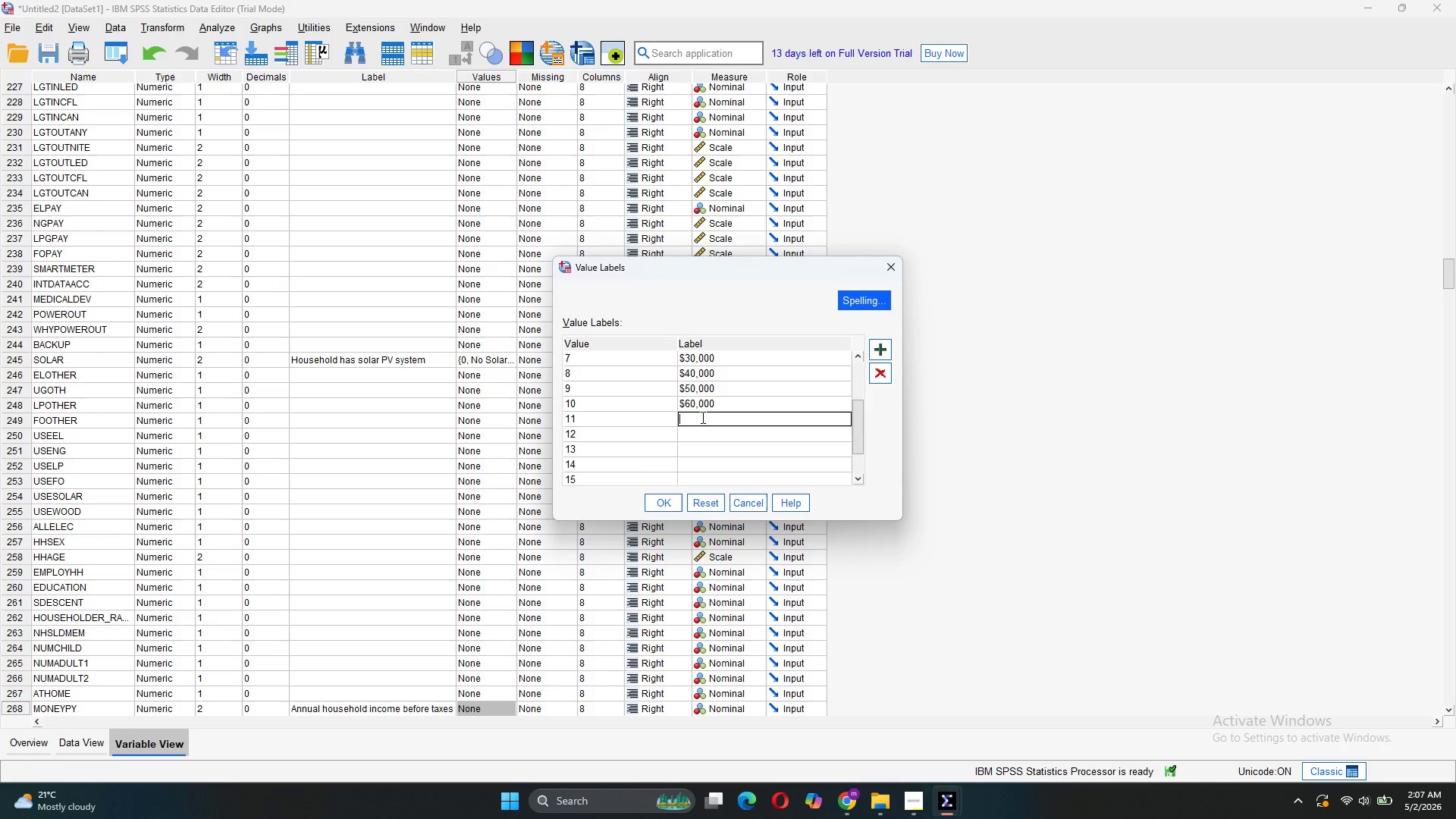 
hold_key(key=ShiftLeft, duration=0.52)
 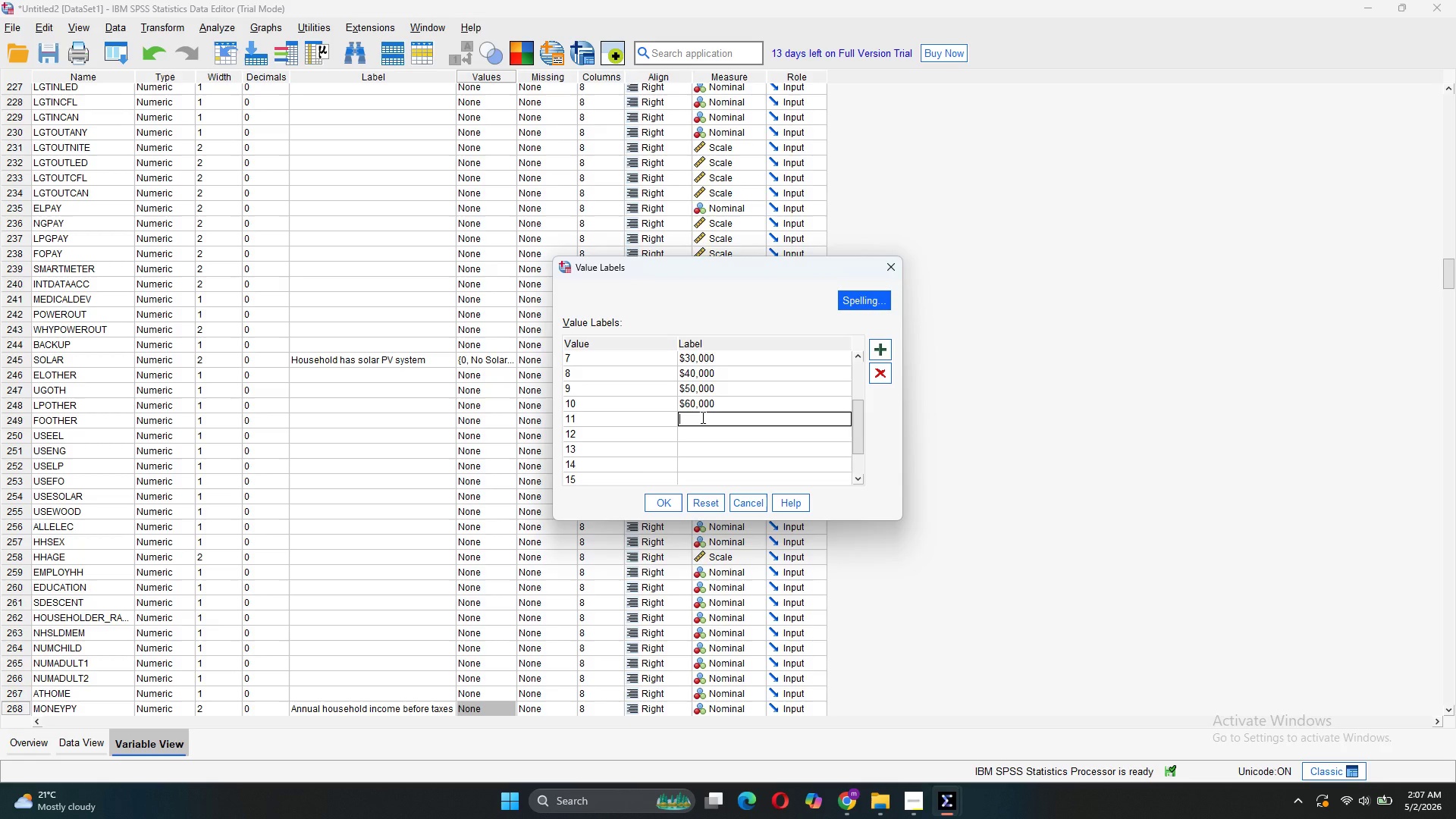 
key(Control+V)
 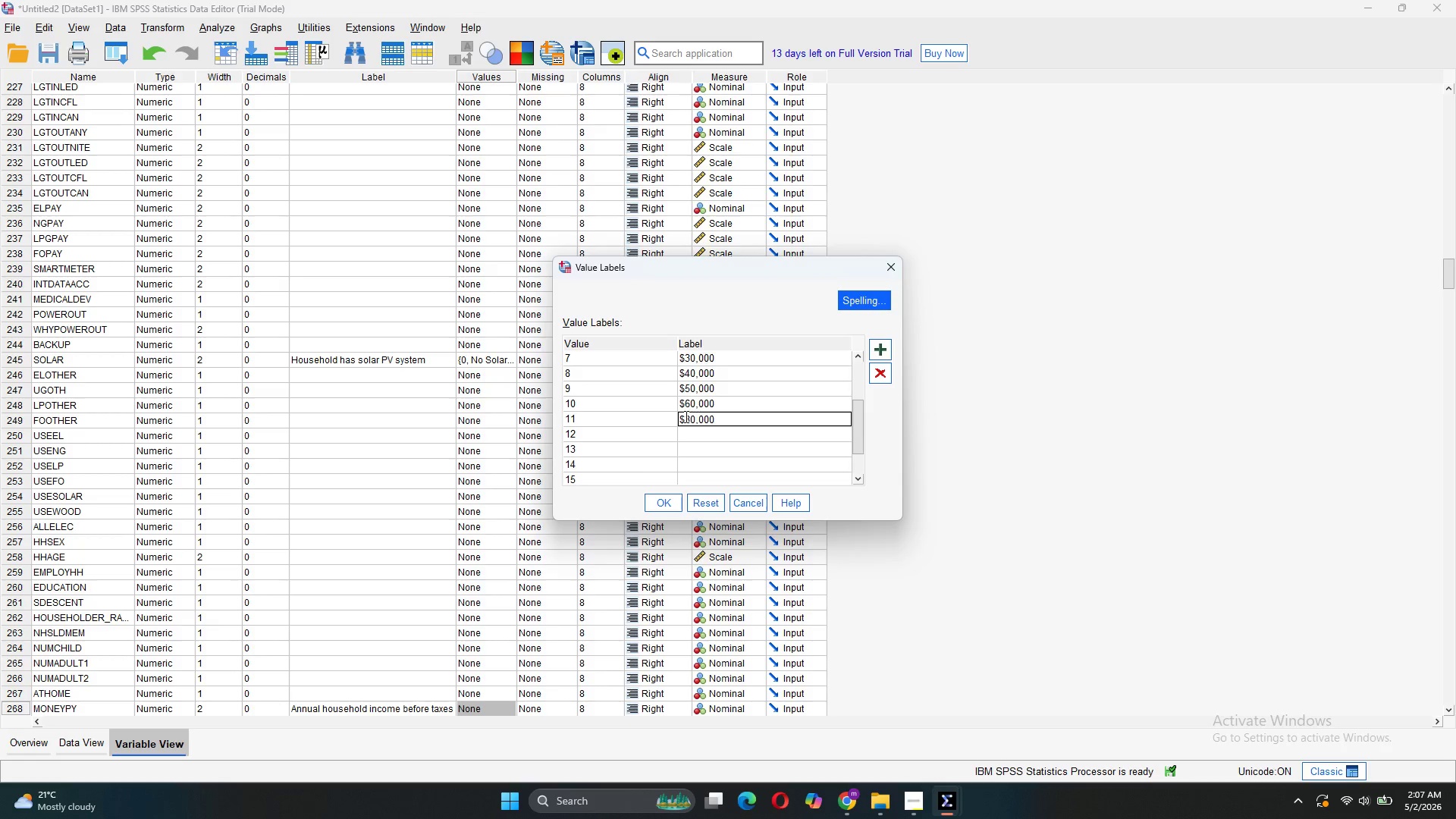 
left_click([685, 416])
 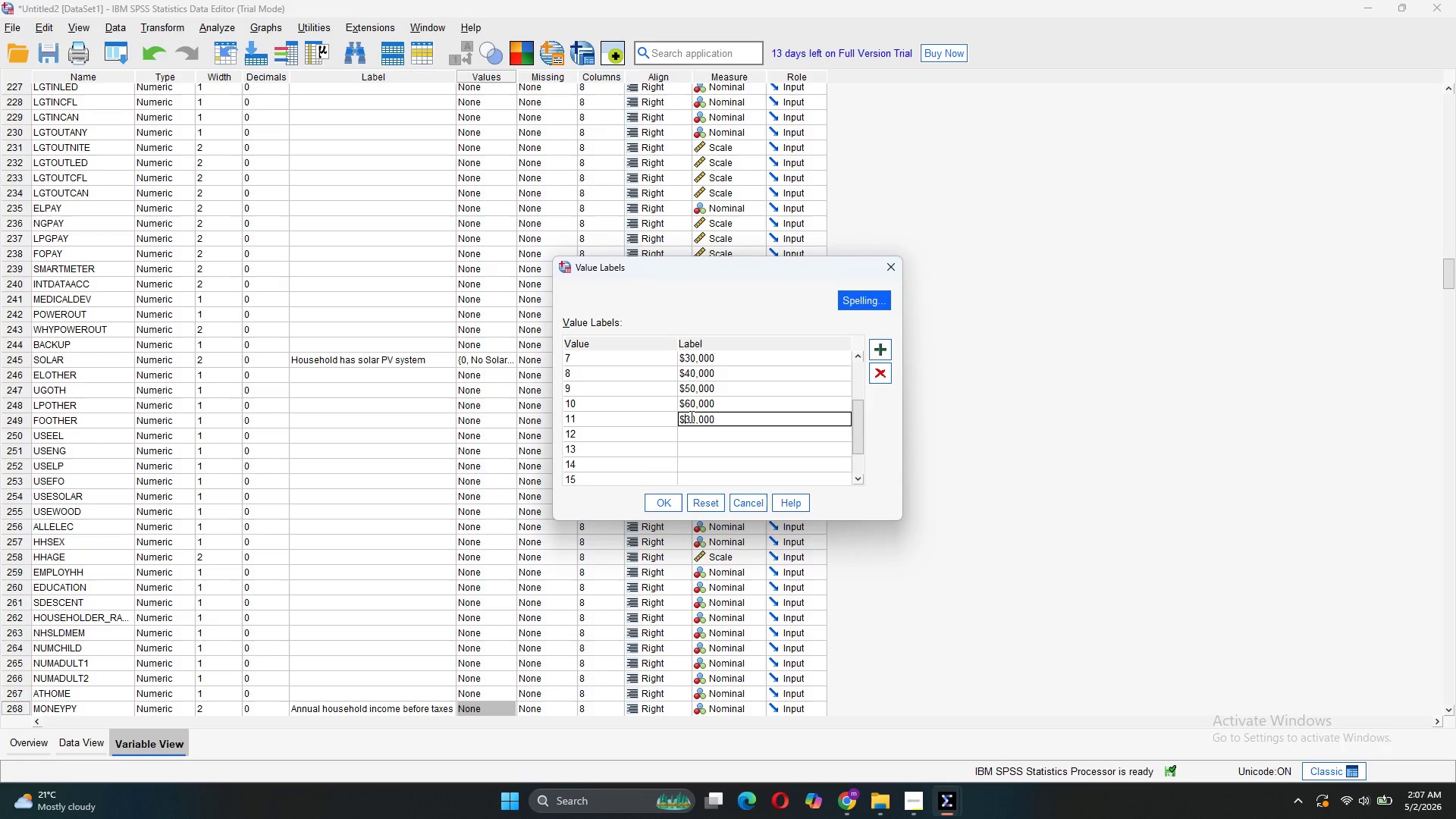 
left_click([690, 416])
 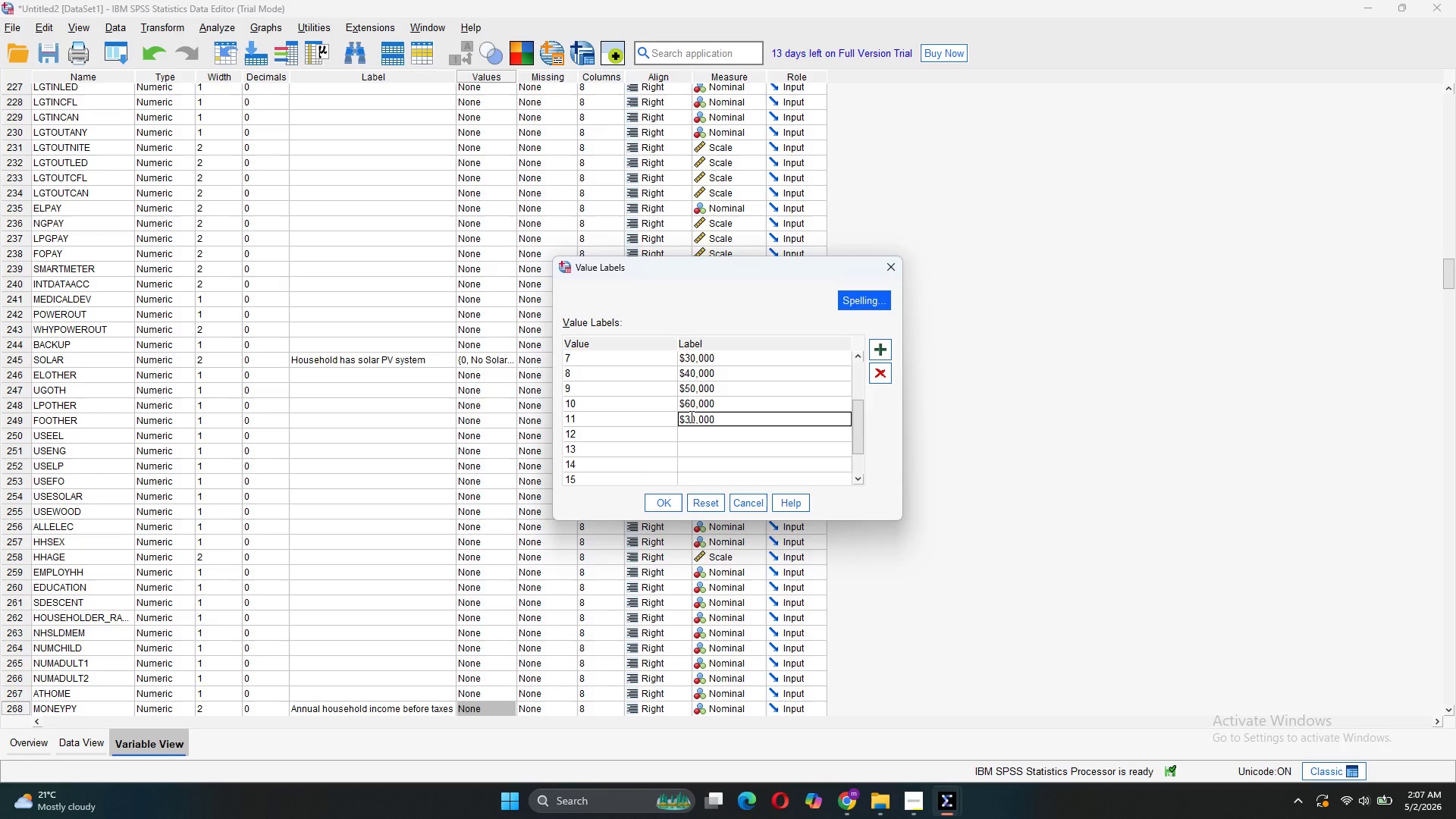 
key(Backspace)
 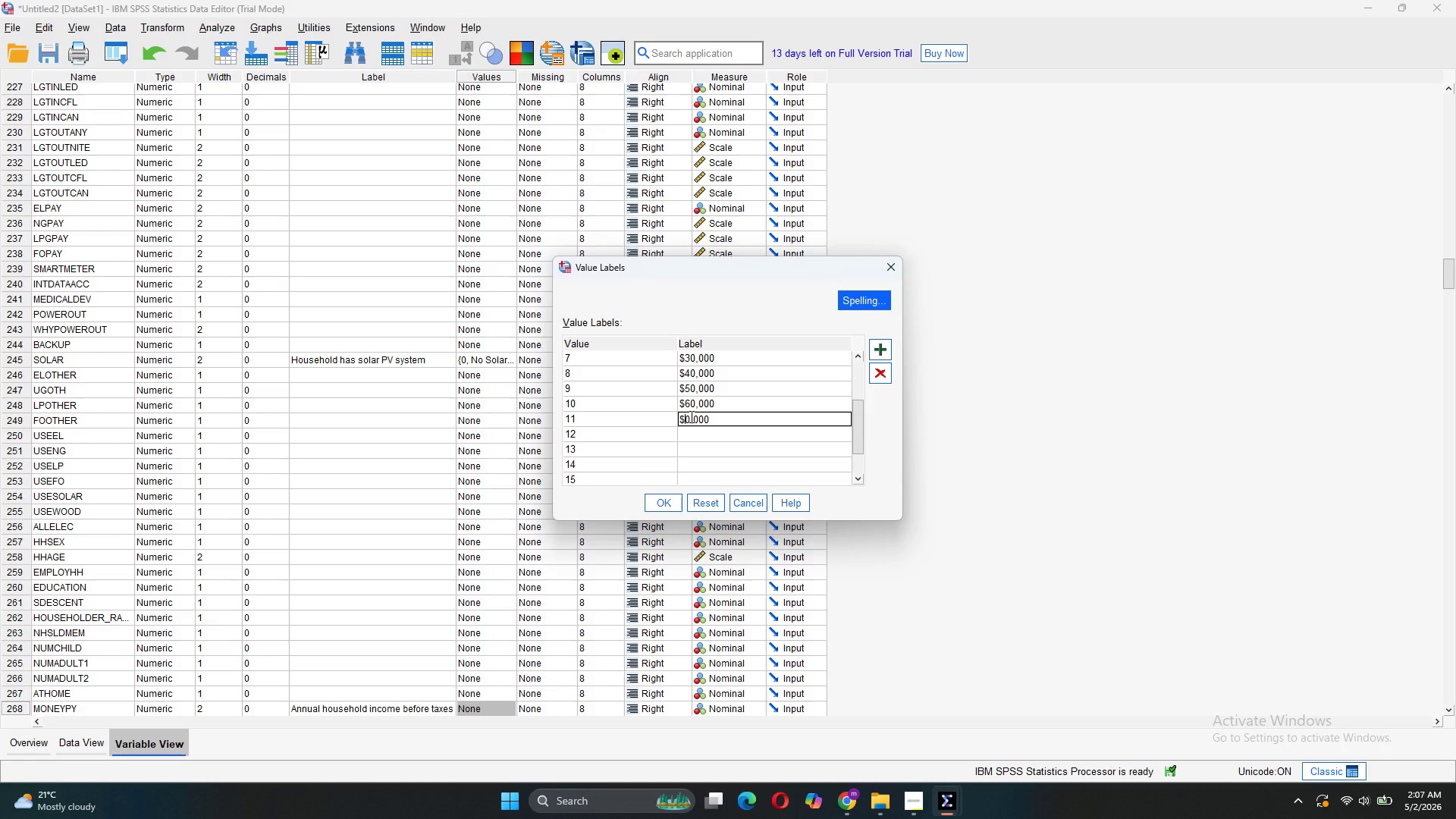 
key(7)
 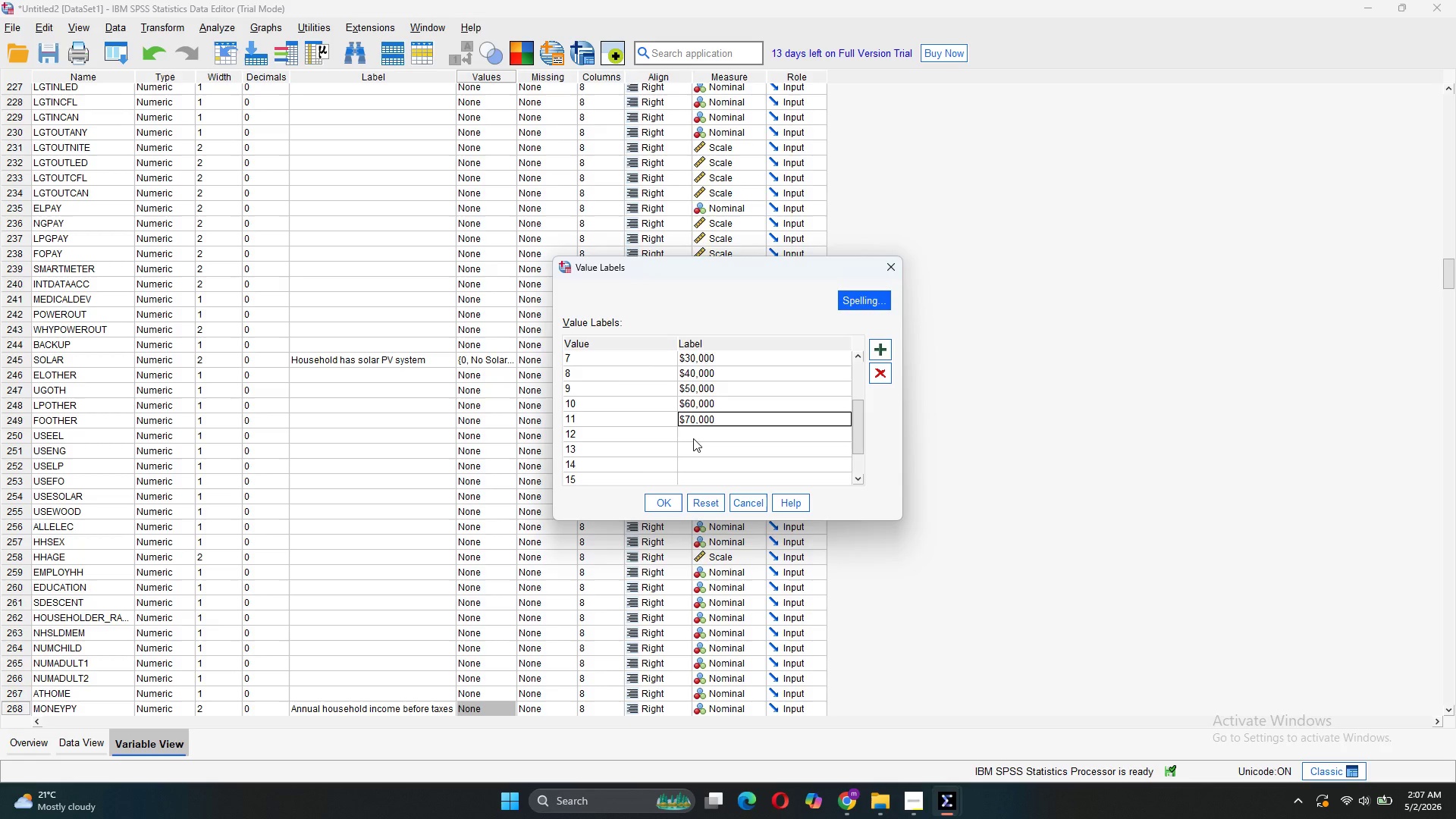 
double_click([694, 438])
 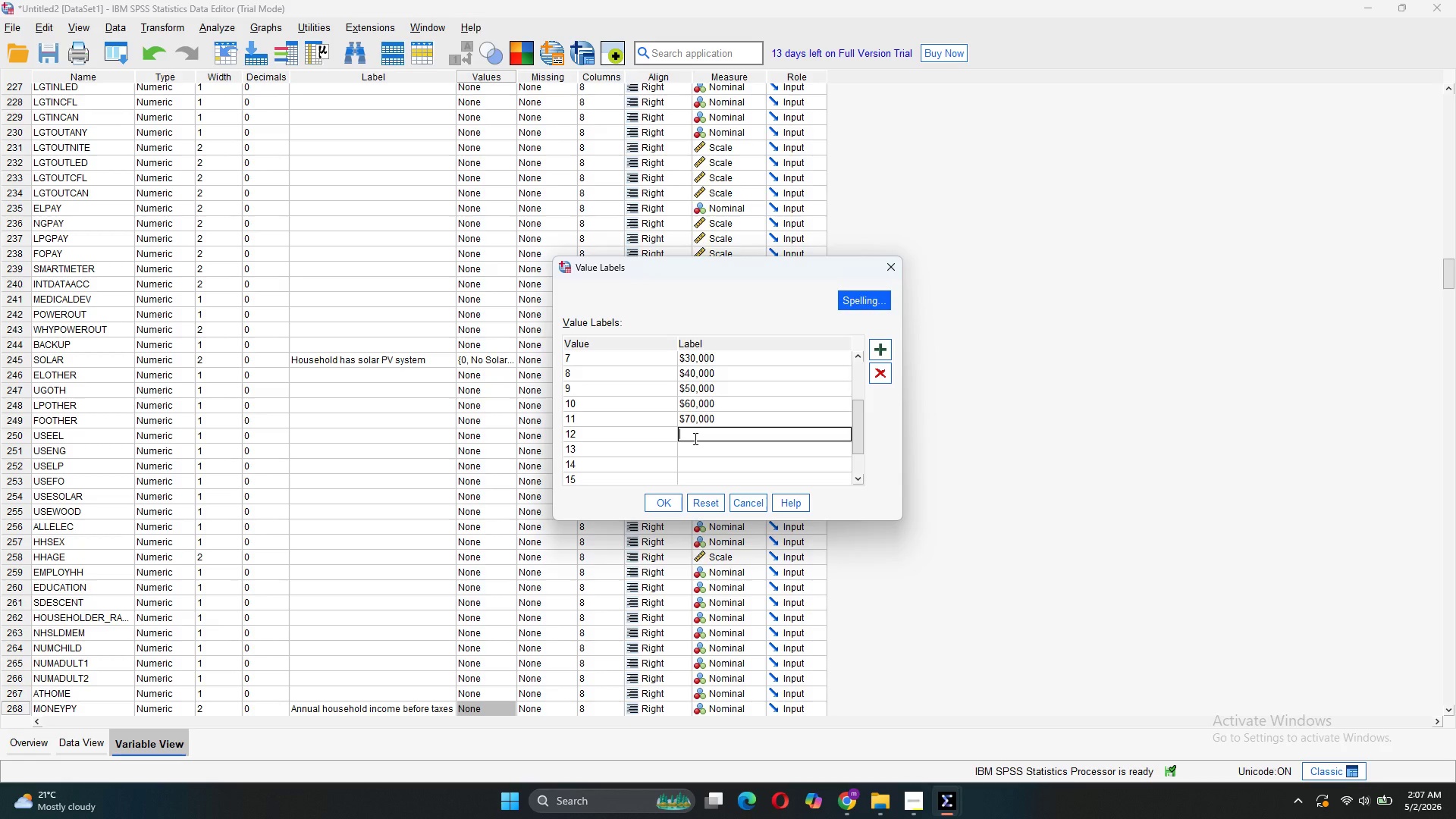 
key(Control+V)
 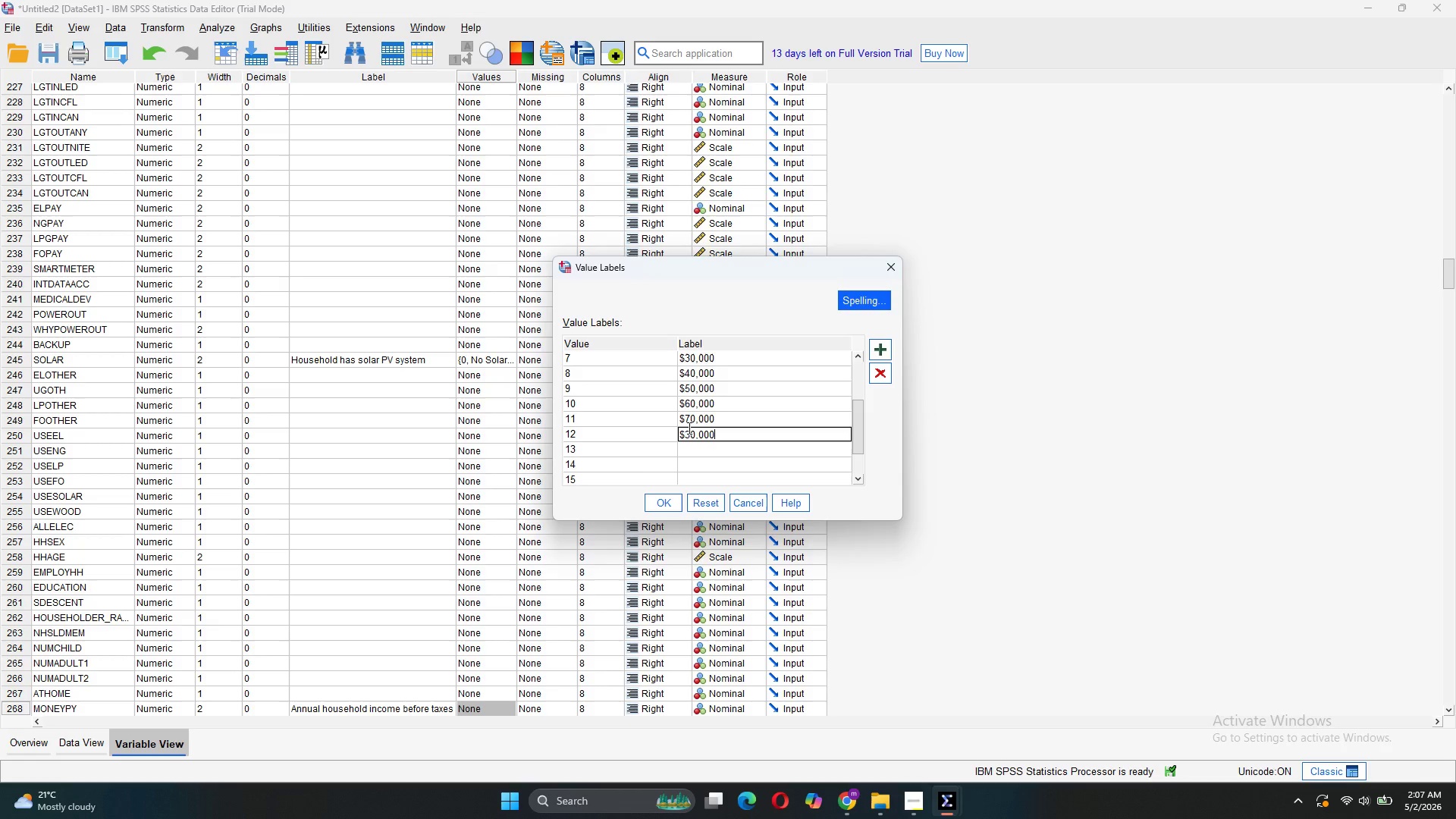 
left_click([688, 428])
 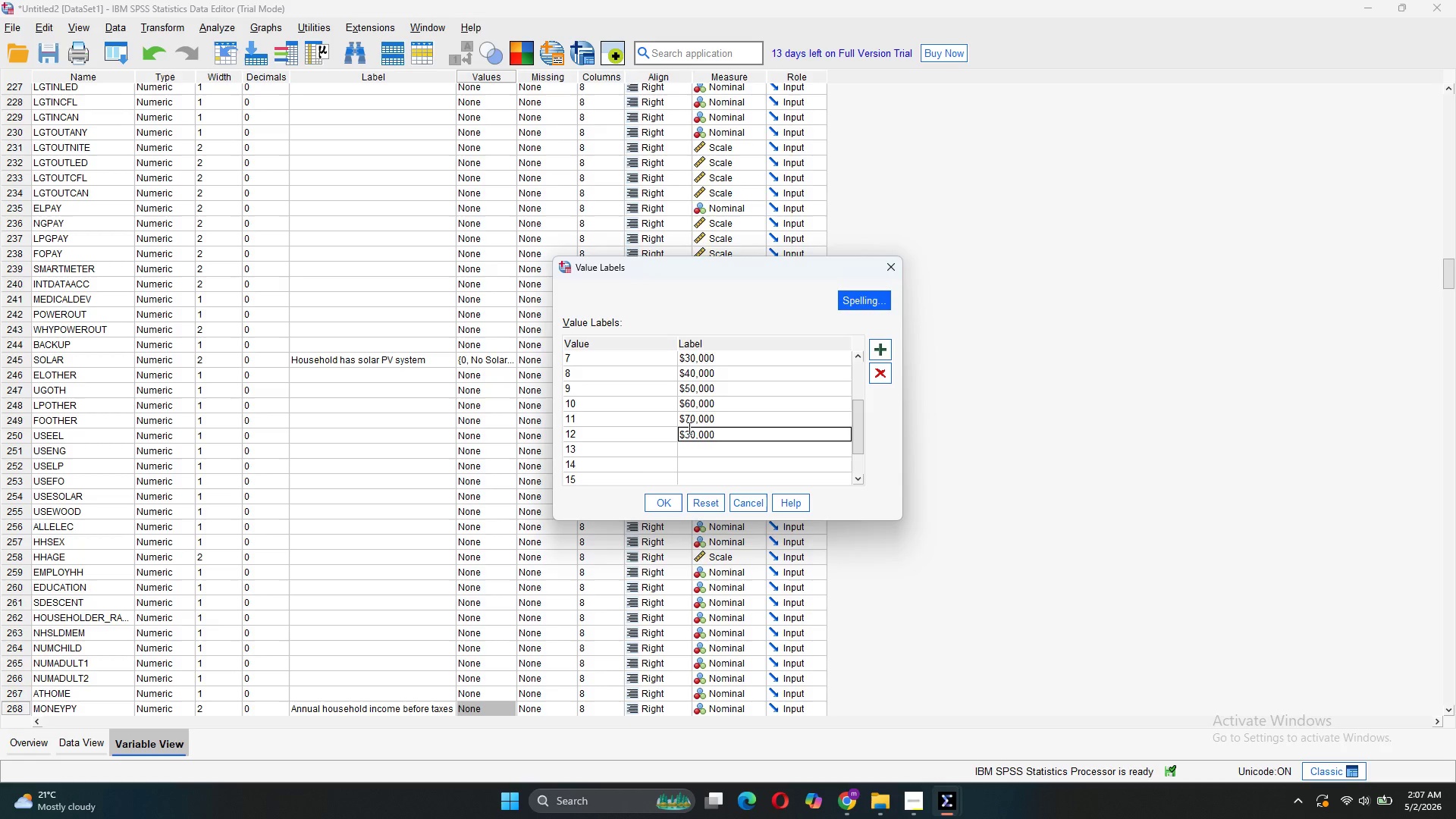 
key(Backspace)
 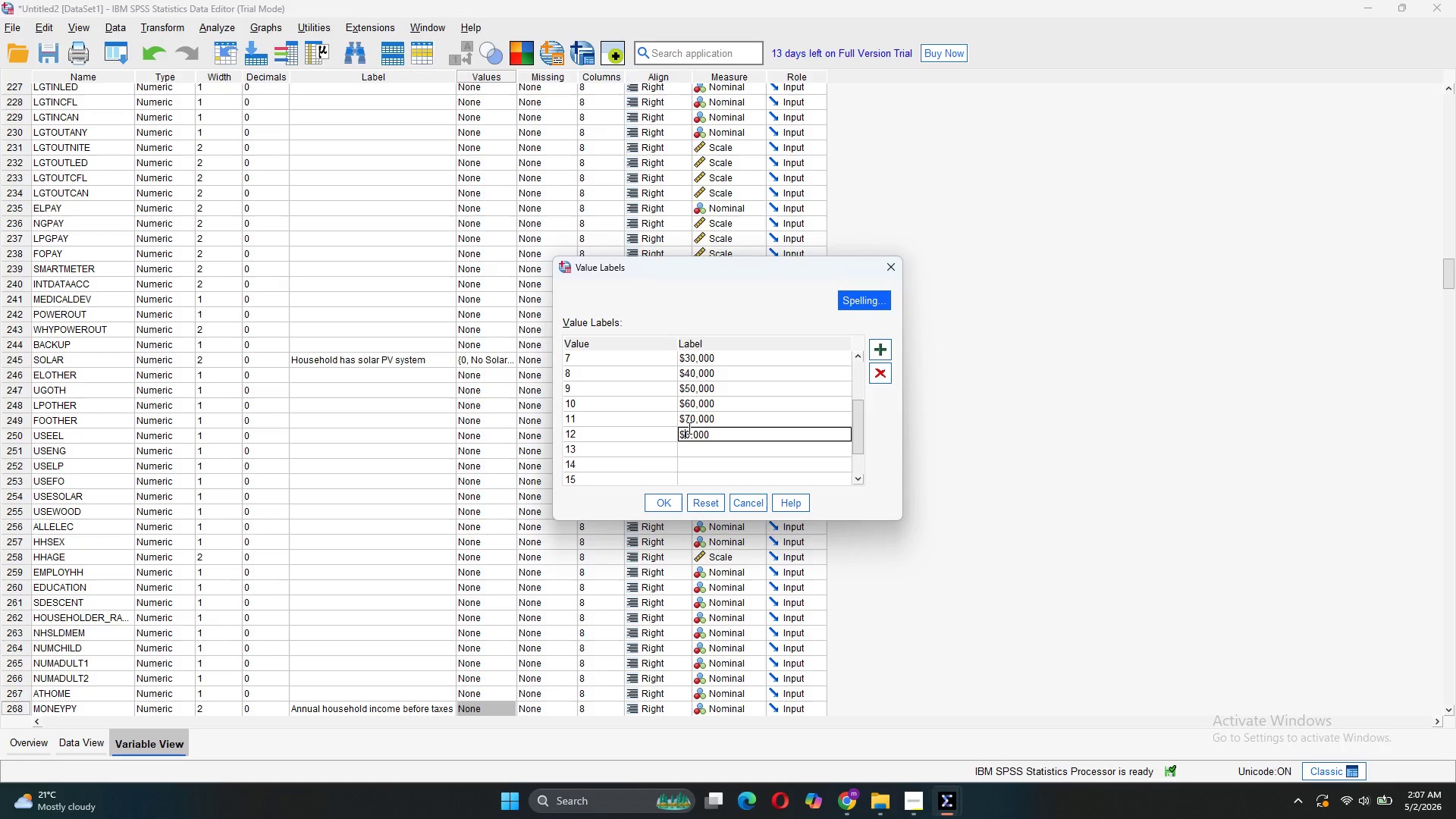 
key(8)
 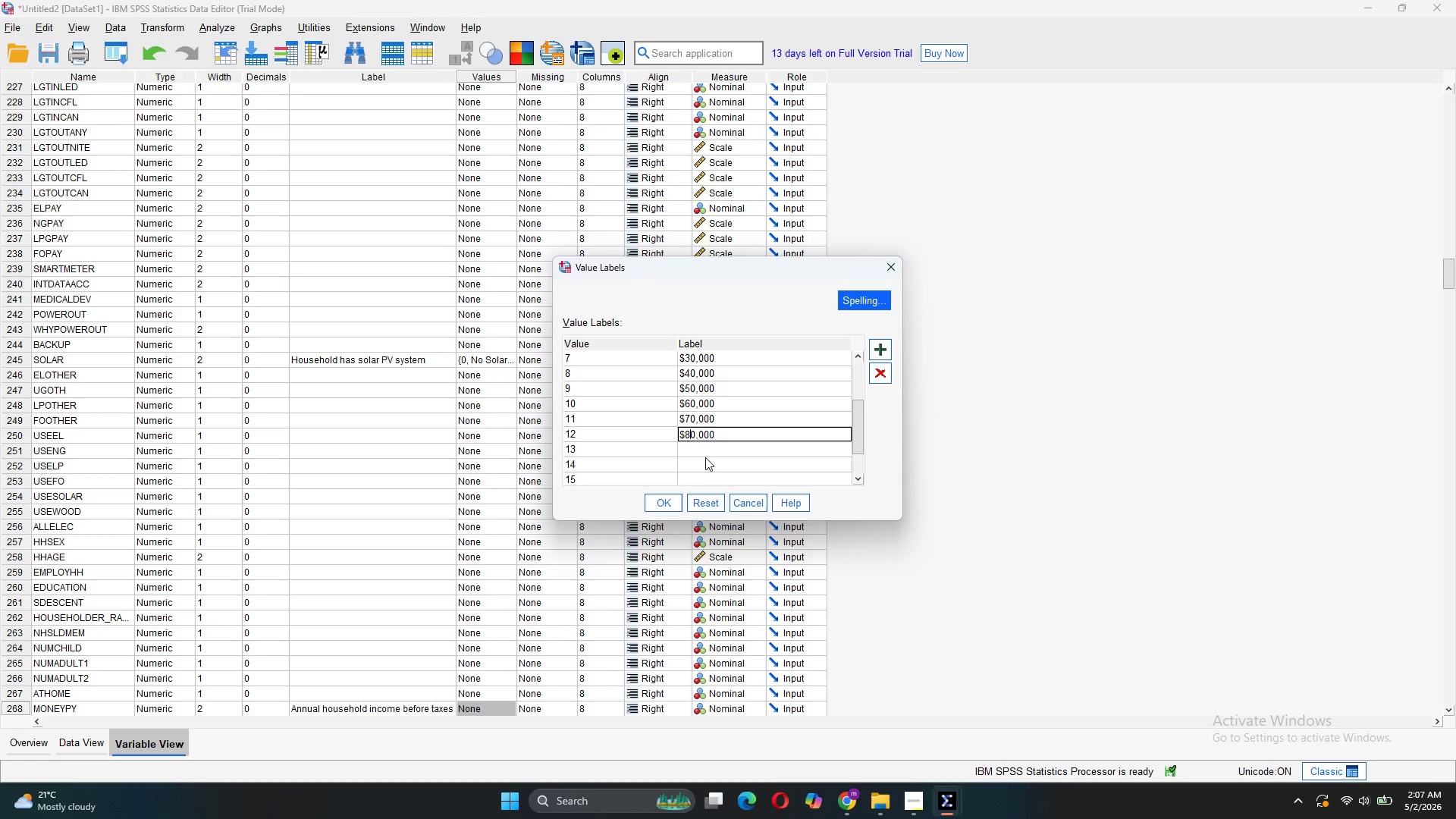 
double_click([705, 452])
 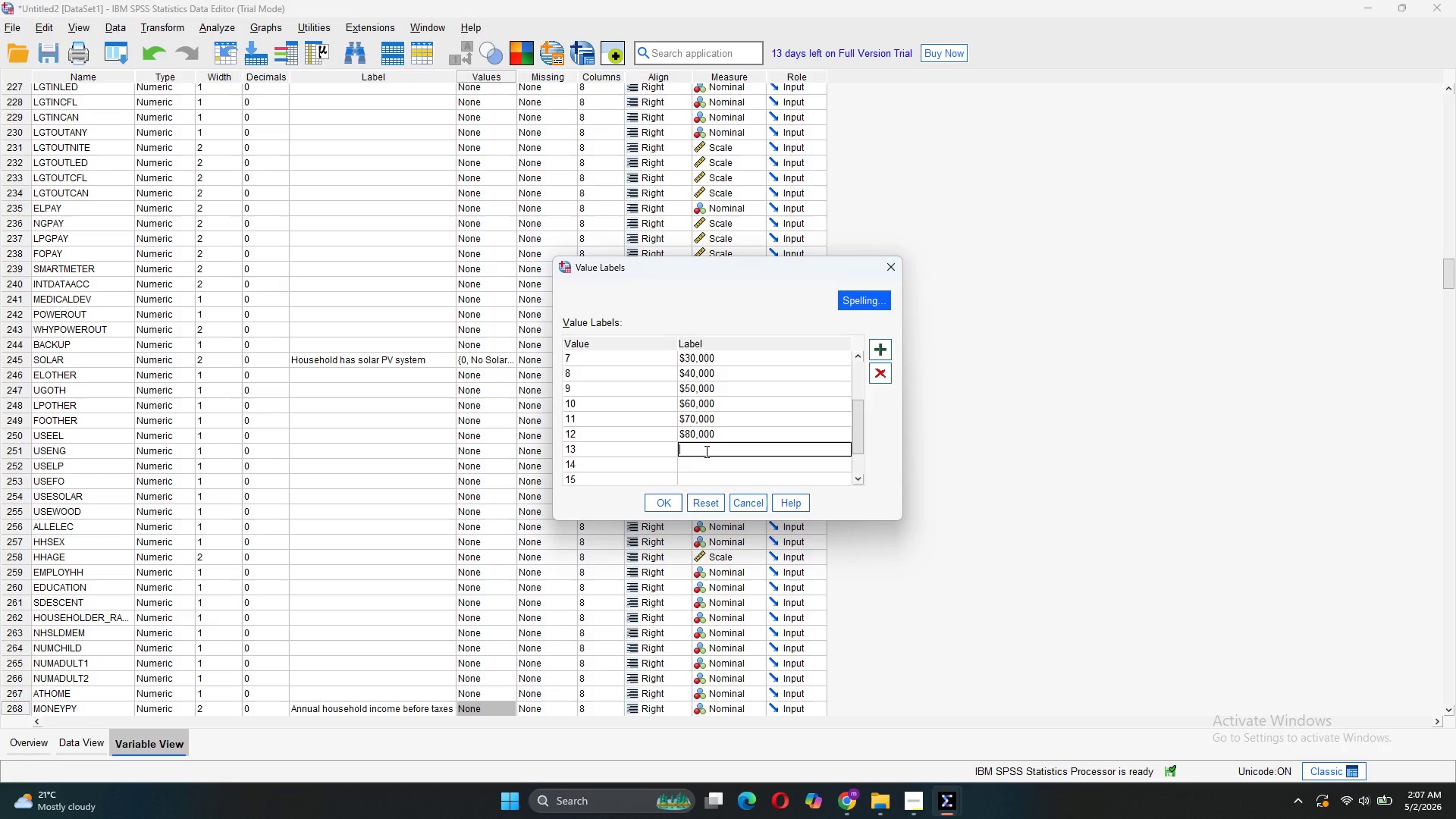 
key(Control+V)
 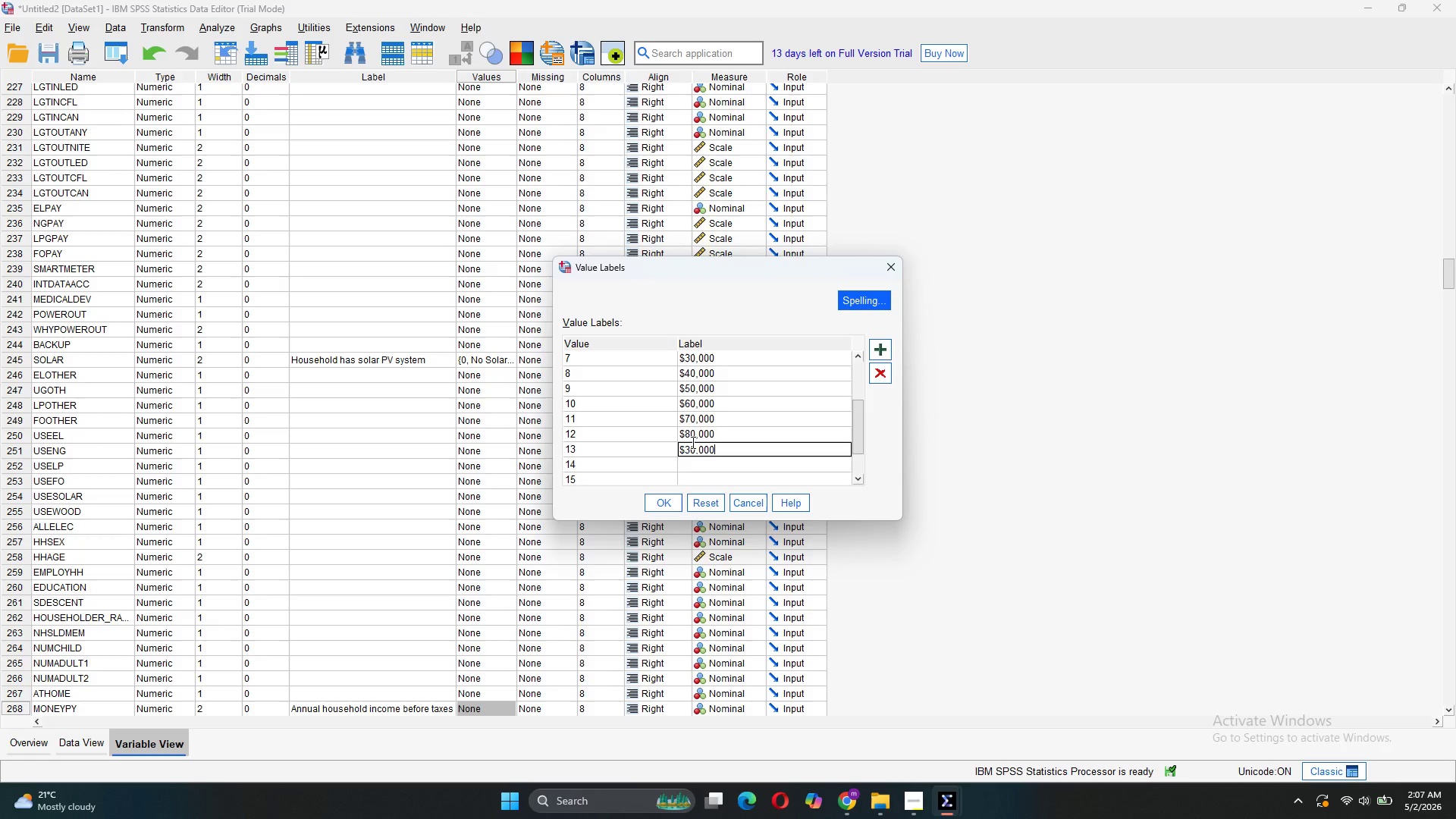 
left_click([690, 442])
 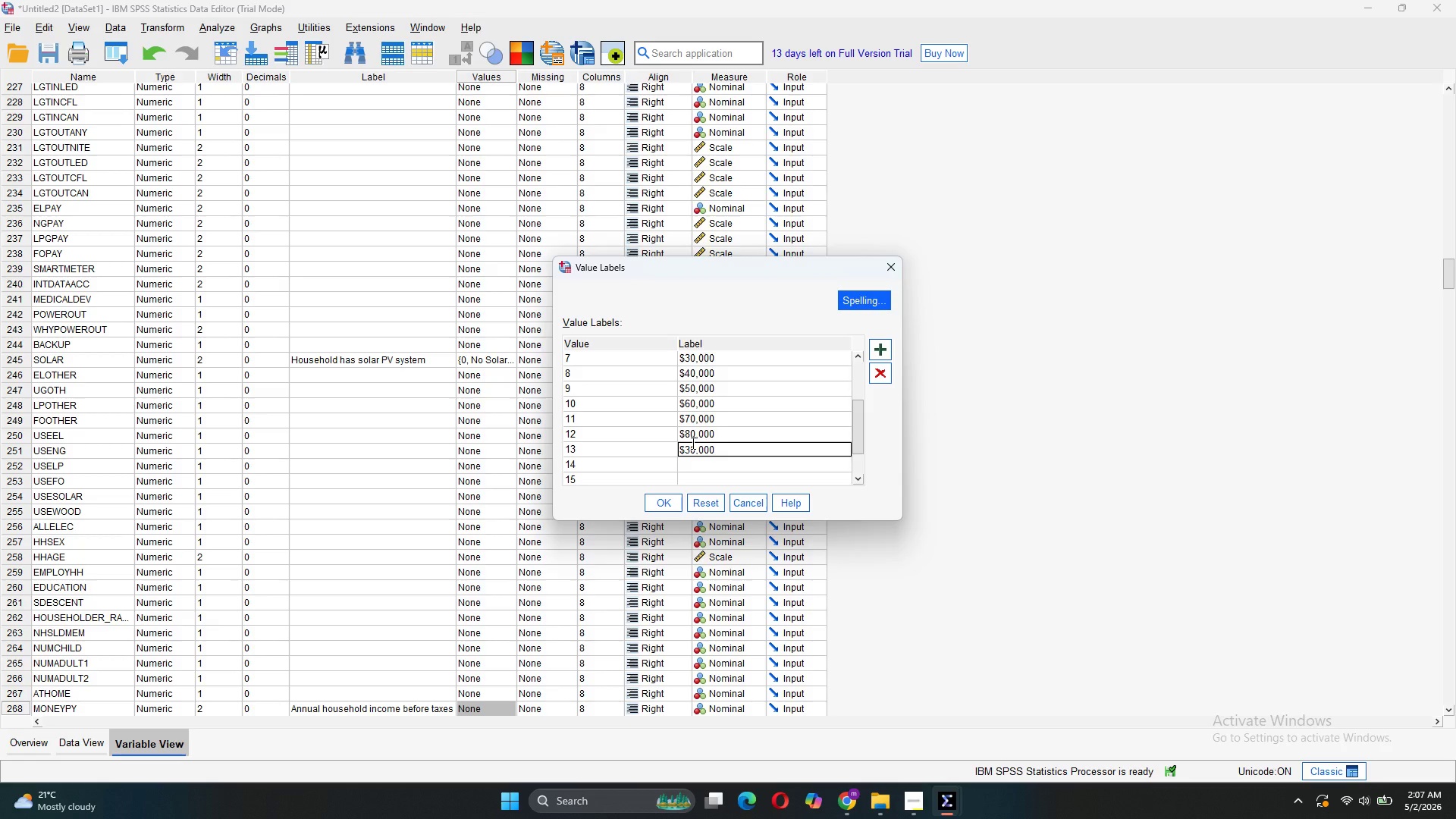 
key(ArrowRight)
 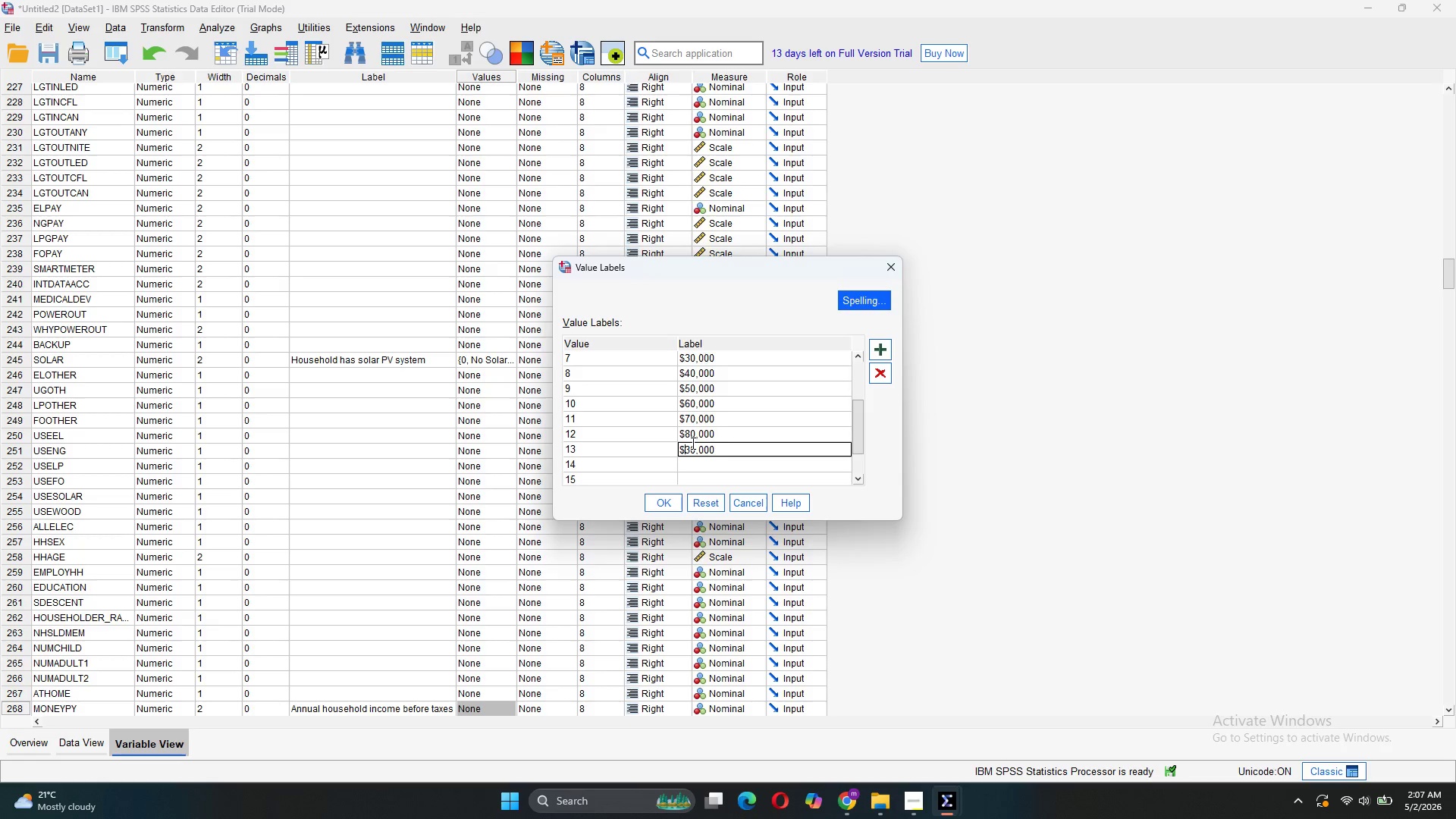 
key(ArrowRight)
 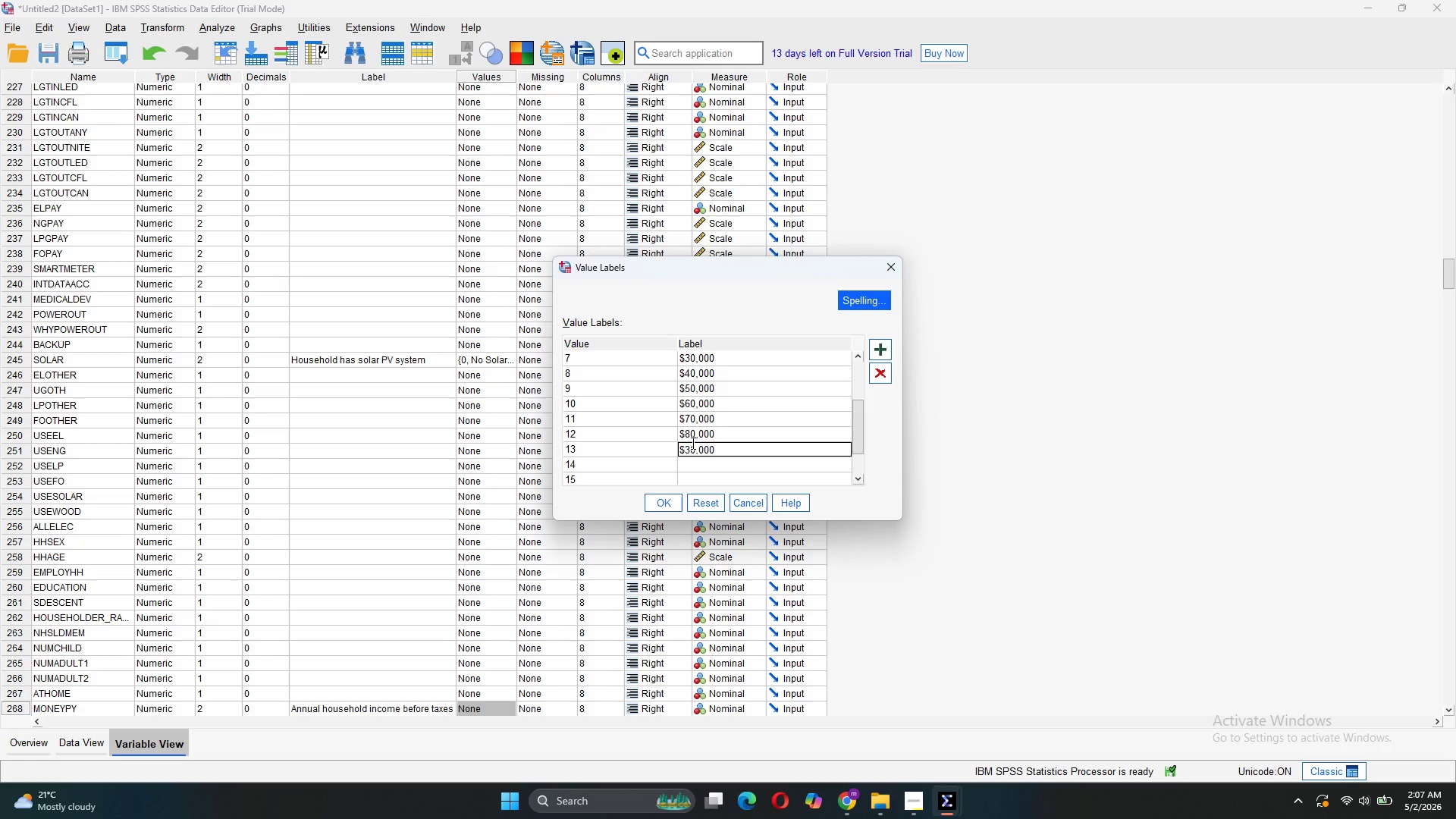 
key(Backspace)
 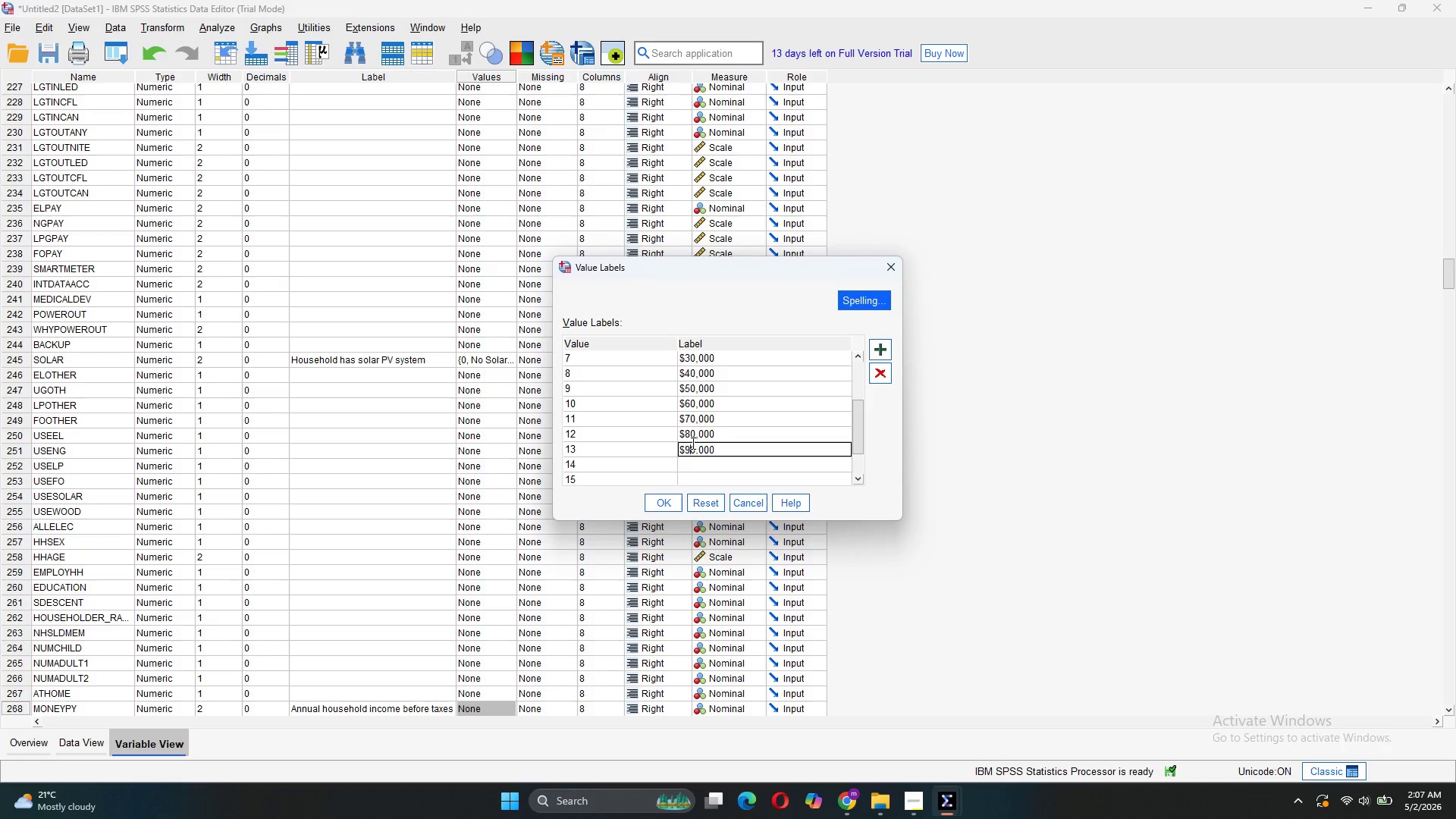 
key(9)
 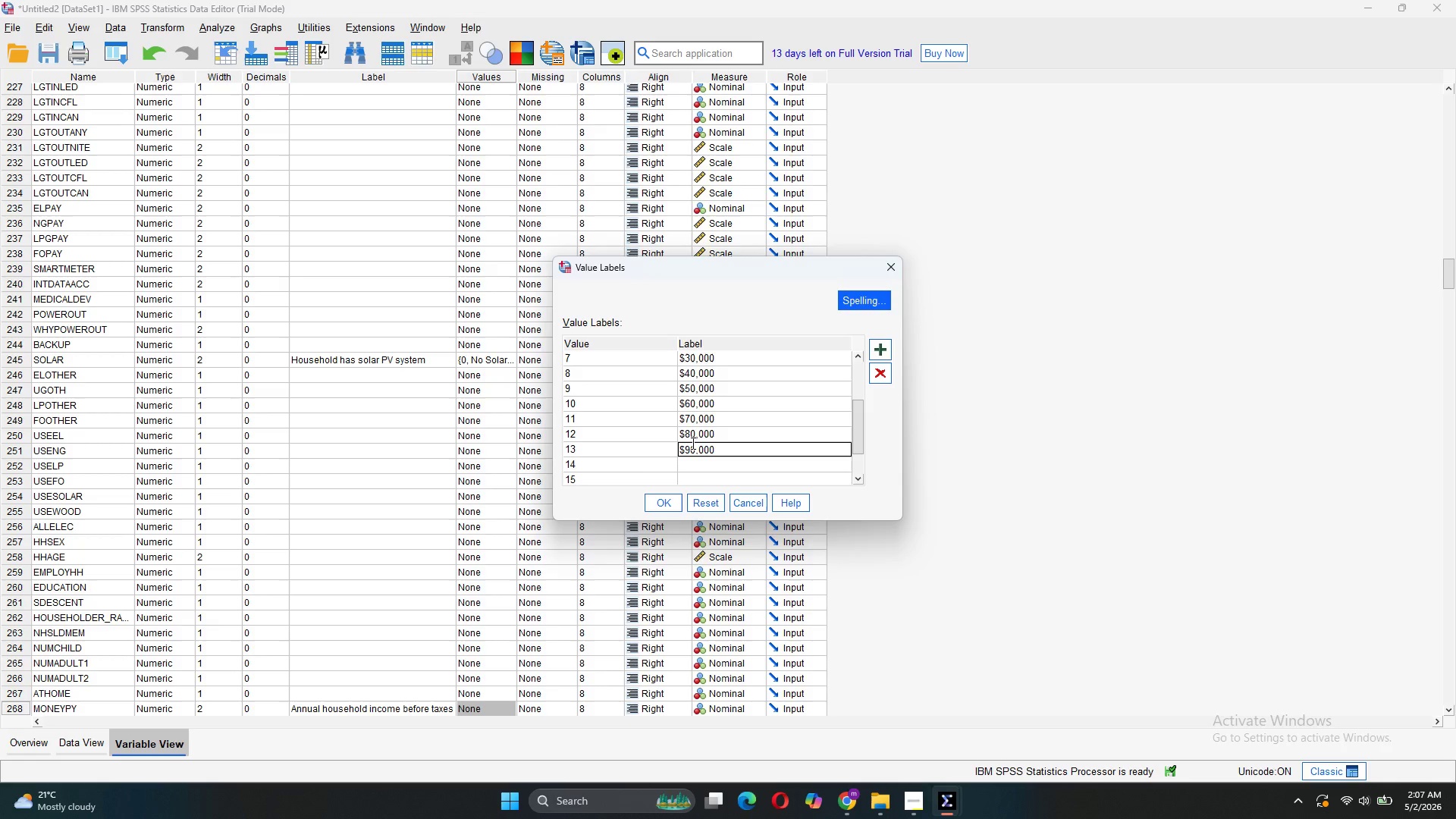 
scroll: coordinate [692, 443], scroll_direction: down, amount: 1.0
 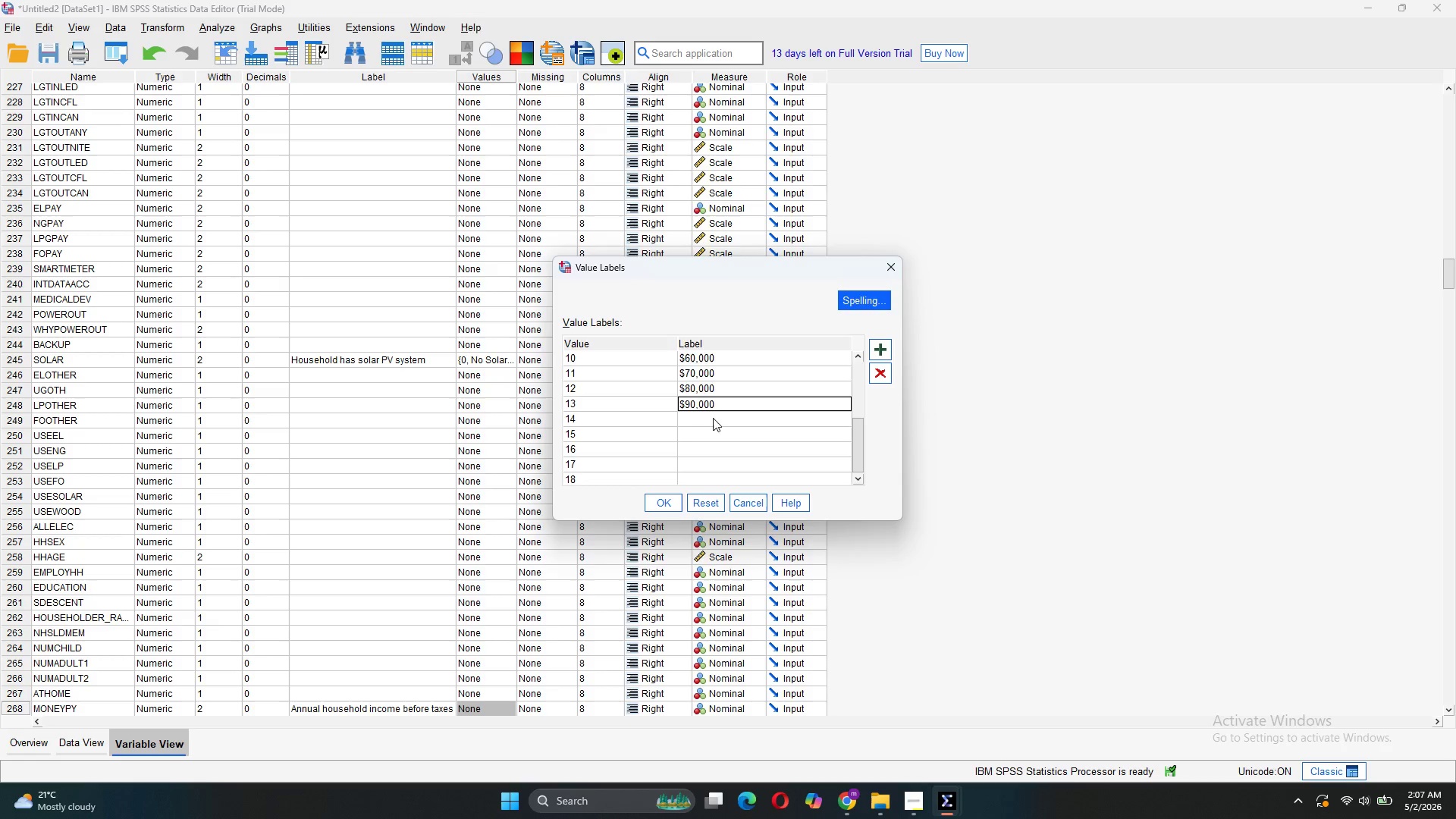 
double_click([713, 418])
 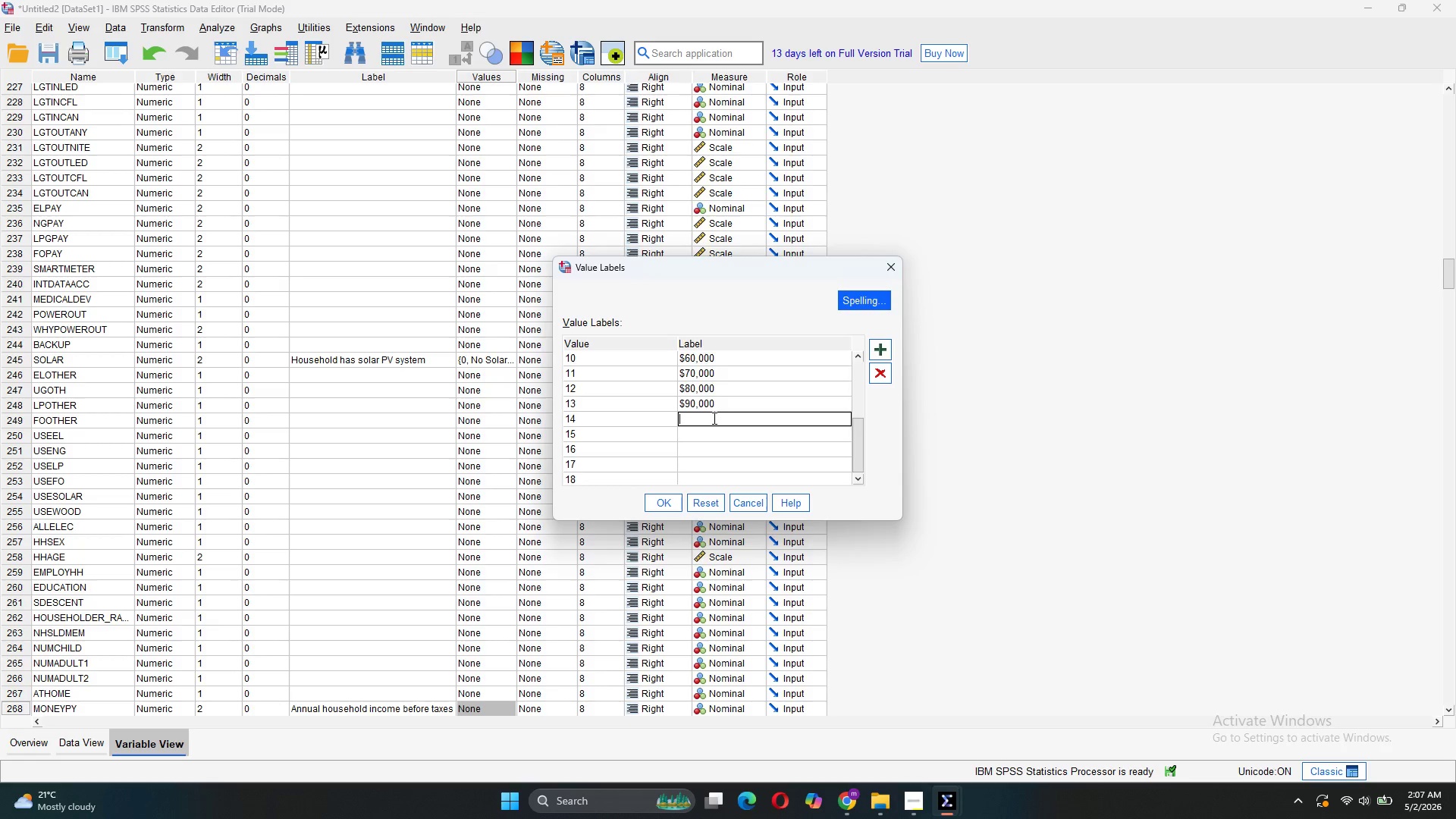 
key(Control+V)
 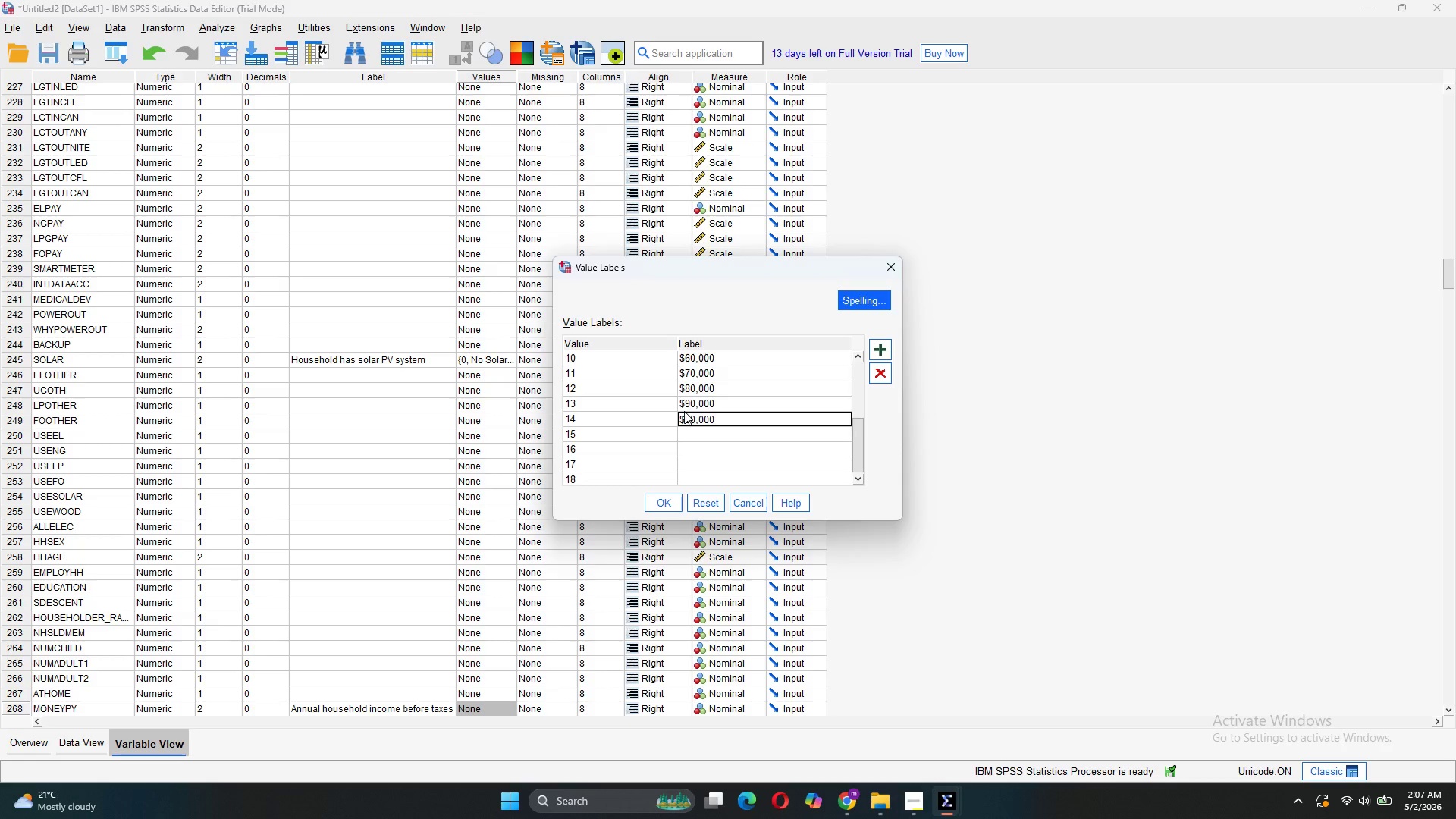 
left_click([690, 416])
 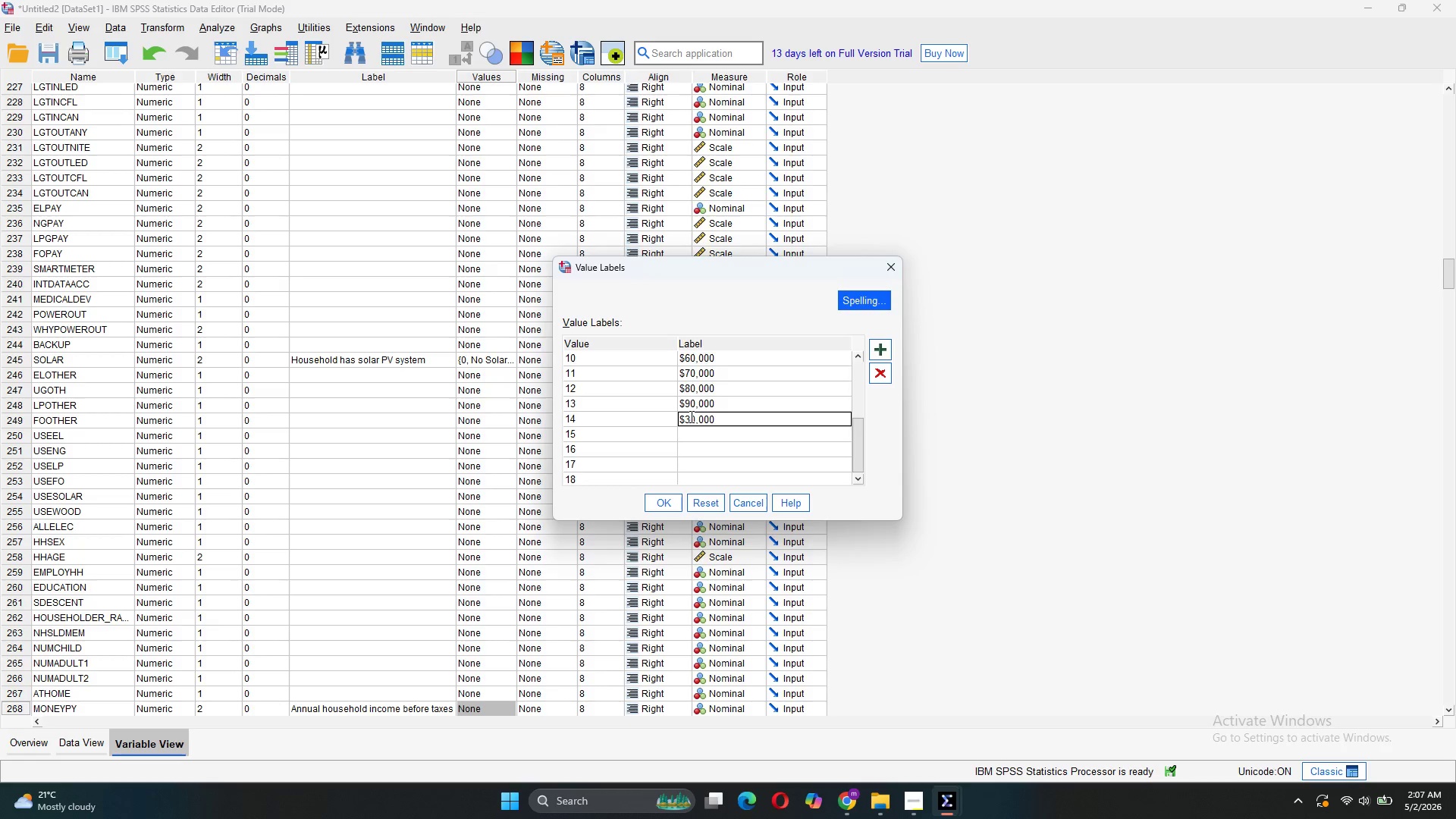 
key(Backspace)
type(10)
 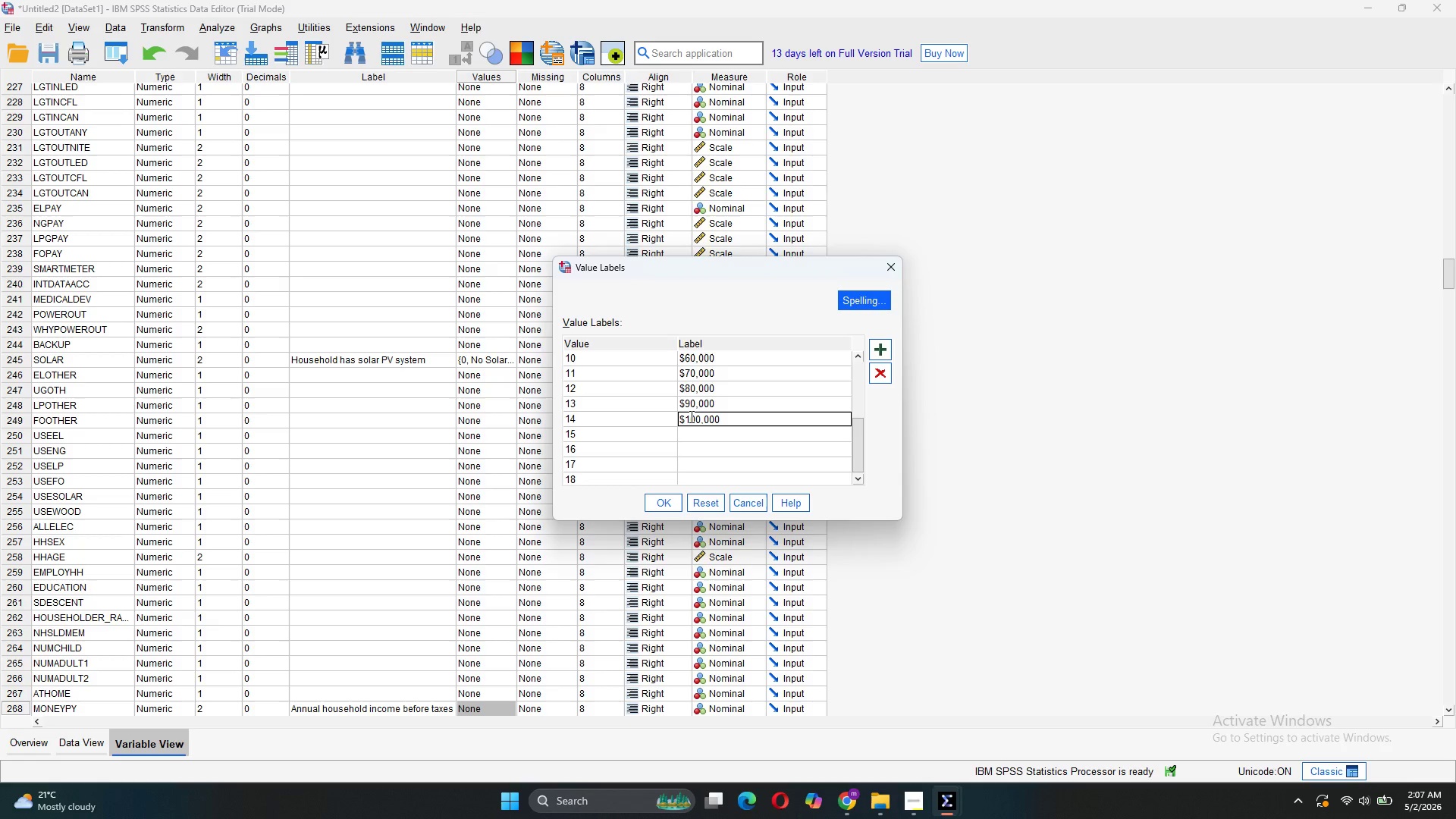 
left_click([700, 431])
 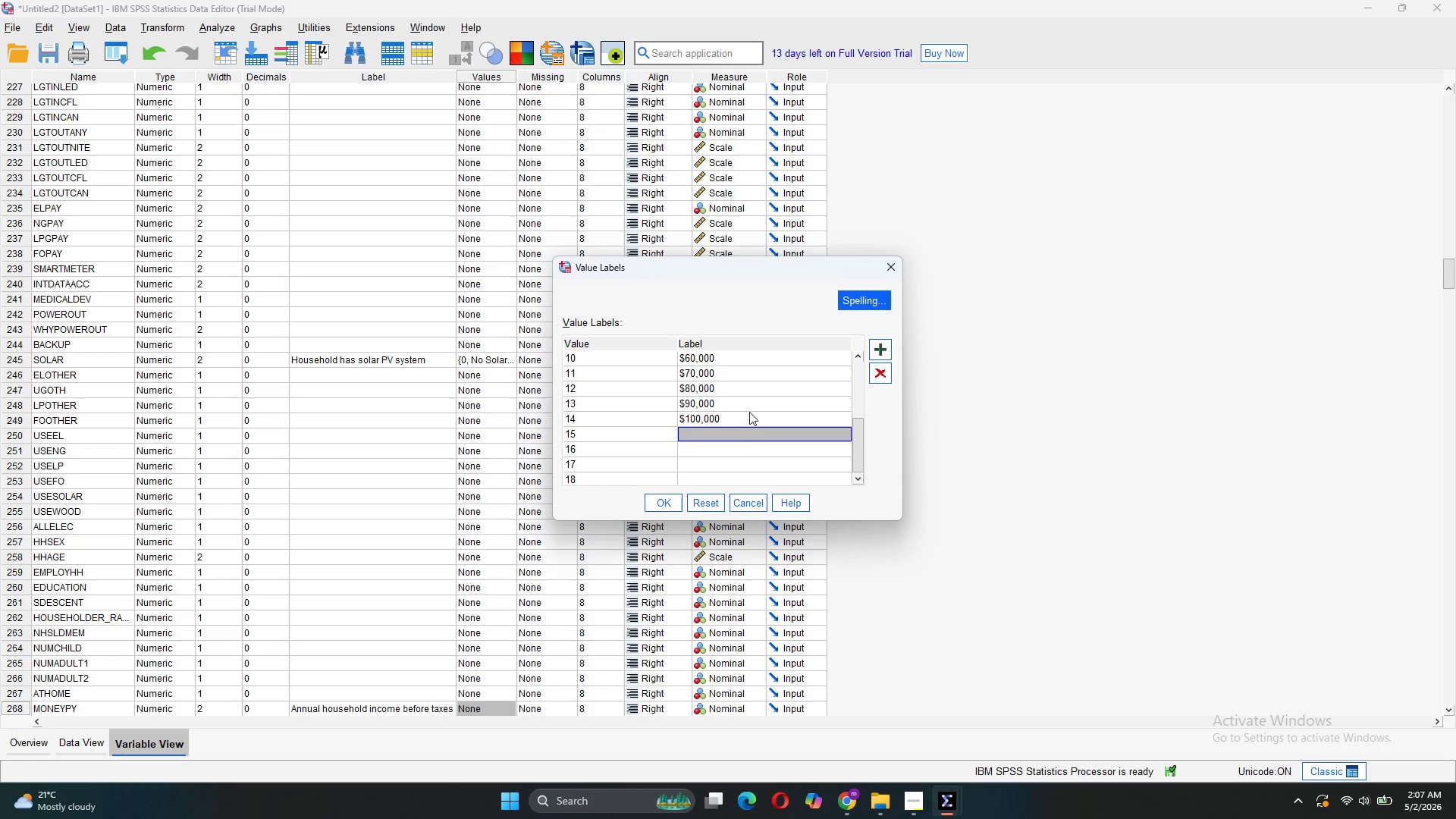 
left_click([730, 408])
 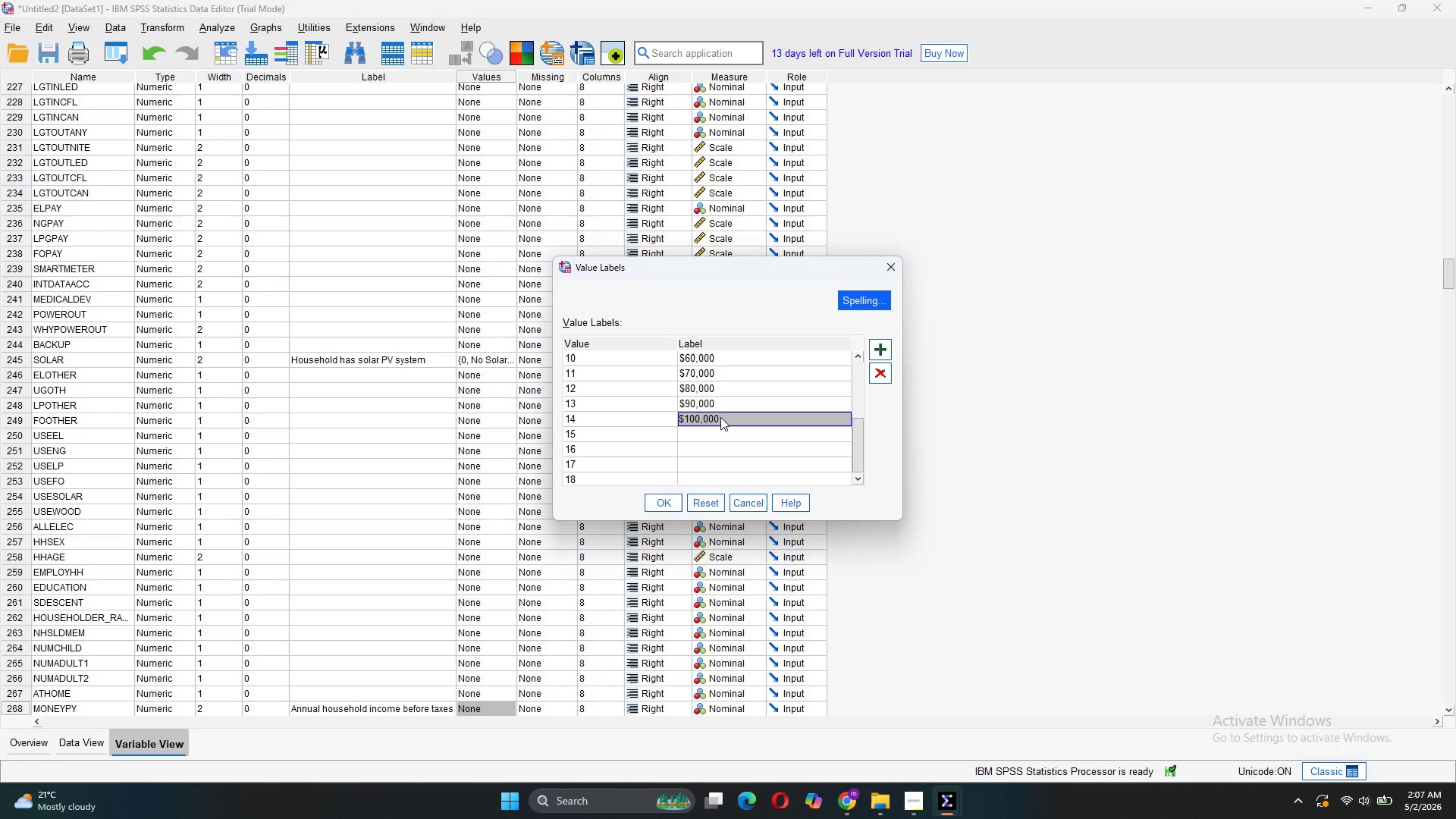 
right_click([720, 417])
 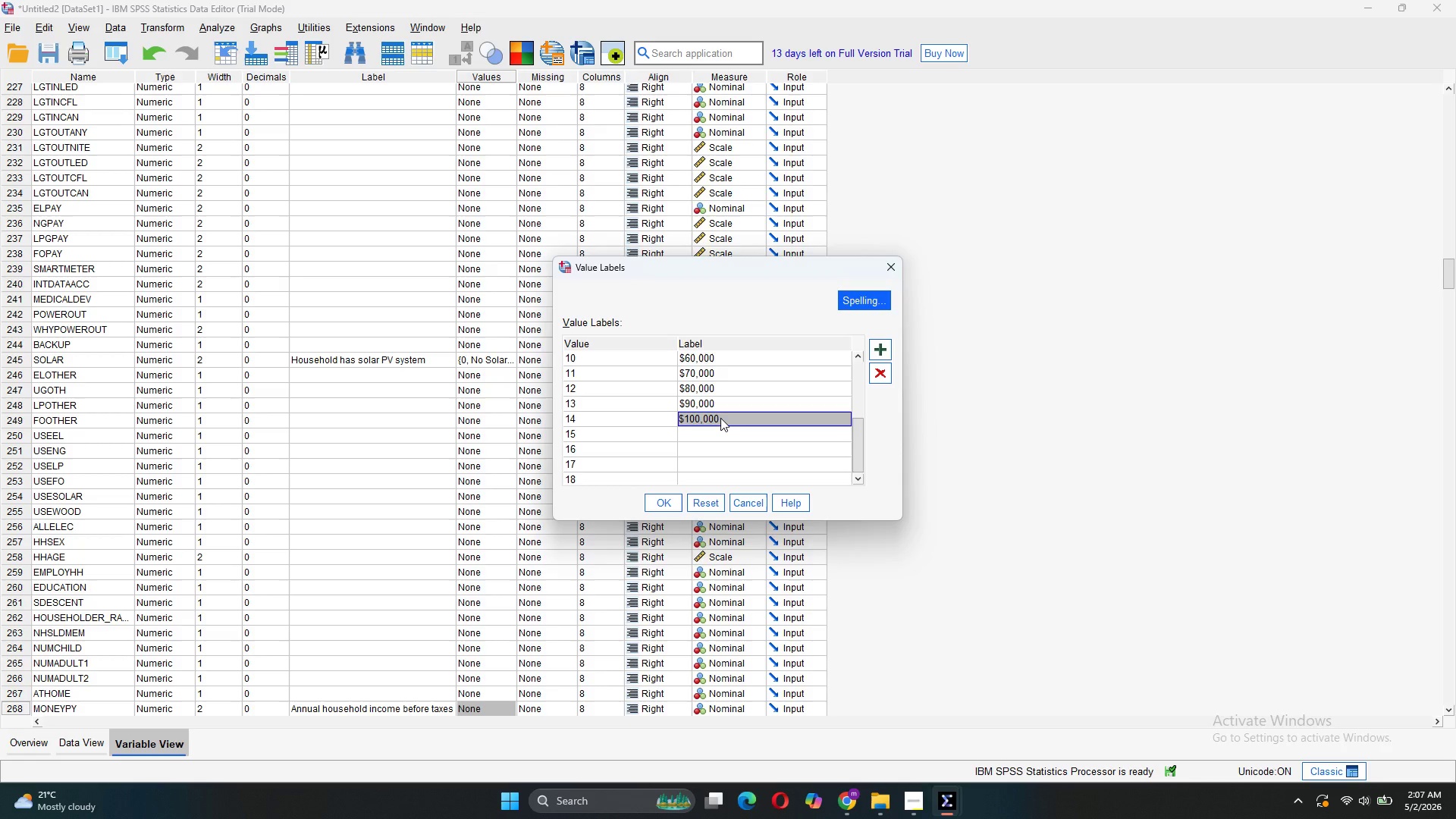 
left_click_drag(start_coordinate=[720, 418], to_coordinate=[706, 422])
 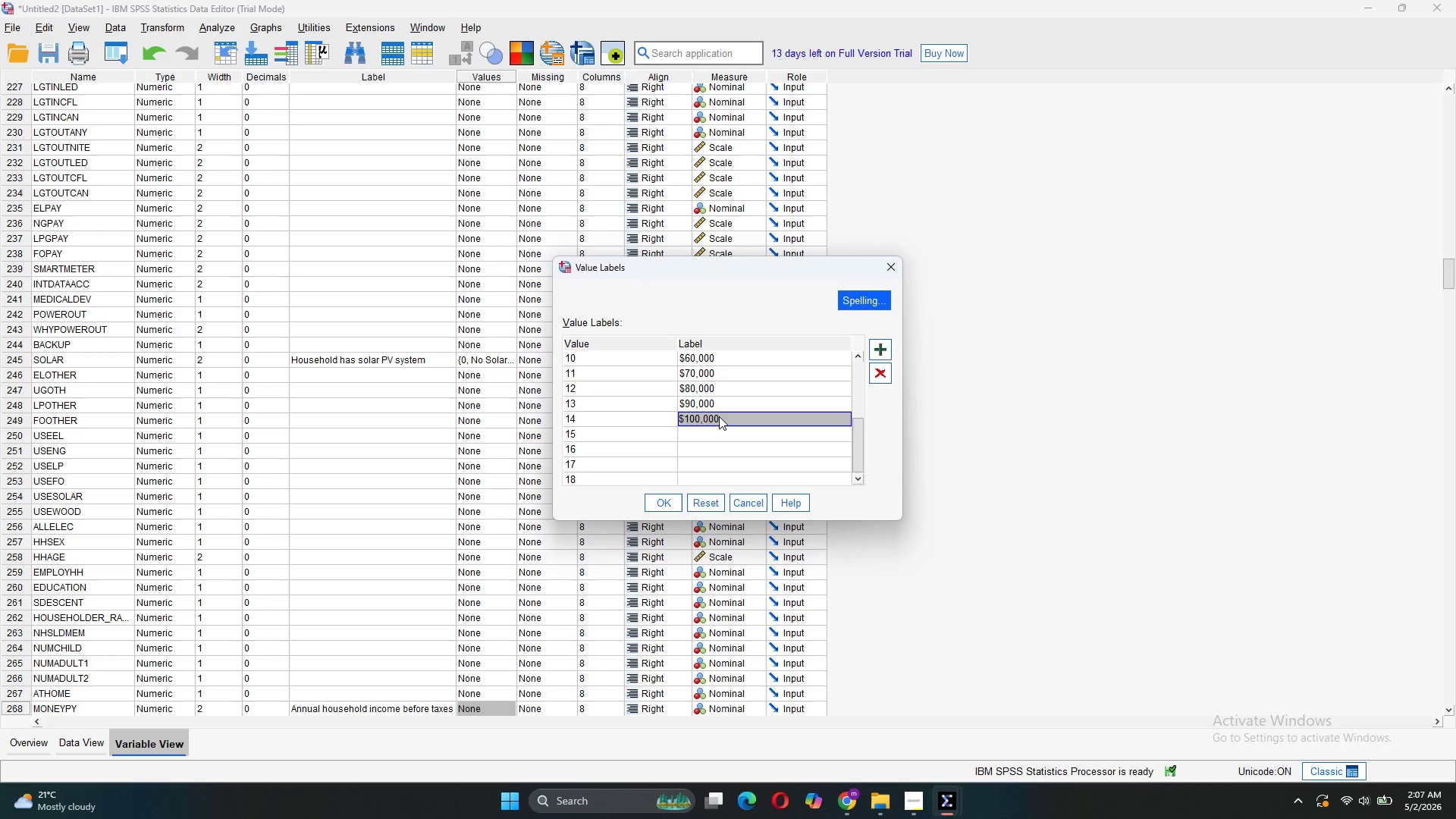 
right_click([719, 416])
 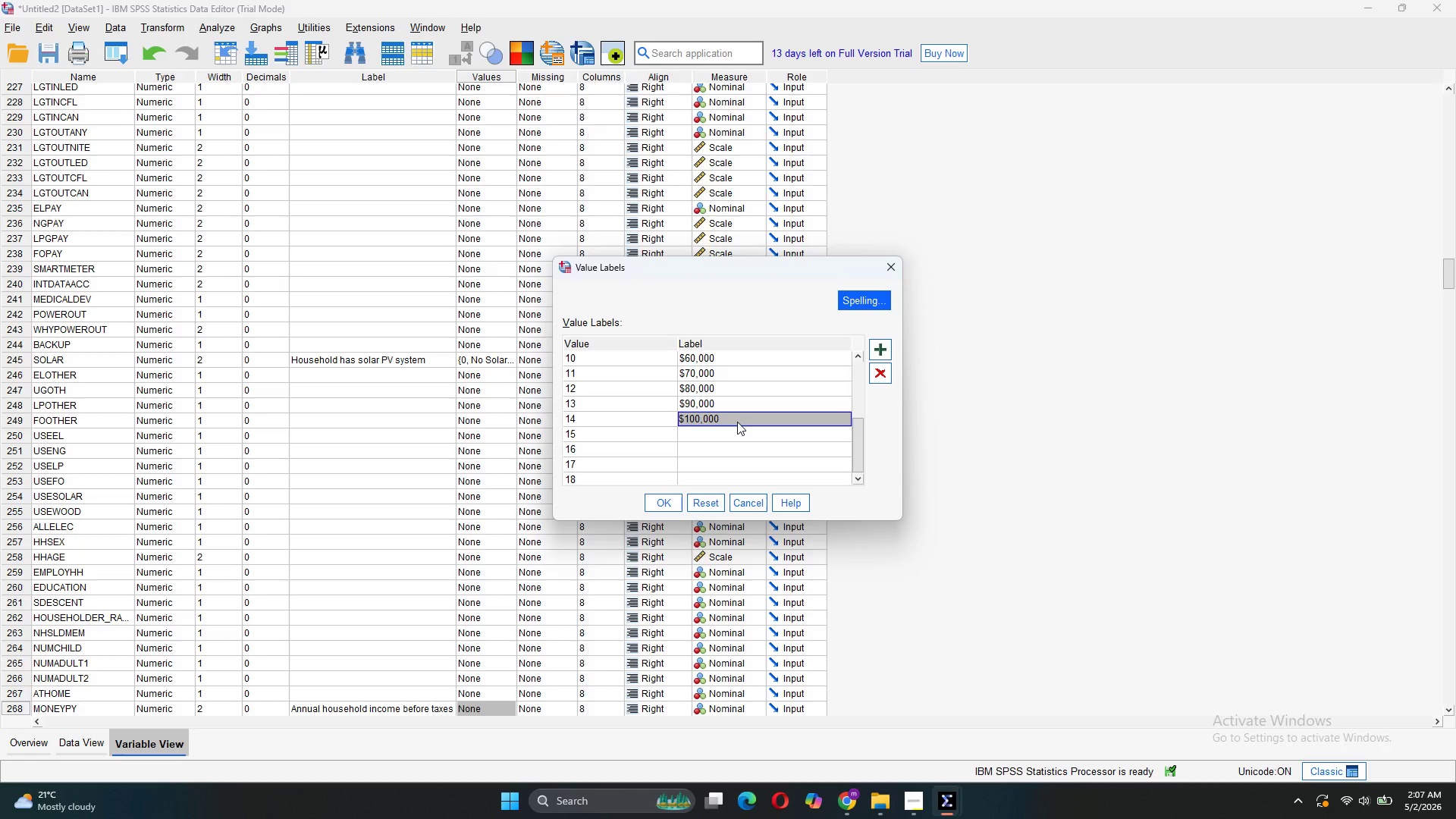 
right_click([732, 416])
 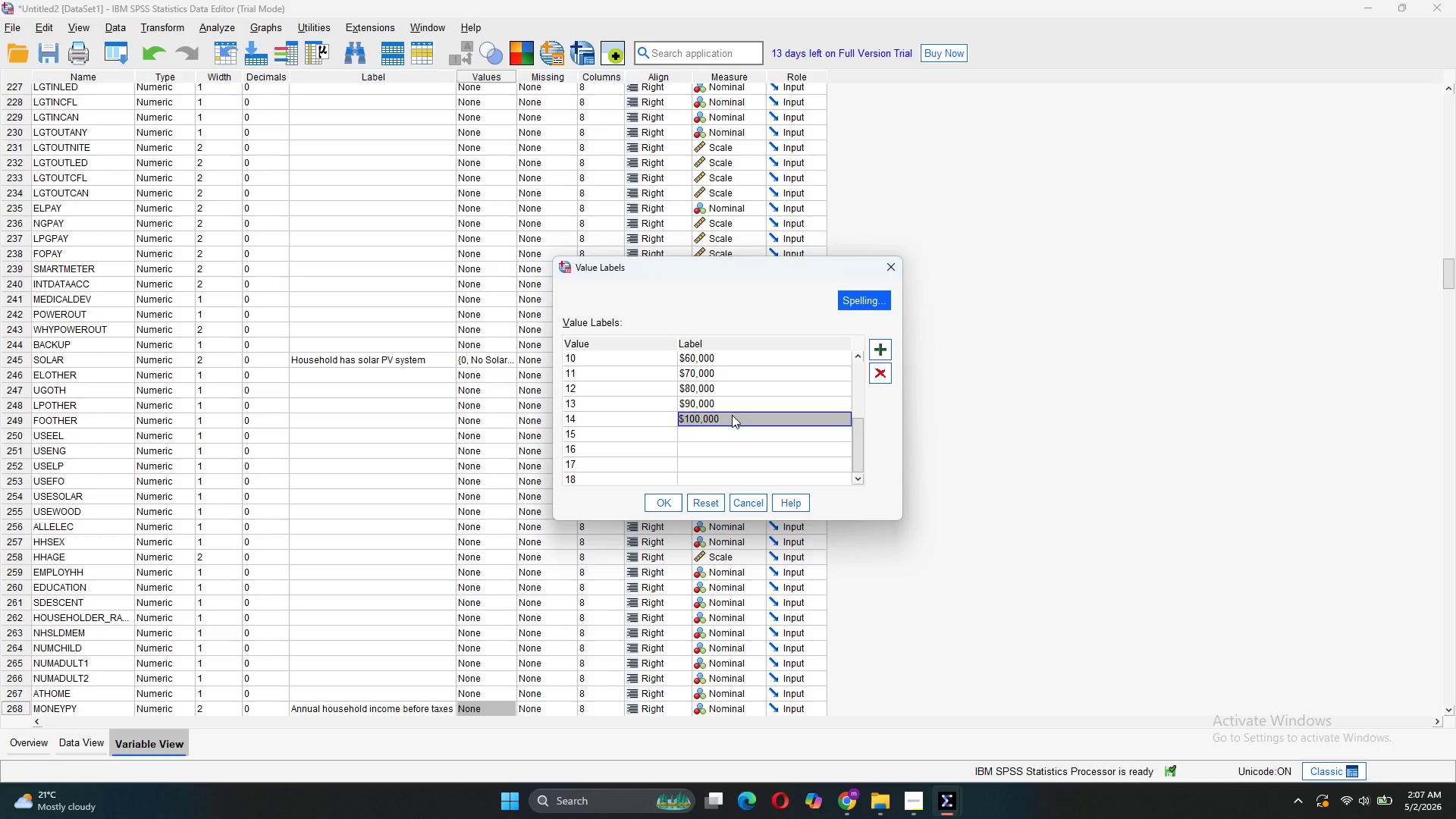 
left_click([732, 415])
 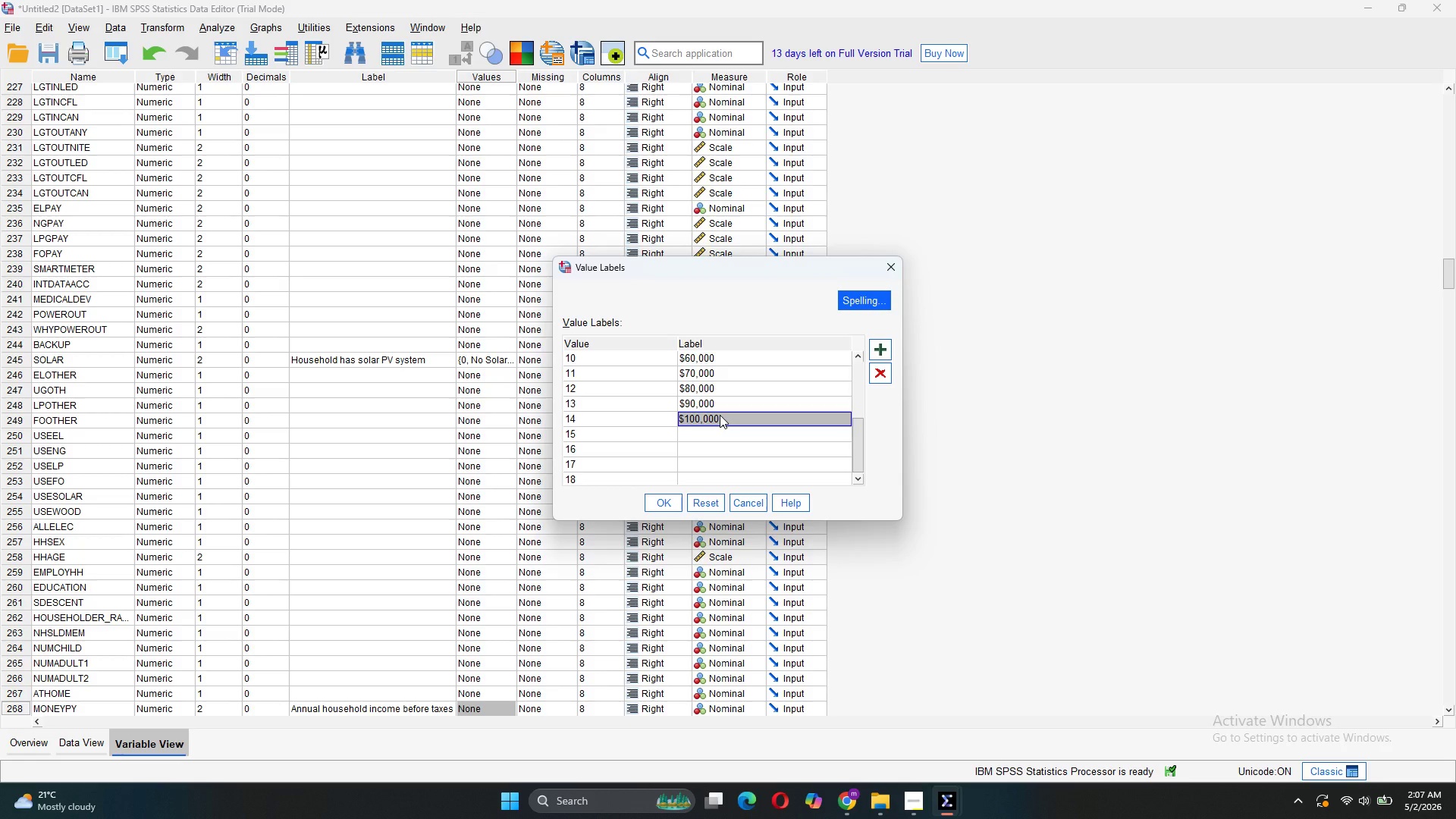 
key(Control+C)
 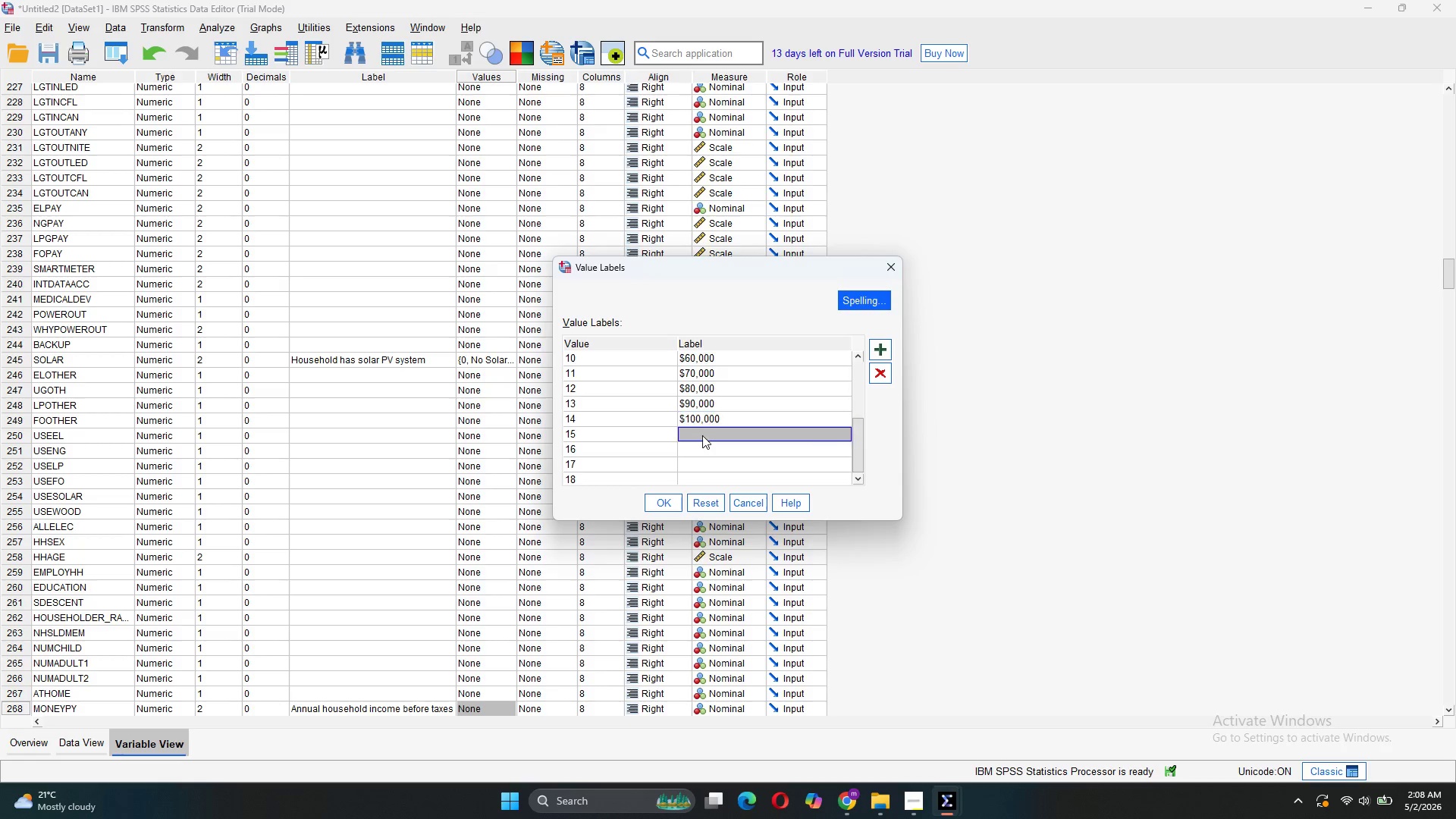 
double_click([702, 435])
 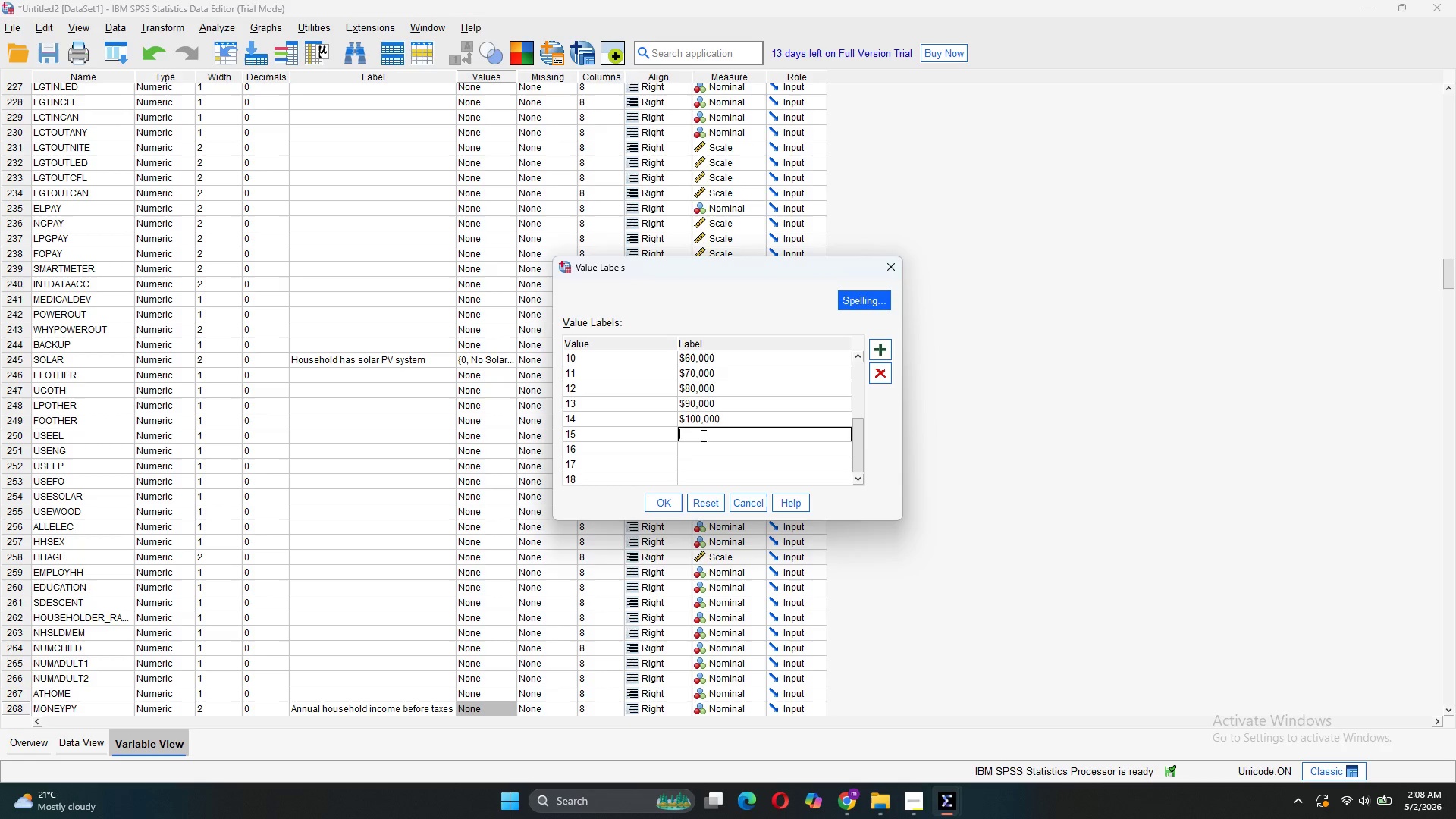 
key(Control+V)
 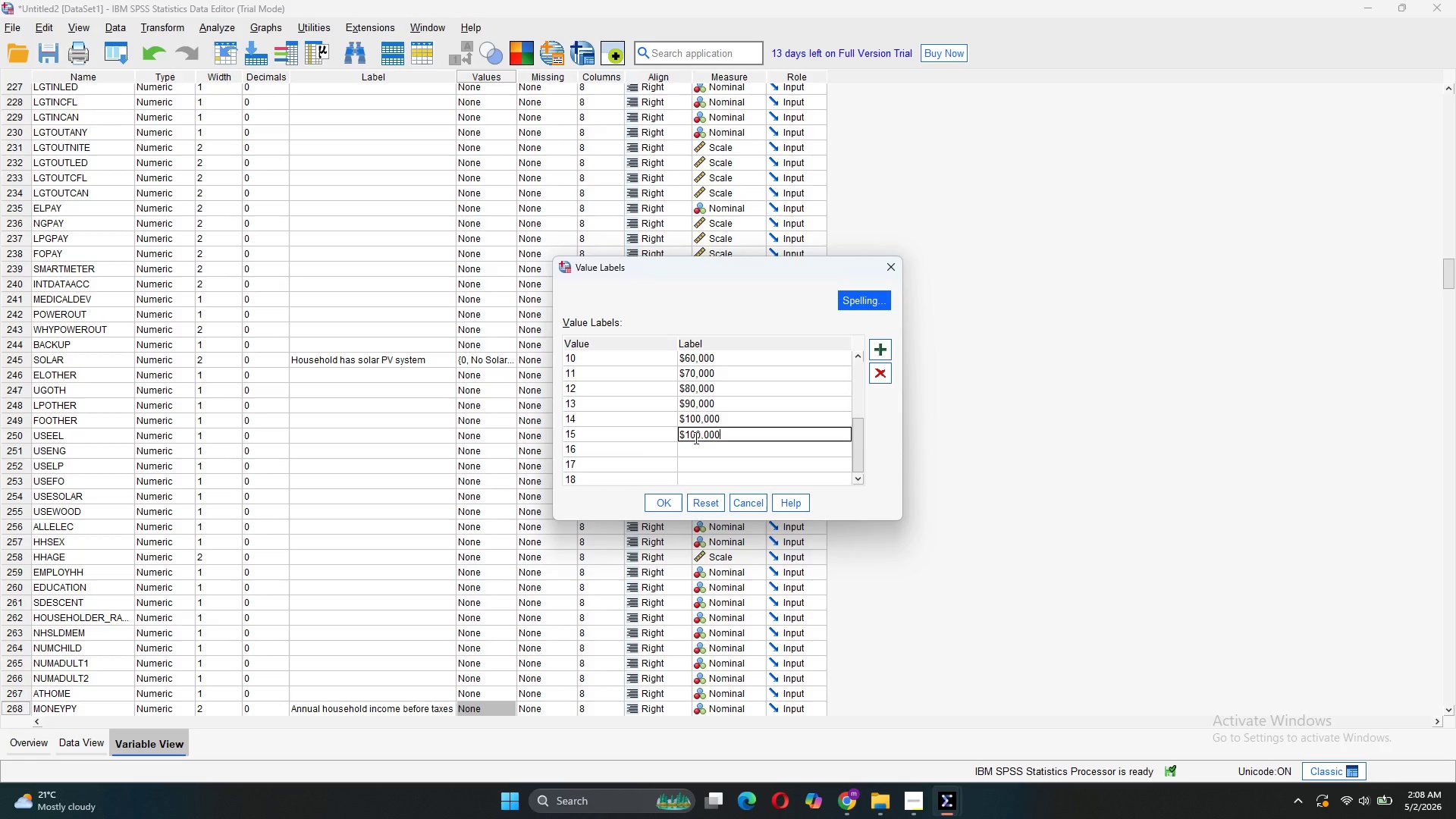 
left_click([693, 435])
 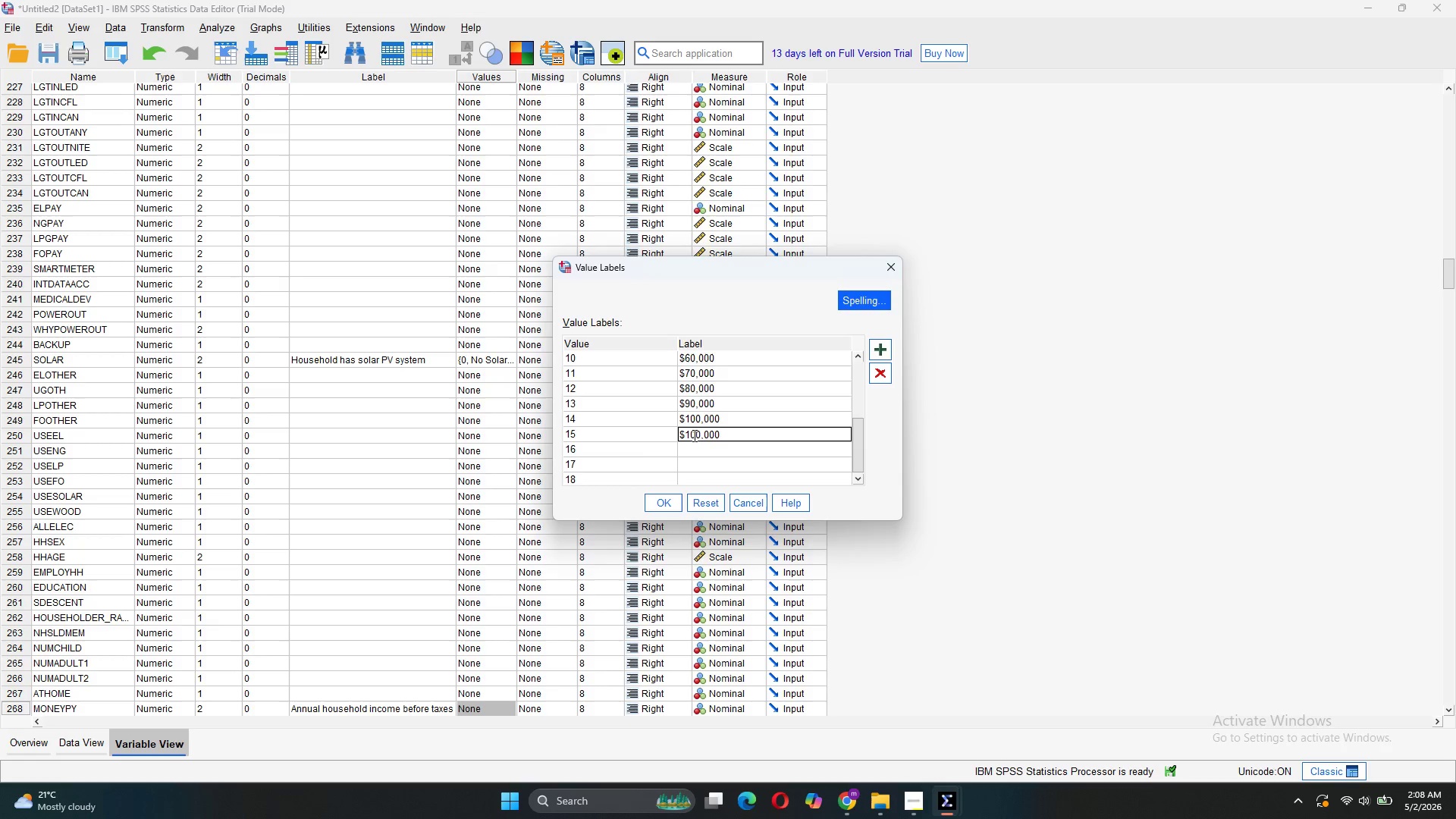 
key(Backspace)
 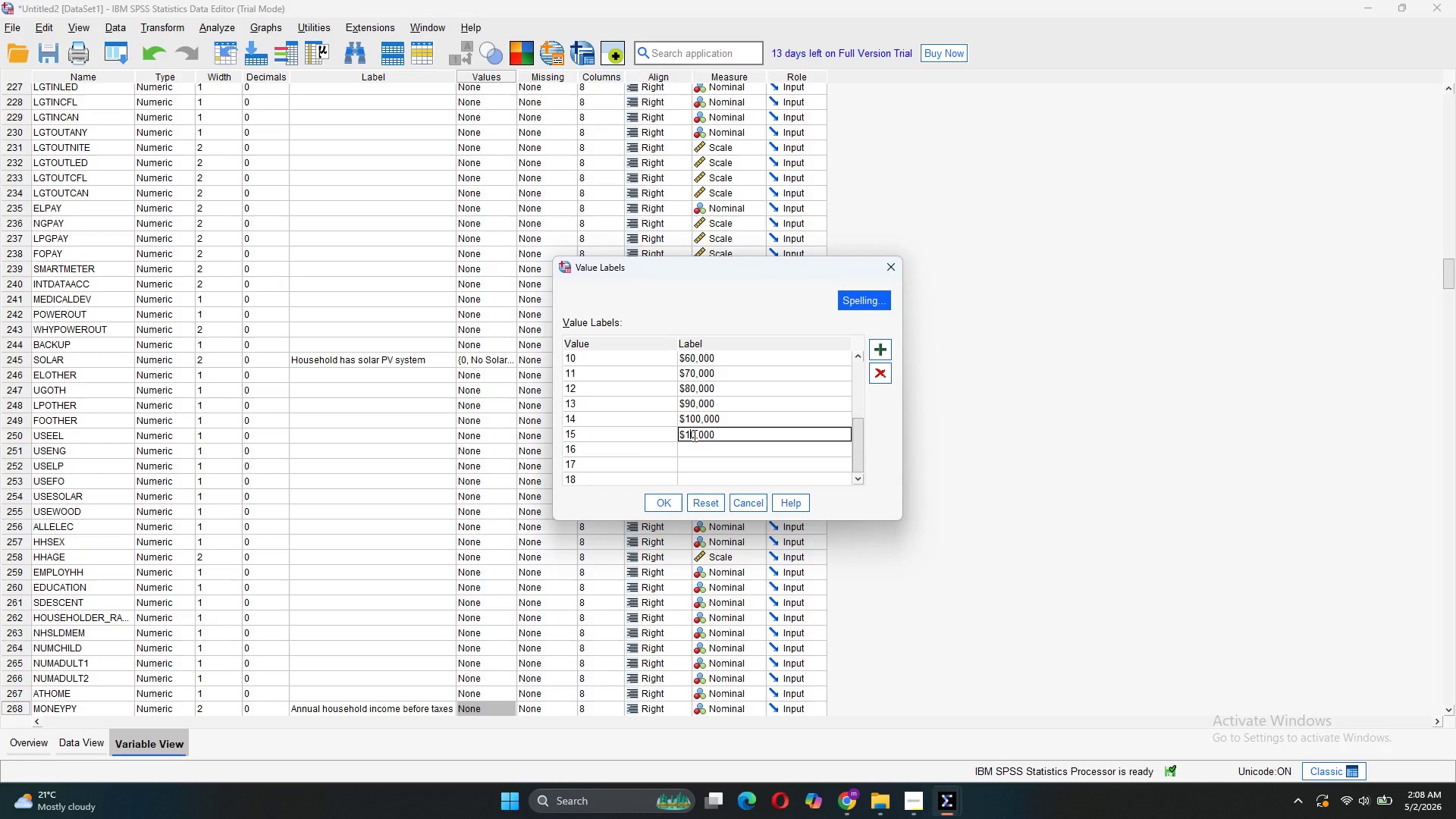 
key(2)
 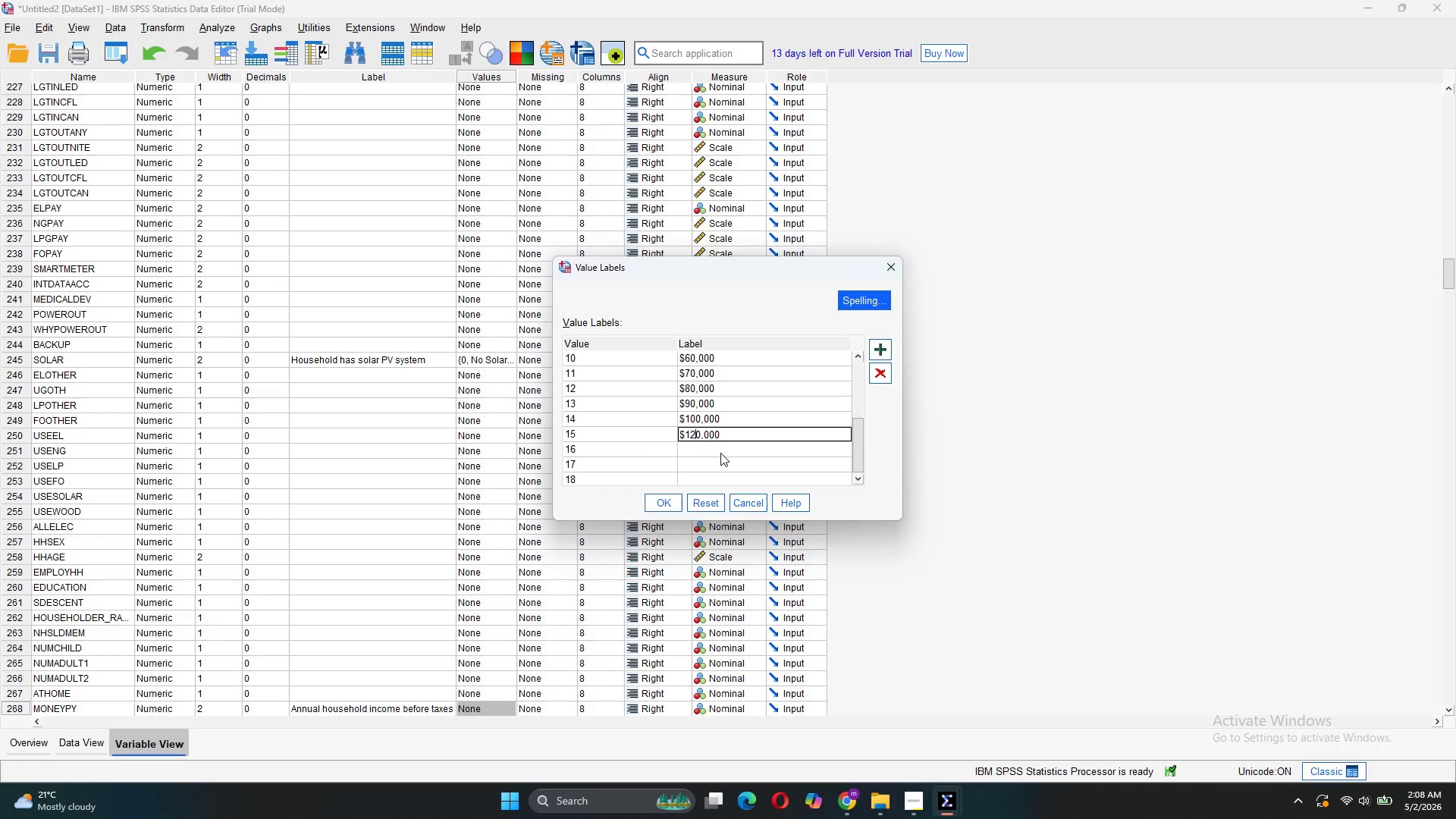 
left_click([713, 450])
 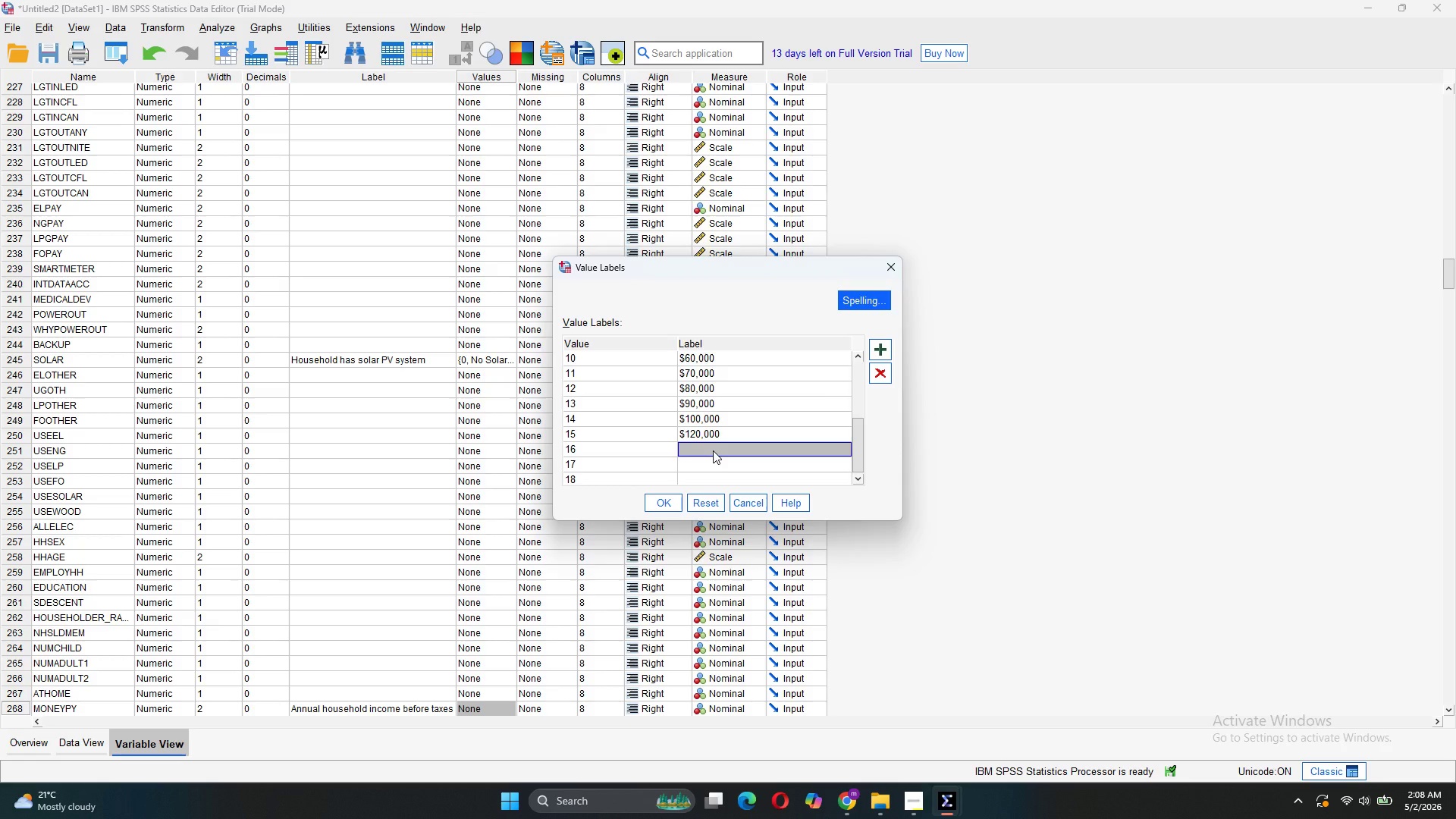 
key(Control+V)
 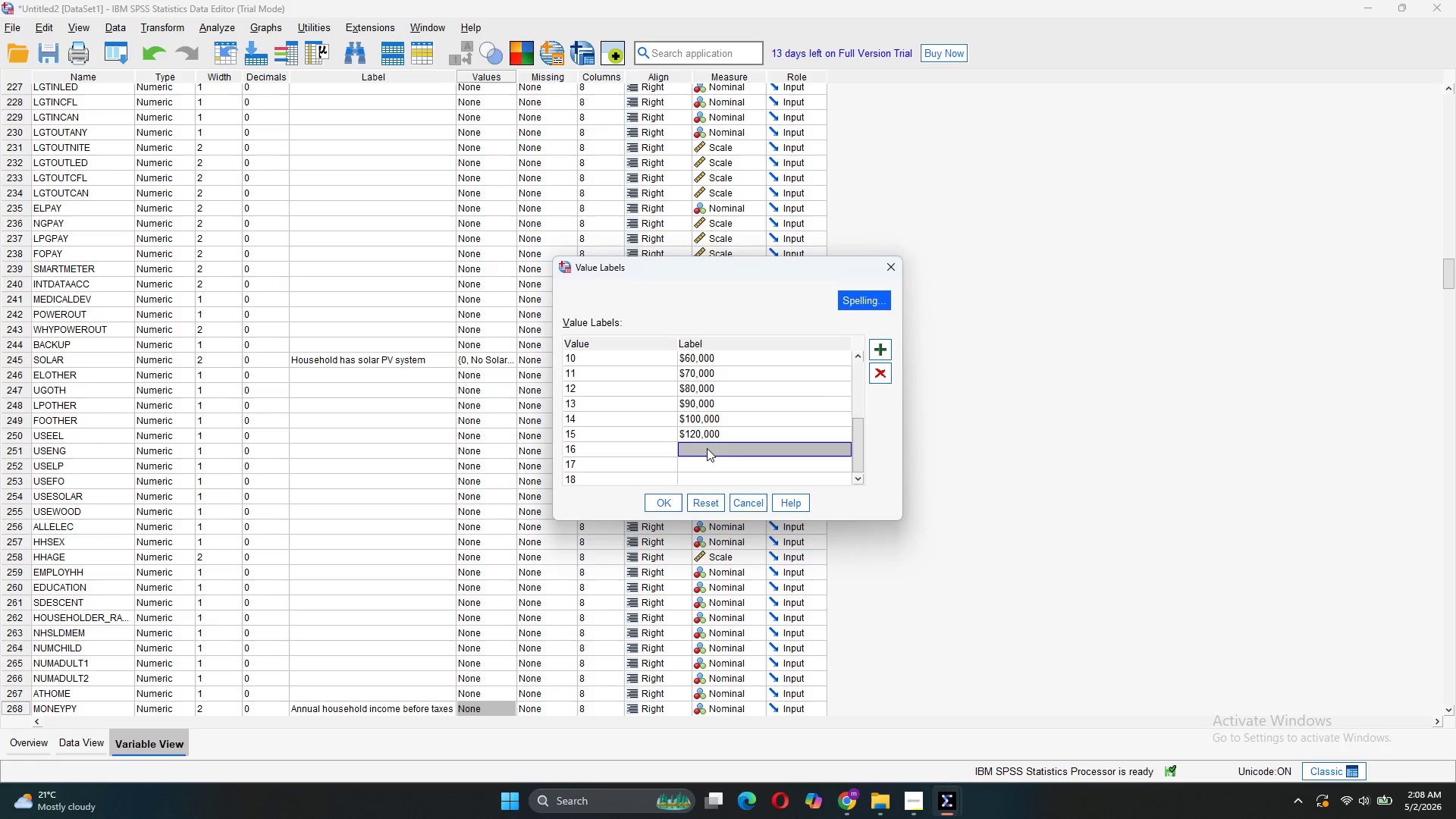 
double_click([707, 448])
 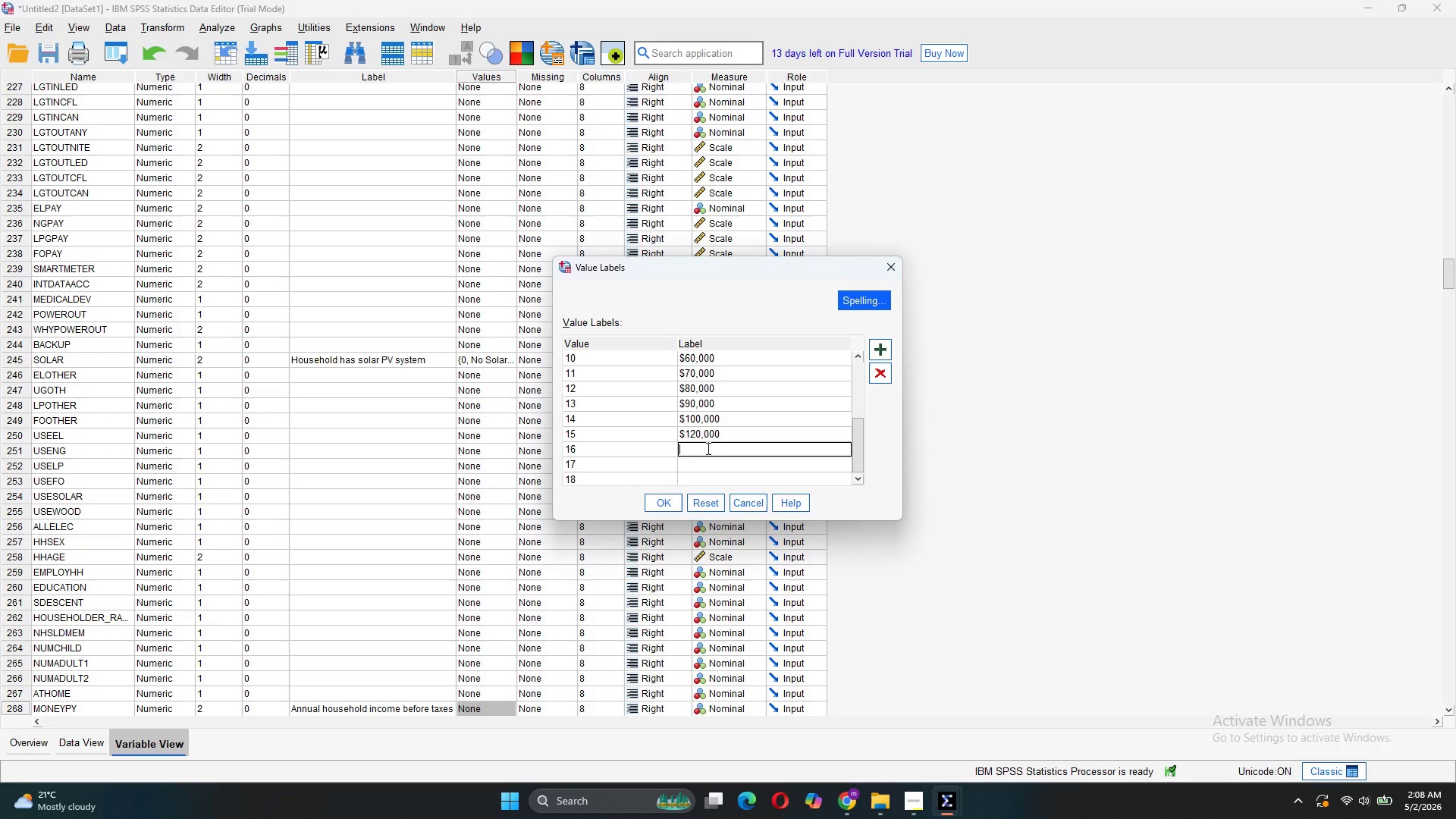 
key(Control+V)
 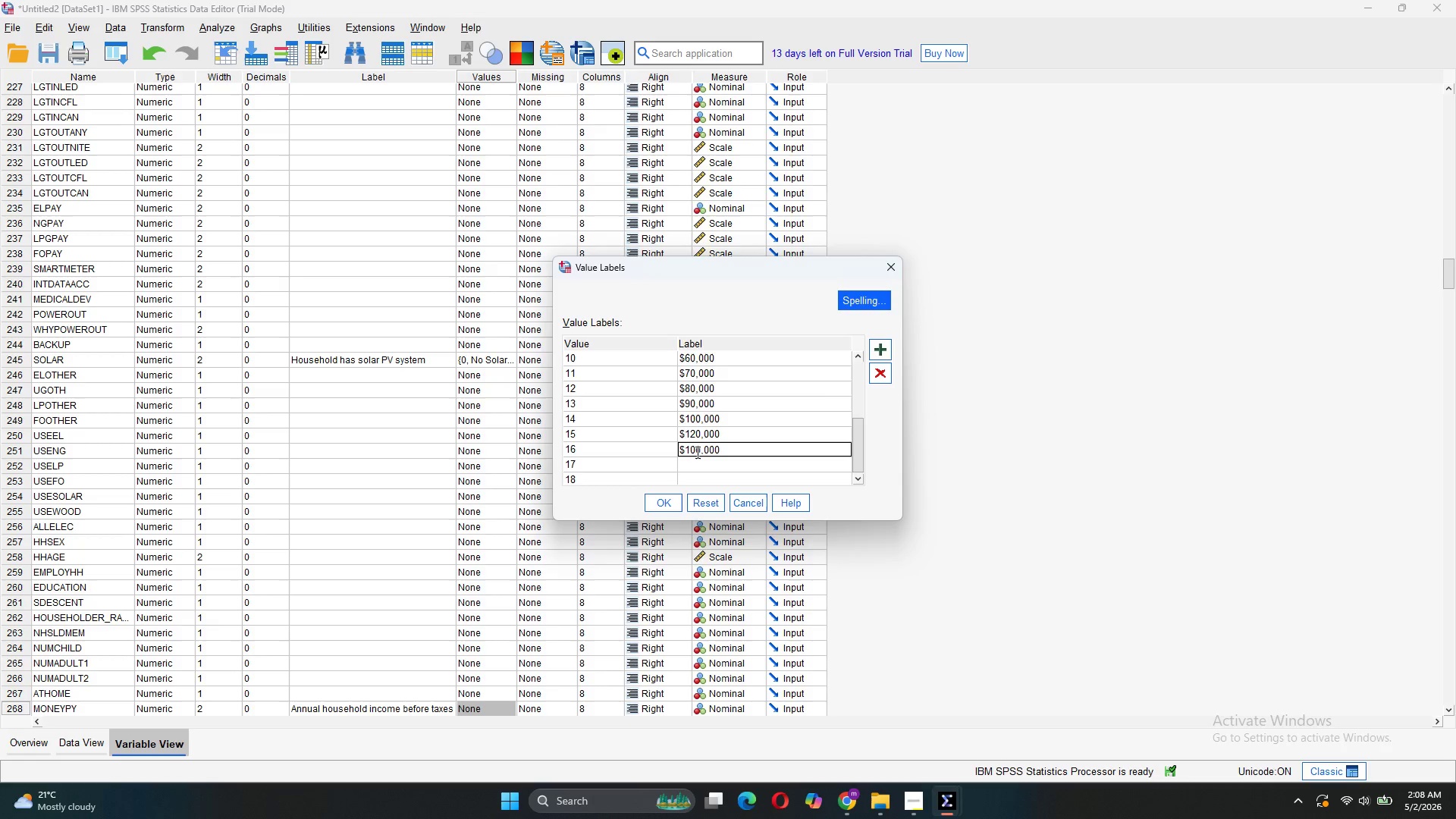 
left_click([697, 452])
 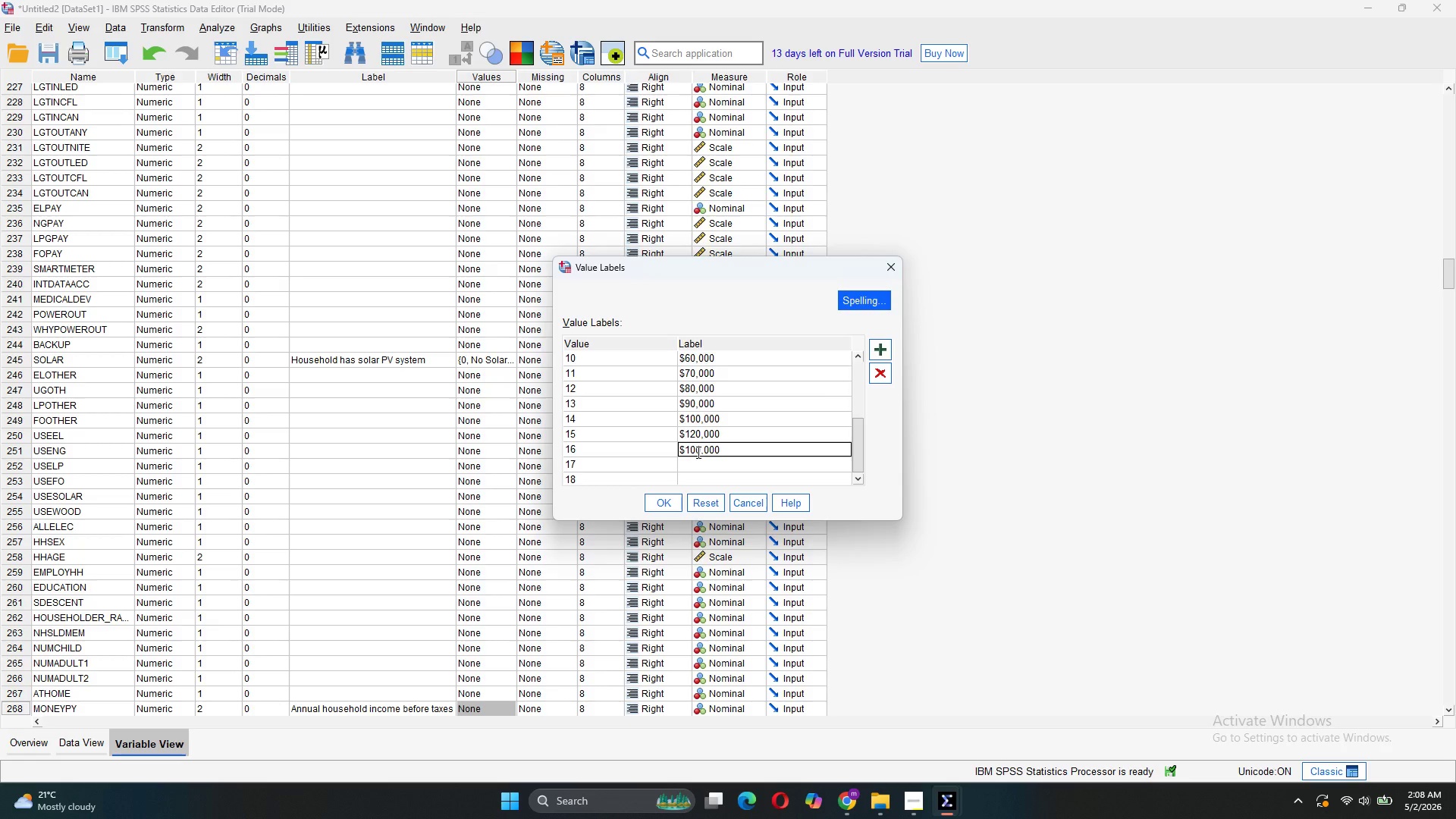 
key(Backspace)
 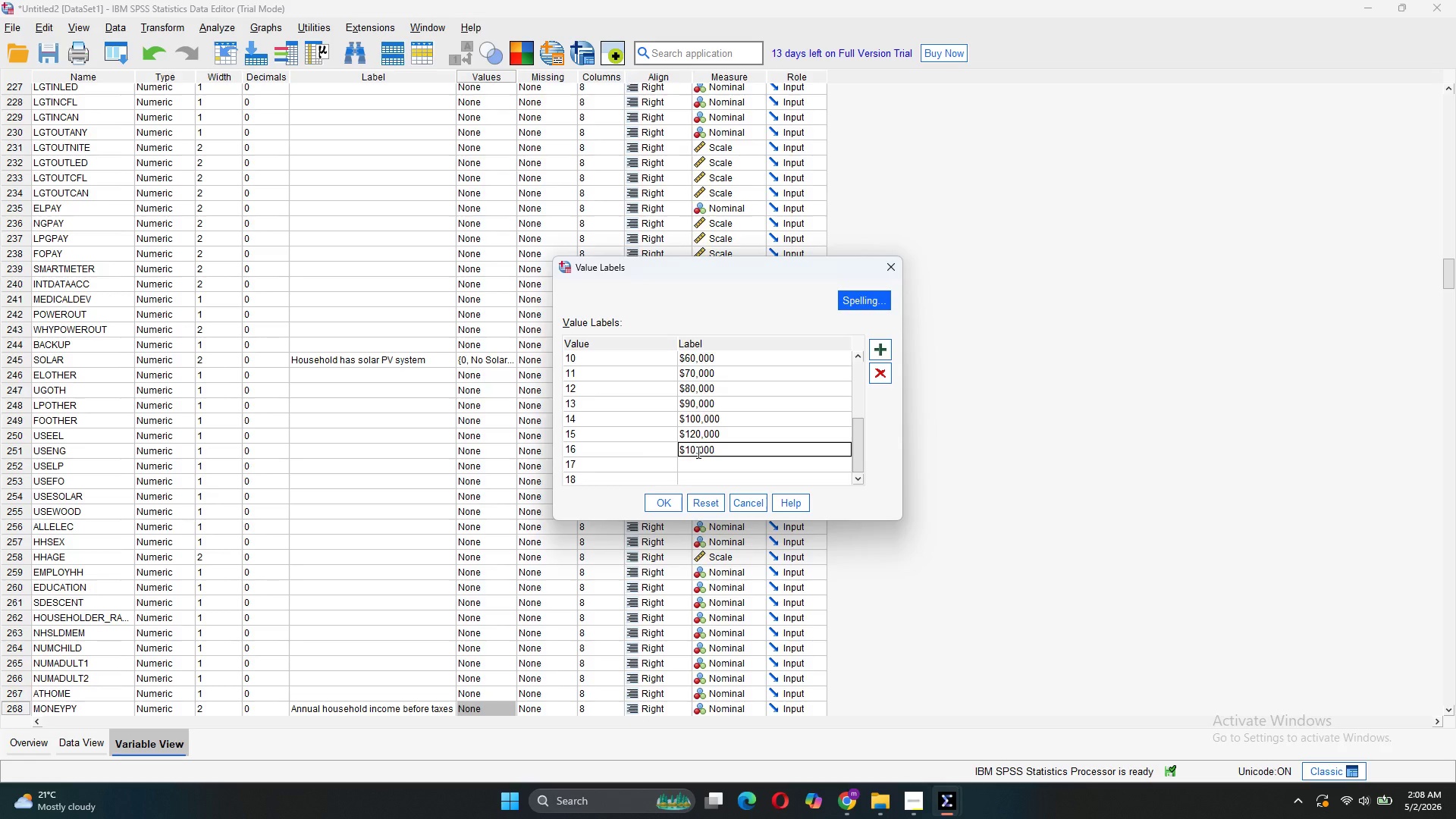 
key(4)
 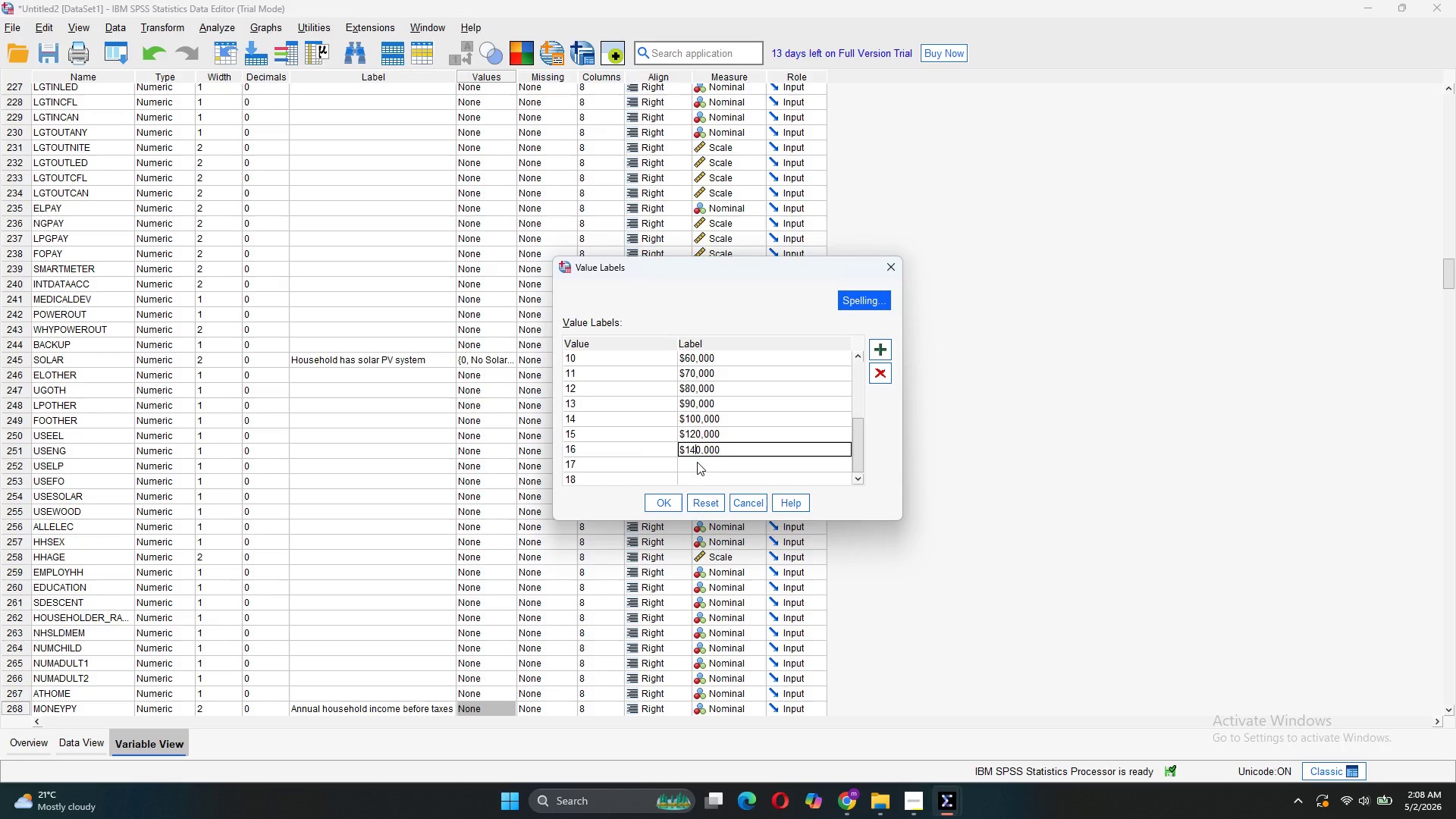 
double_click([697, 463])
 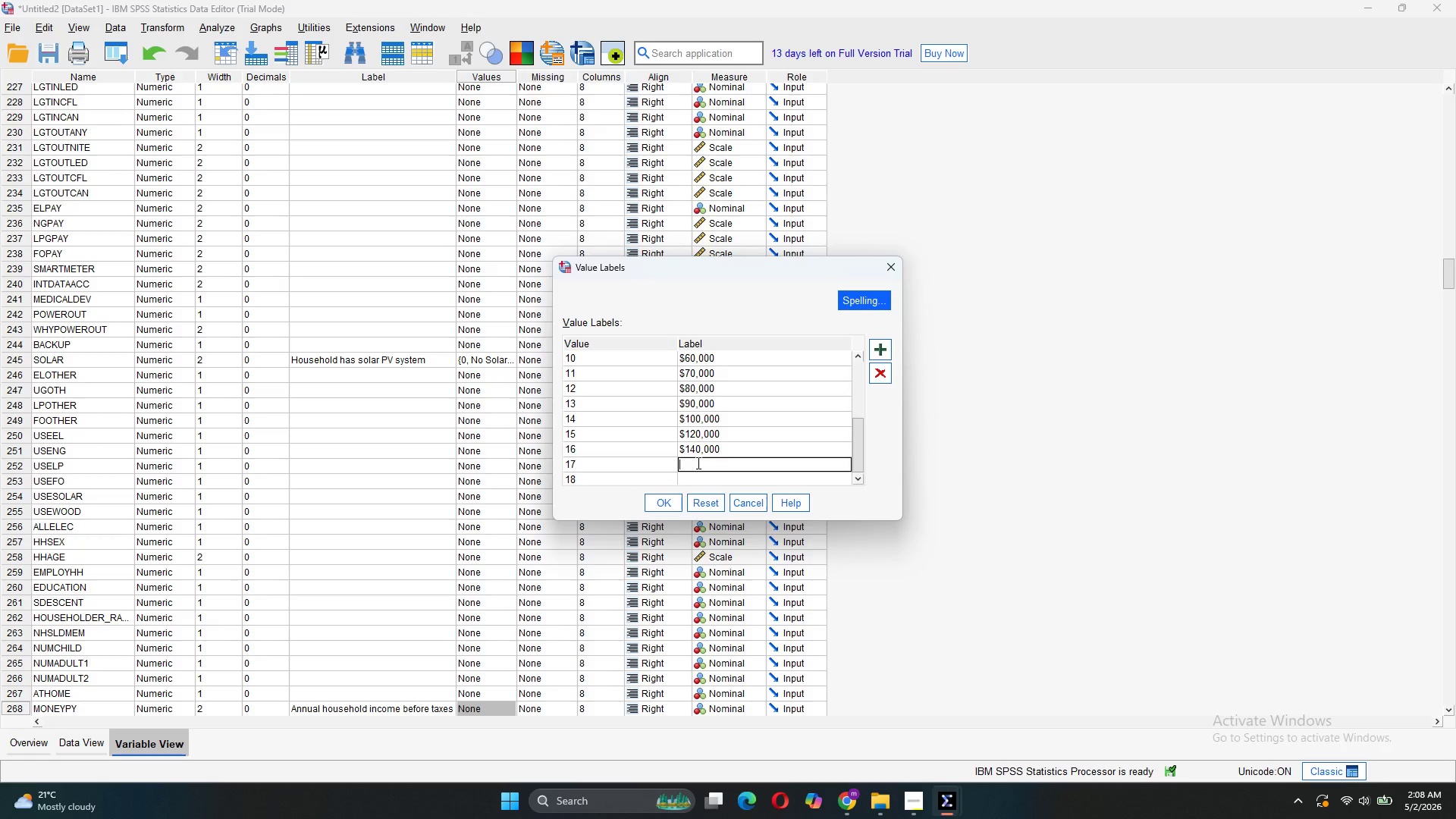 
key(Control+V)
 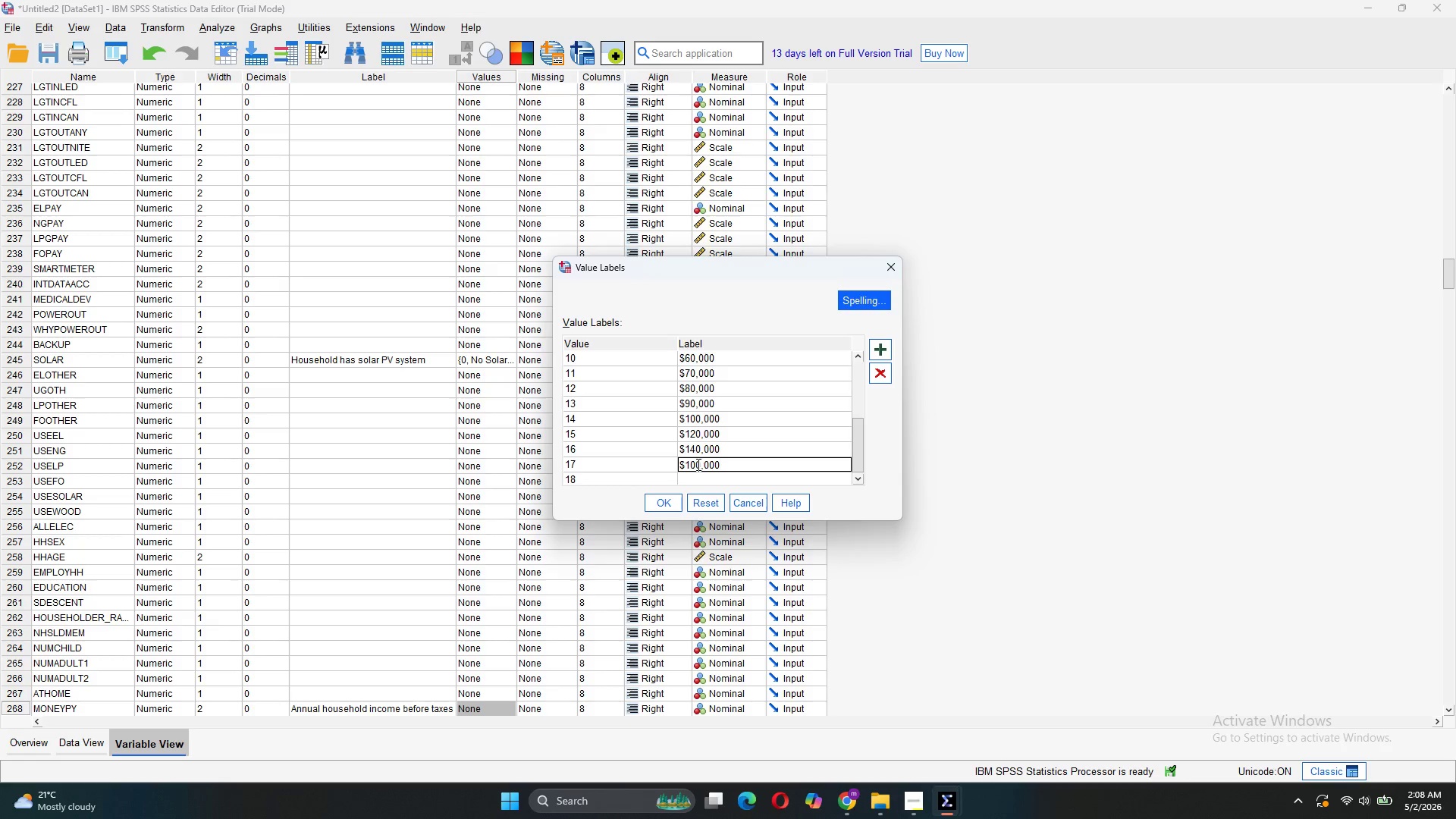 
left_click([697, 464])
 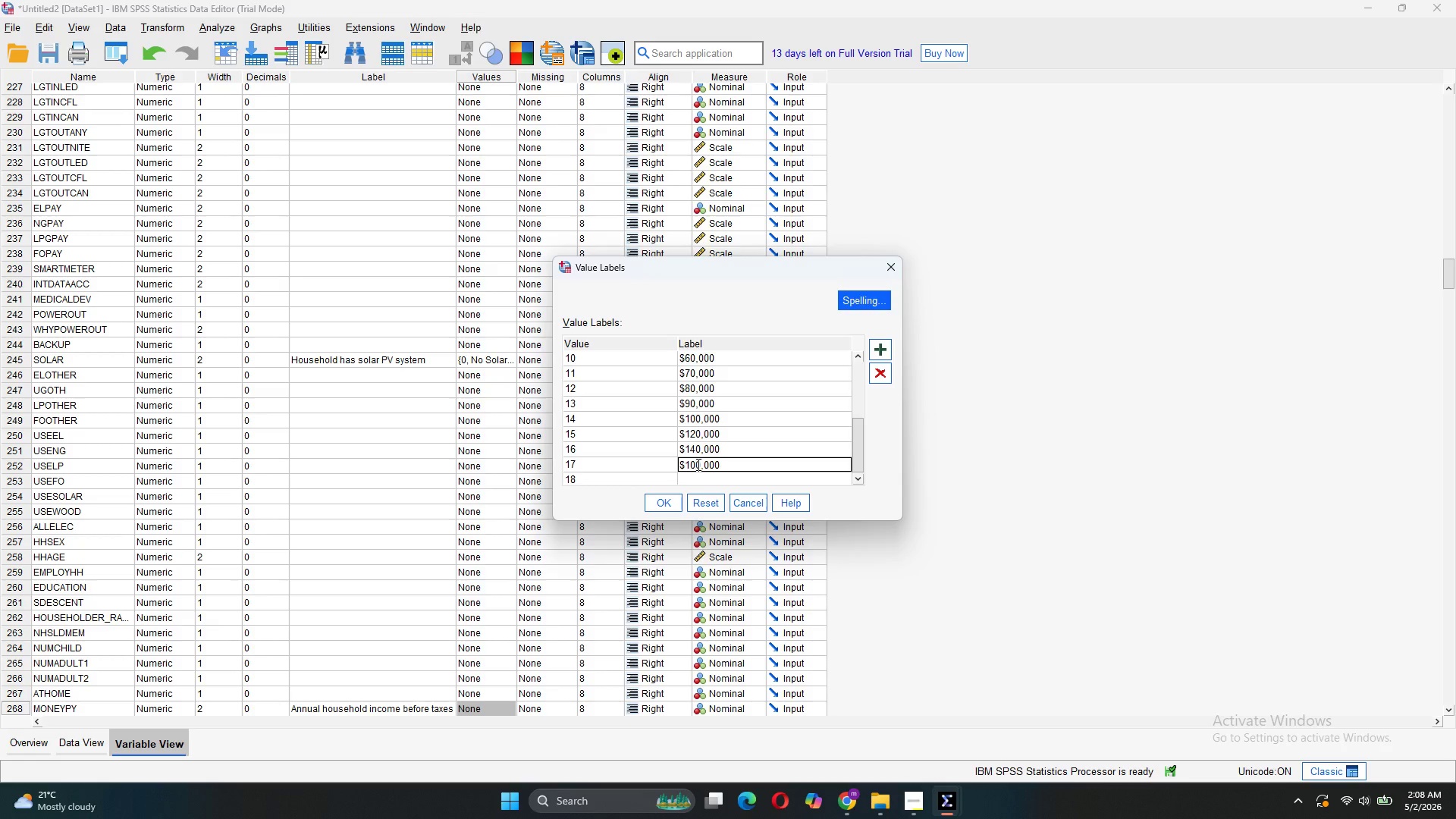 
key(Backspace)
 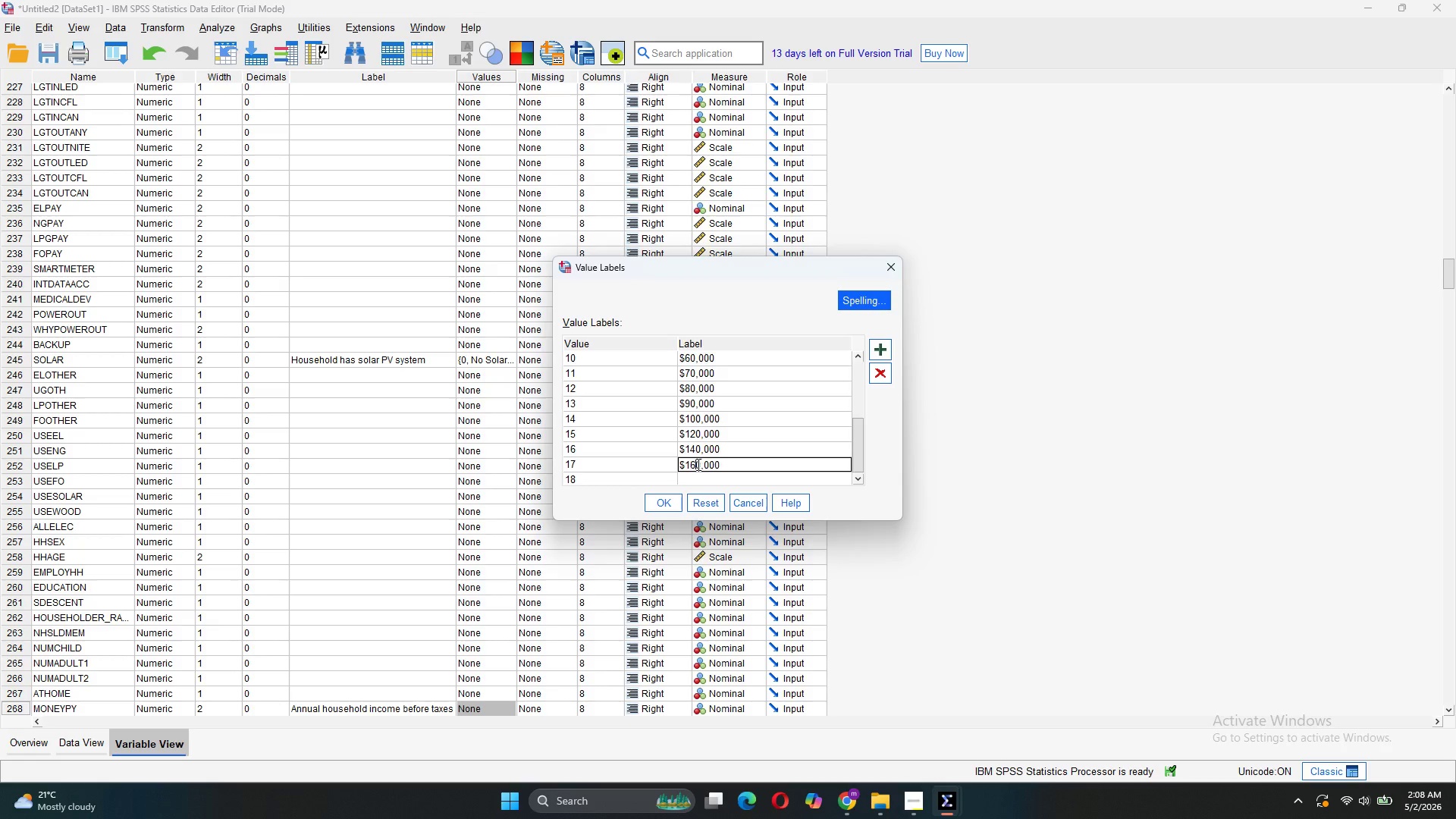 
key(6)
 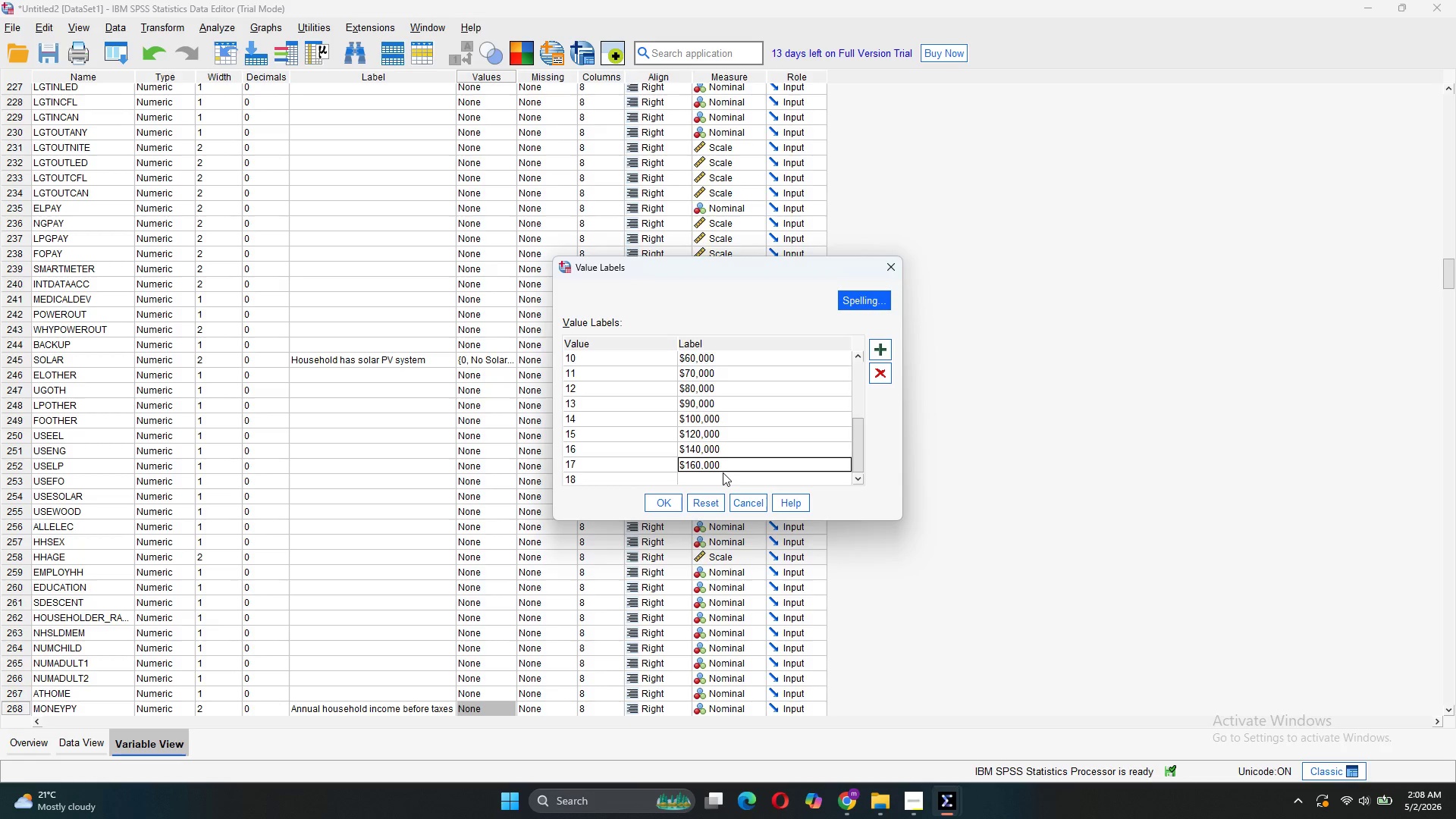 
scroll: coordinate [723, 472], scroll_direction: down, amount: 1.0
 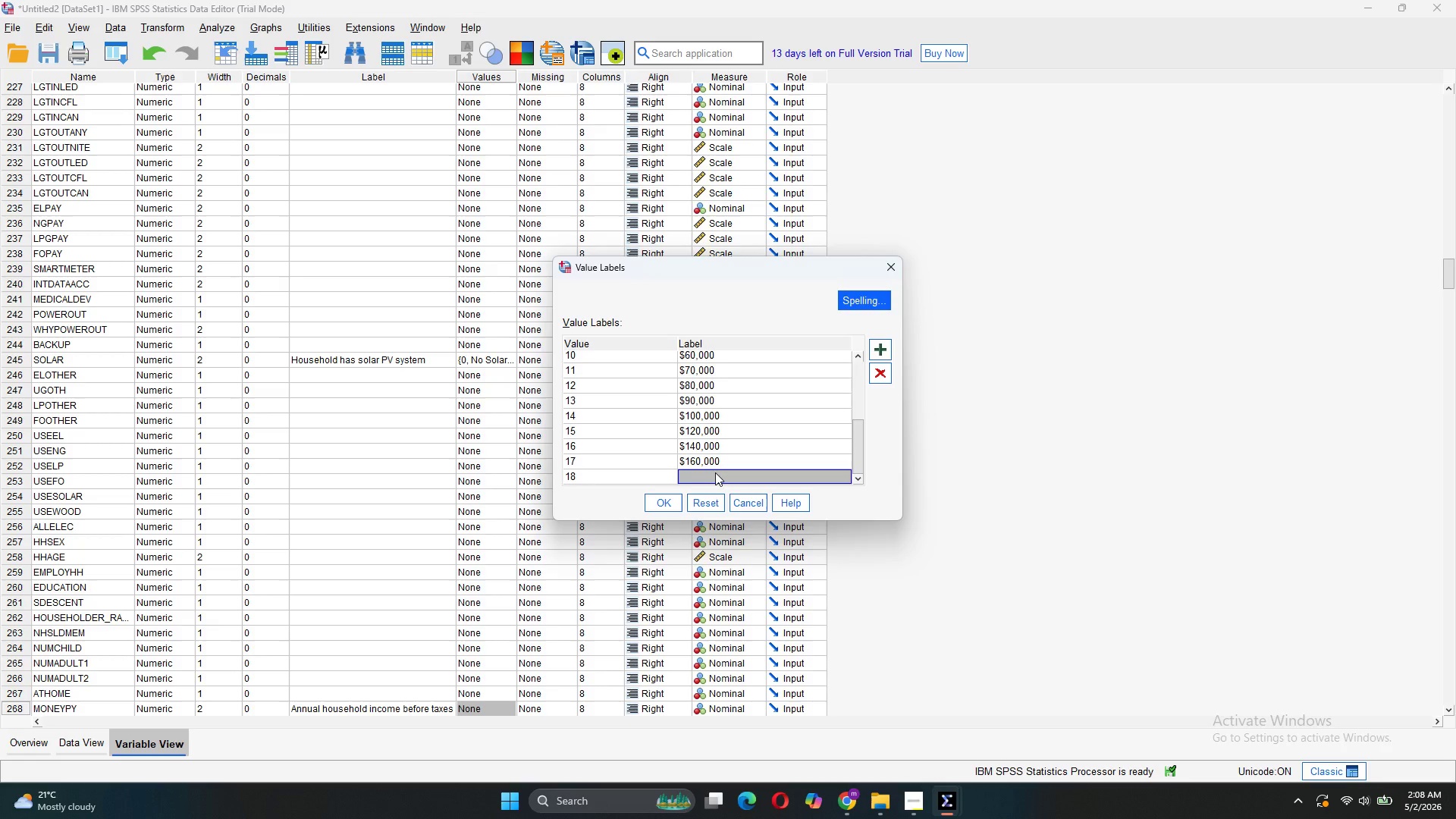 
double_click([715, 472])
 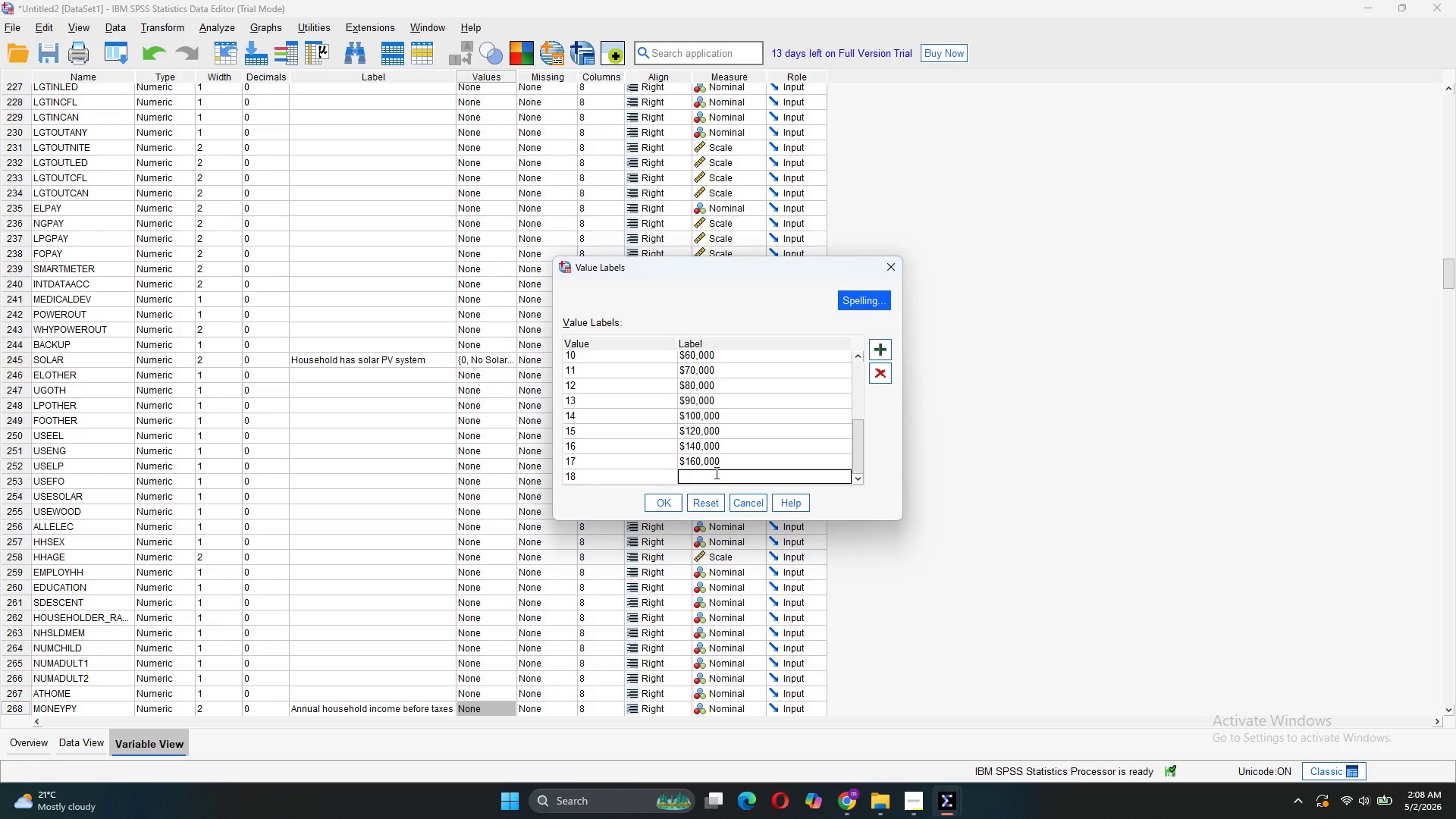 
key(Control+V)
 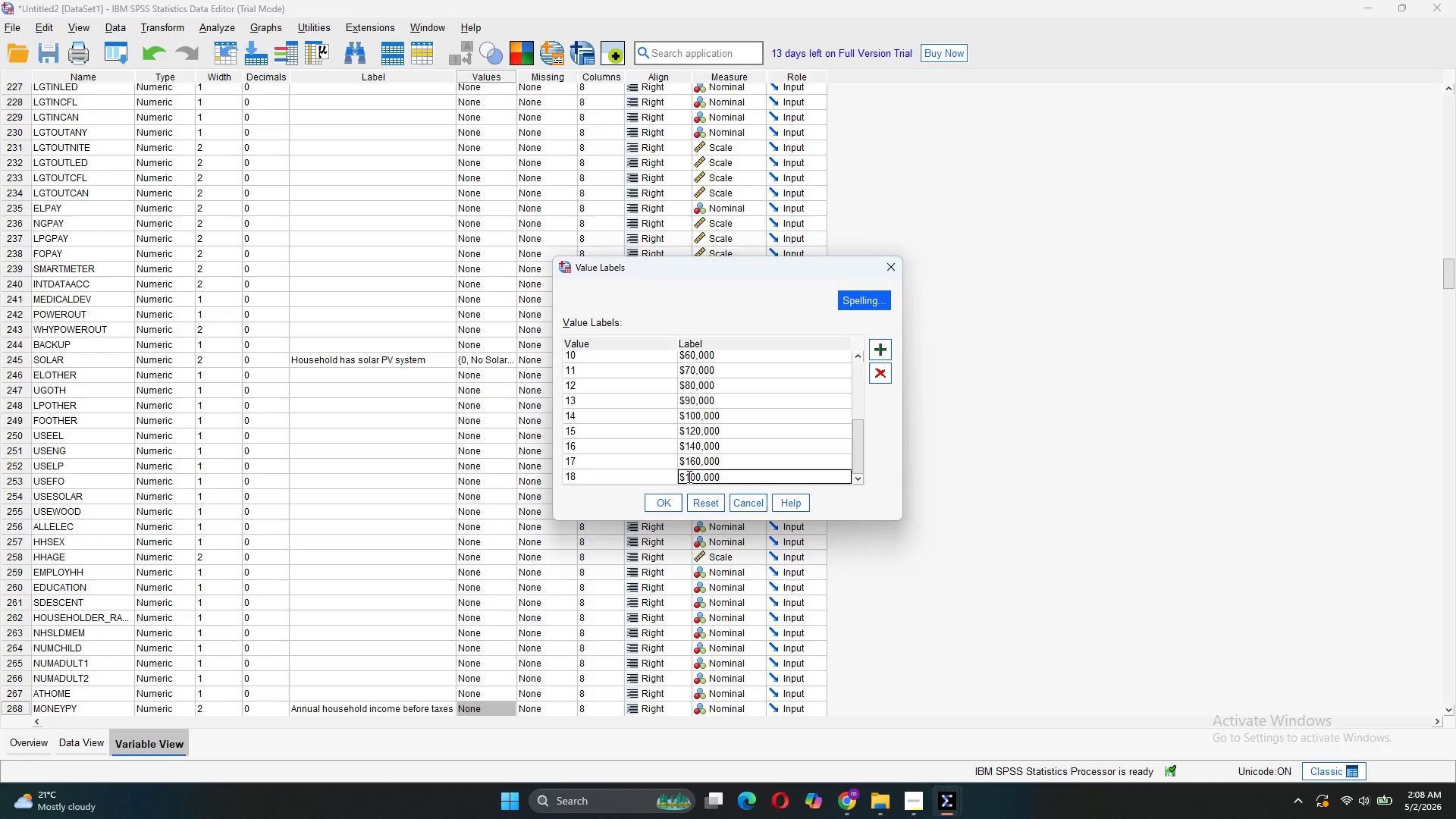 
left_click([688, 476])
 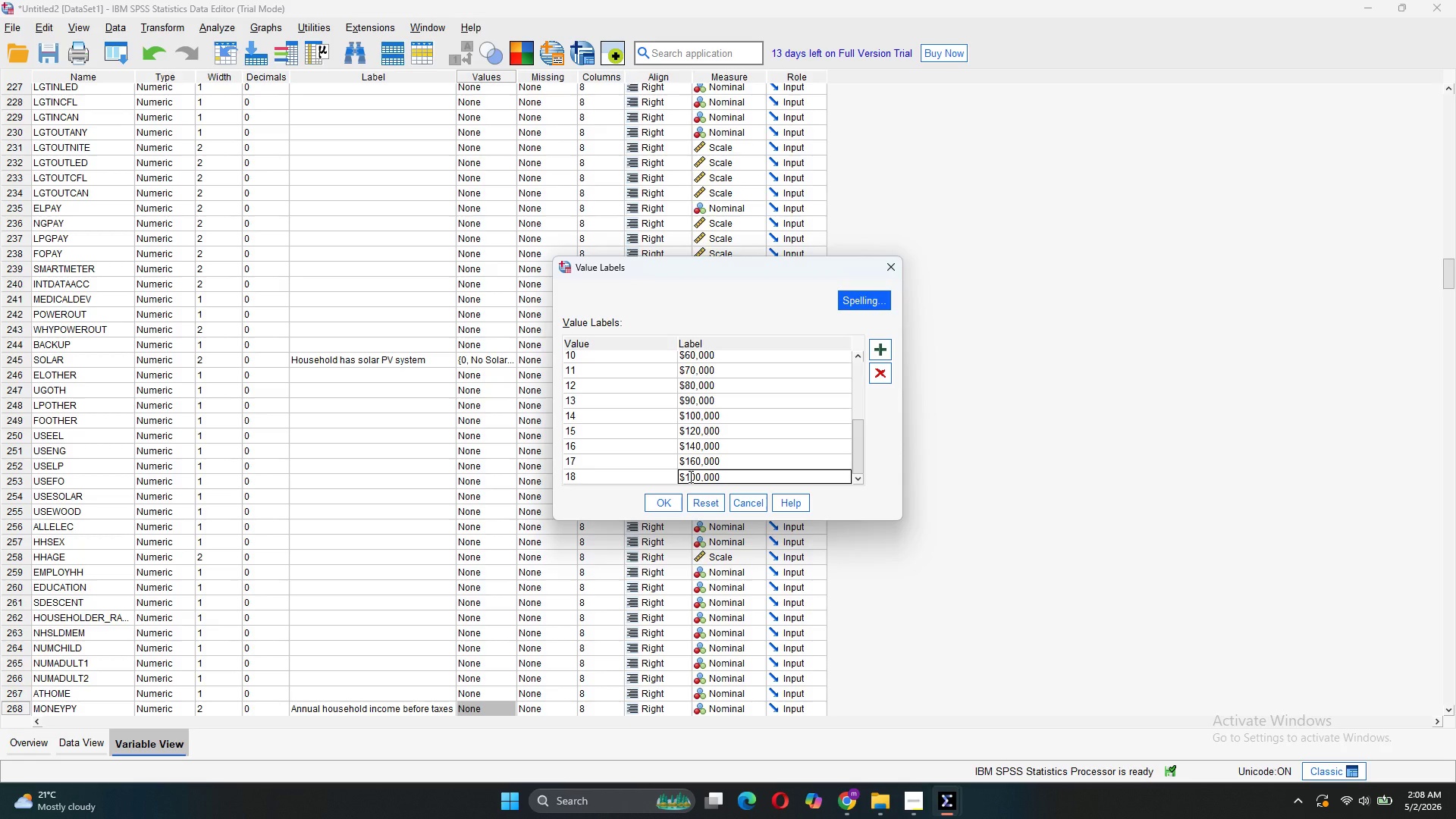 
key(Backspace)
 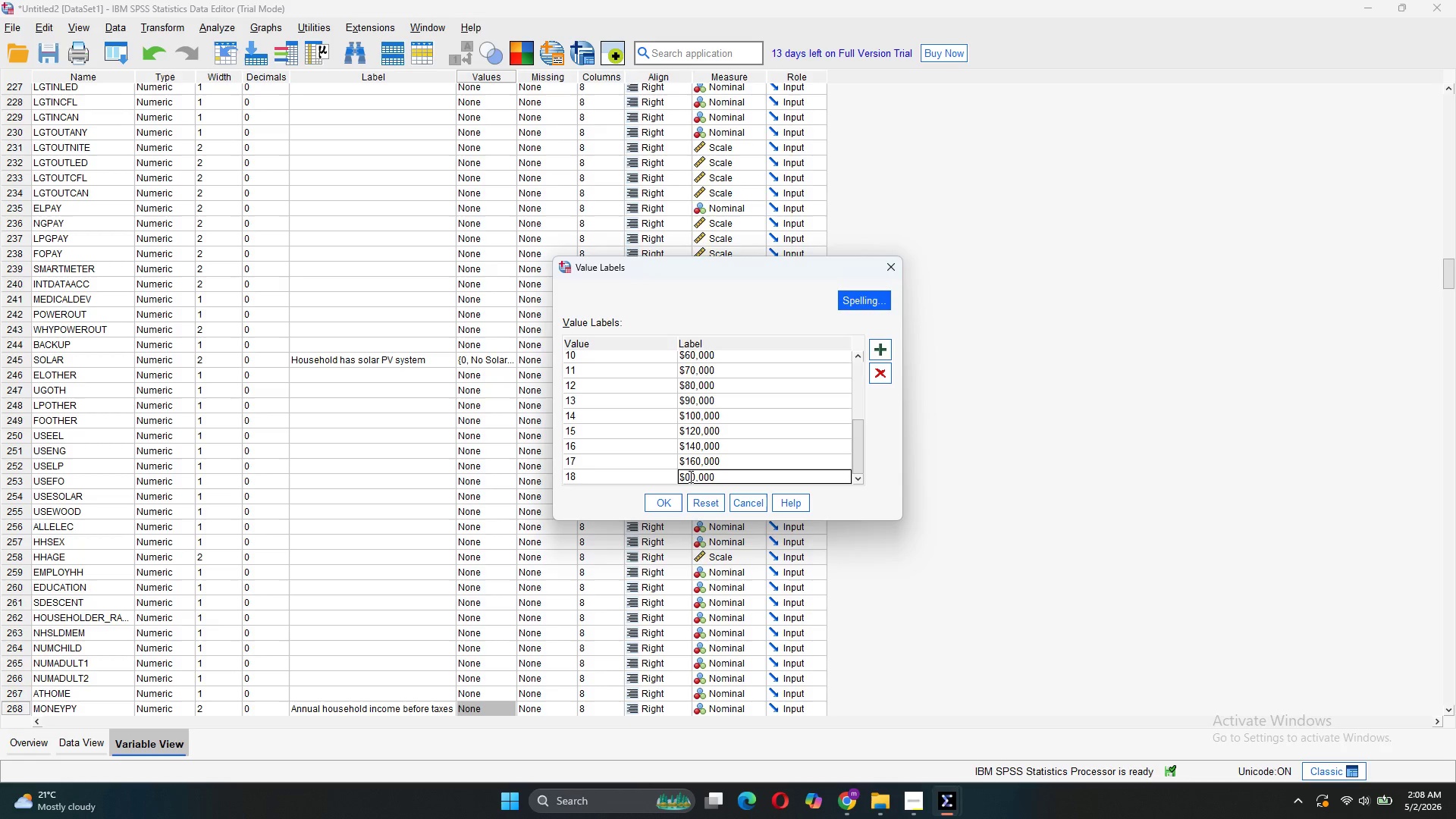 
key(2)
 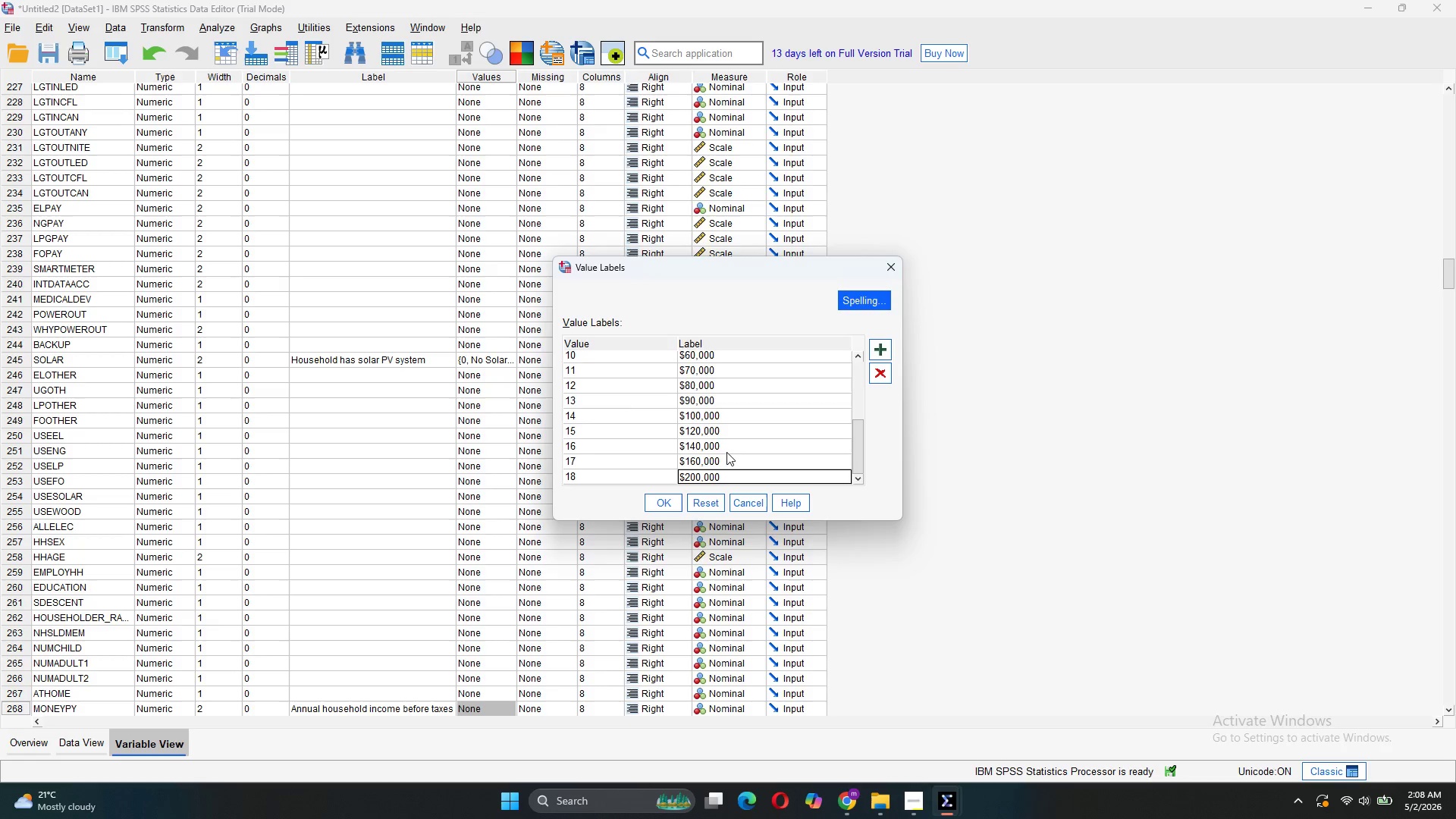 
scroll: coordinate [730, 450], scroll_direction: up, amount: 4.0
 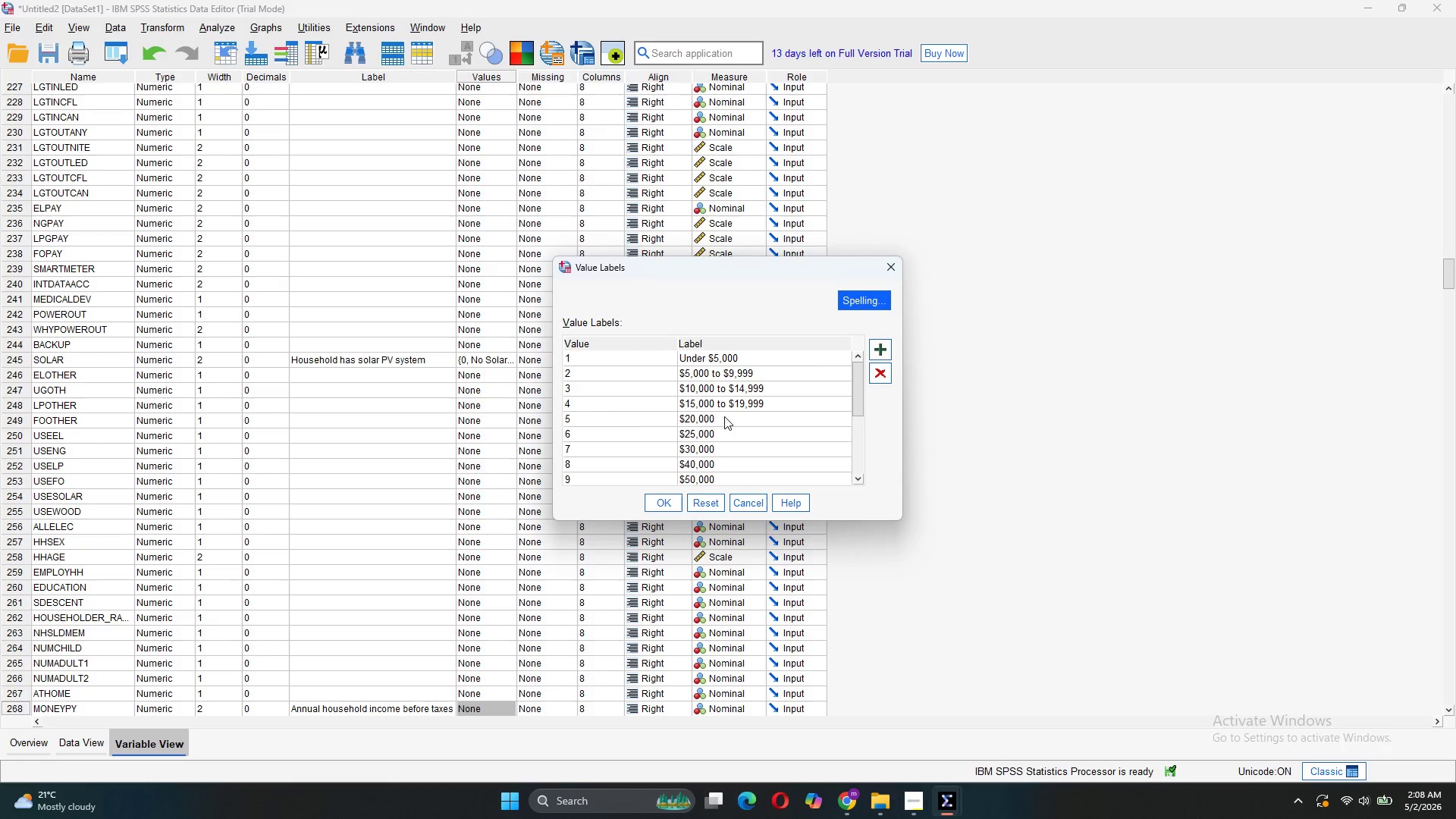 
double_click([725, 415])
 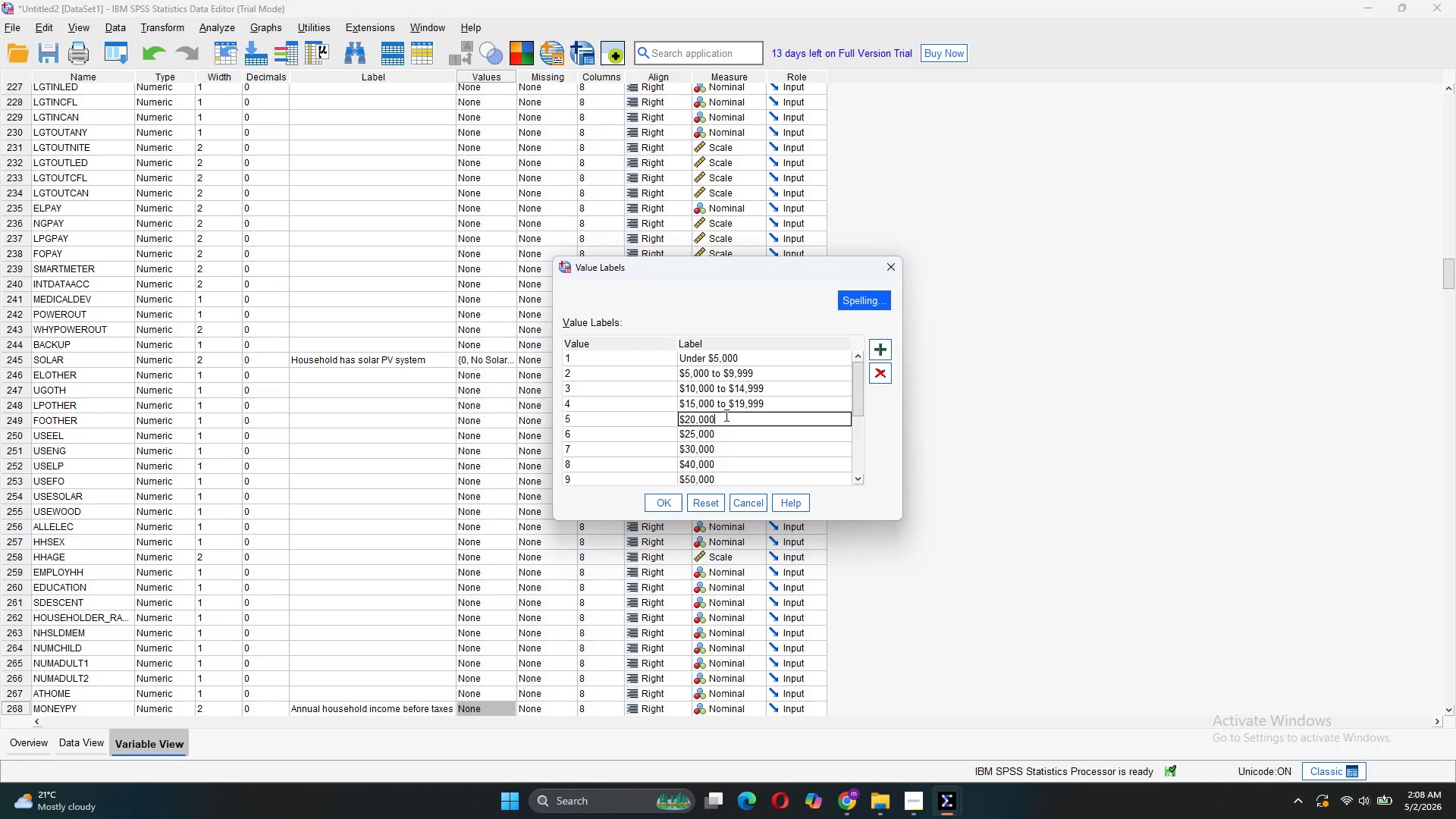 
type( to )
 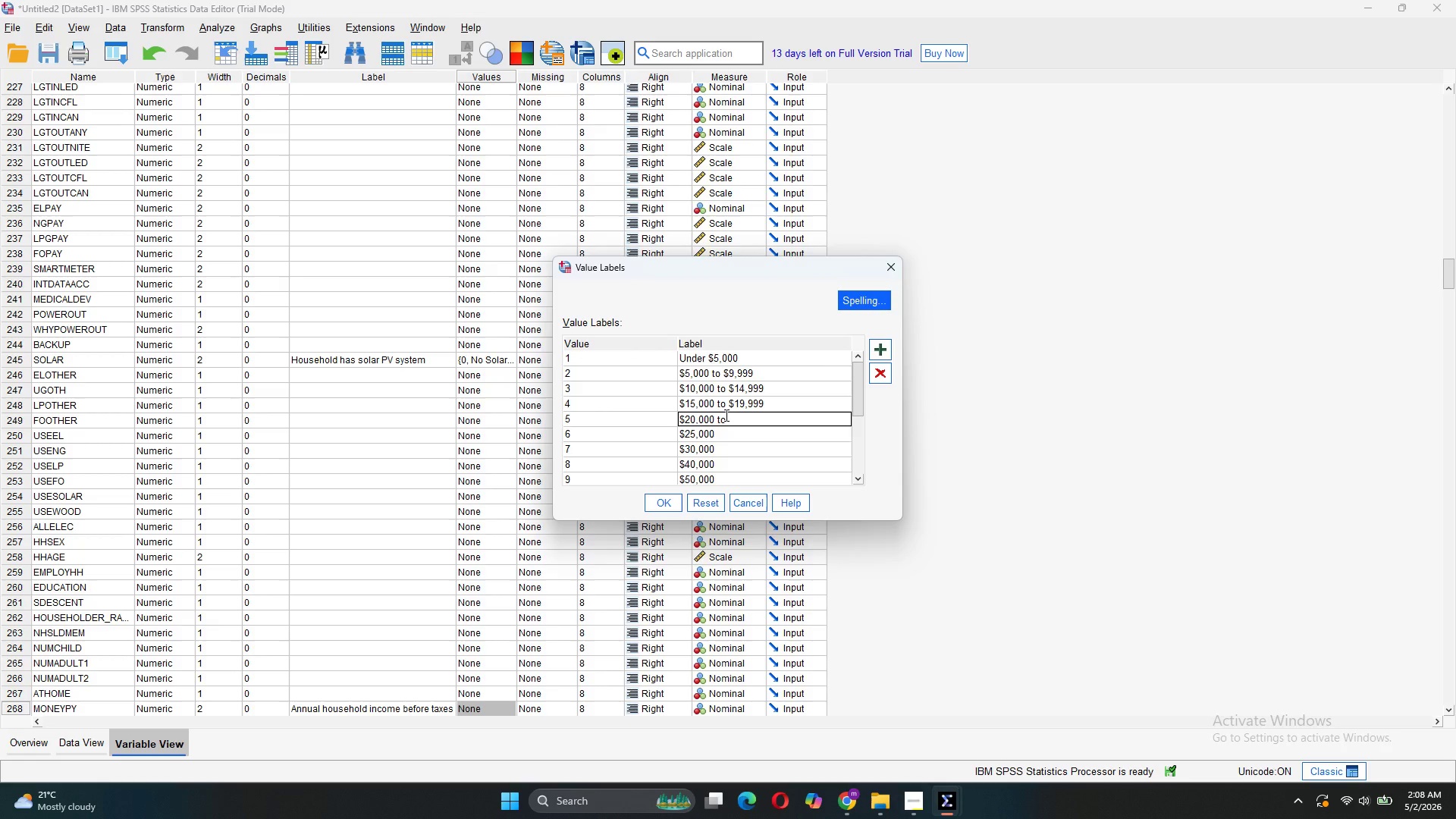 
key(Control+V)
 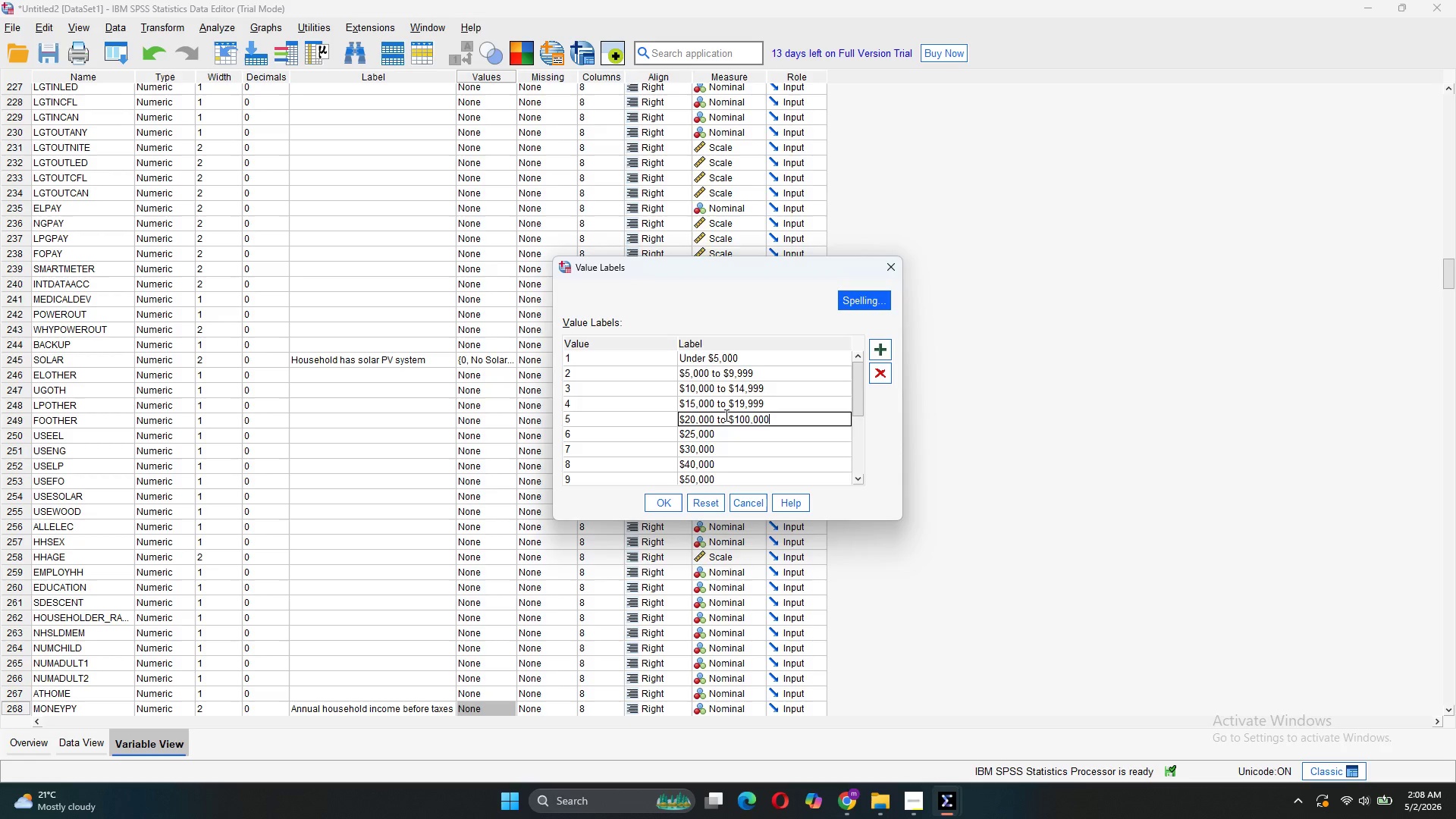 
key(Backspace)
key(Backspace)
key(Backspace)
key(Backspace)
key(Backspace)
key(Backspace)
key(Backspace)
type(24,999)
 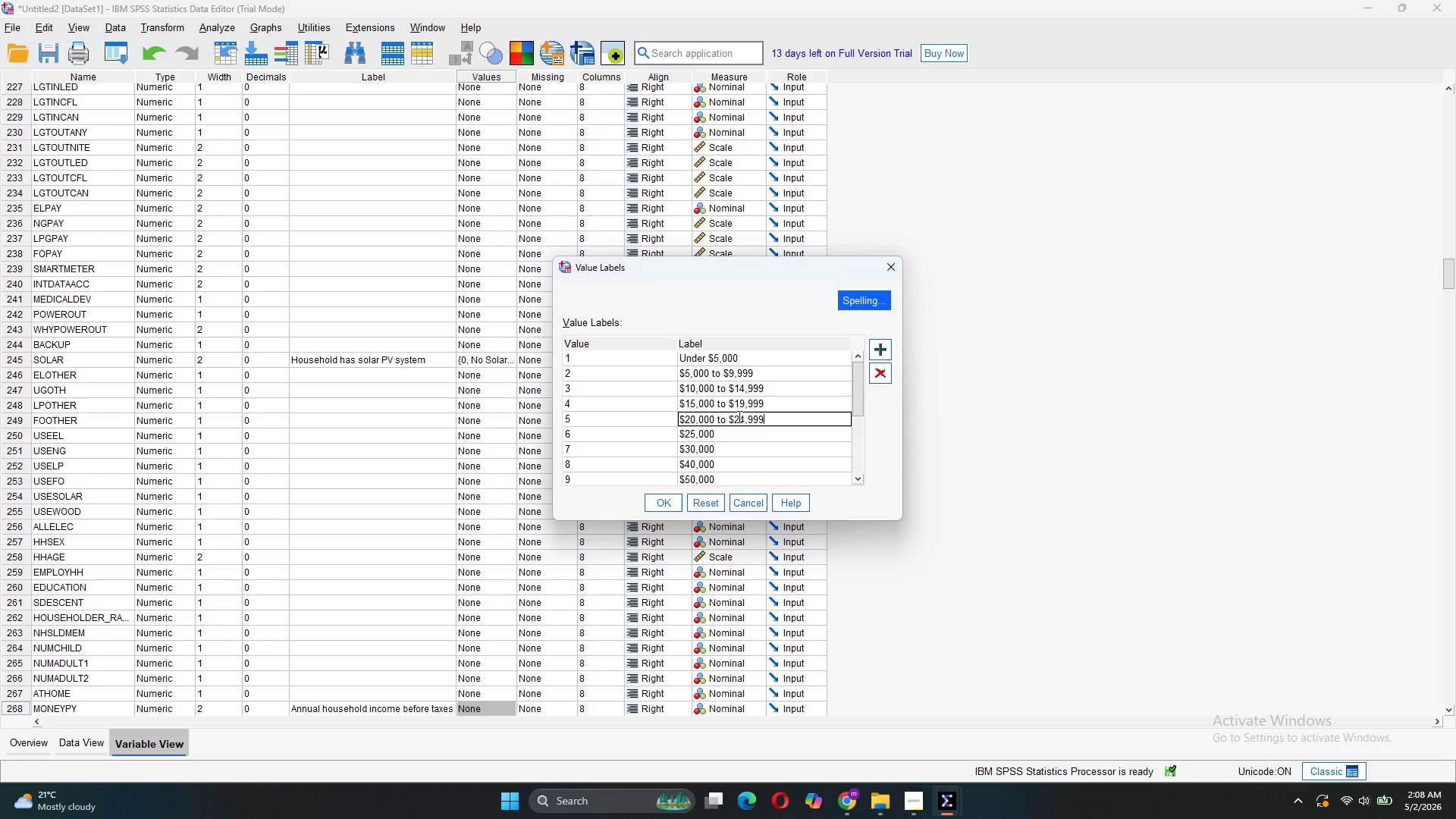 
left_click_drag(start_coordinate=[773, 419], to_coordinate=[716, 419])
 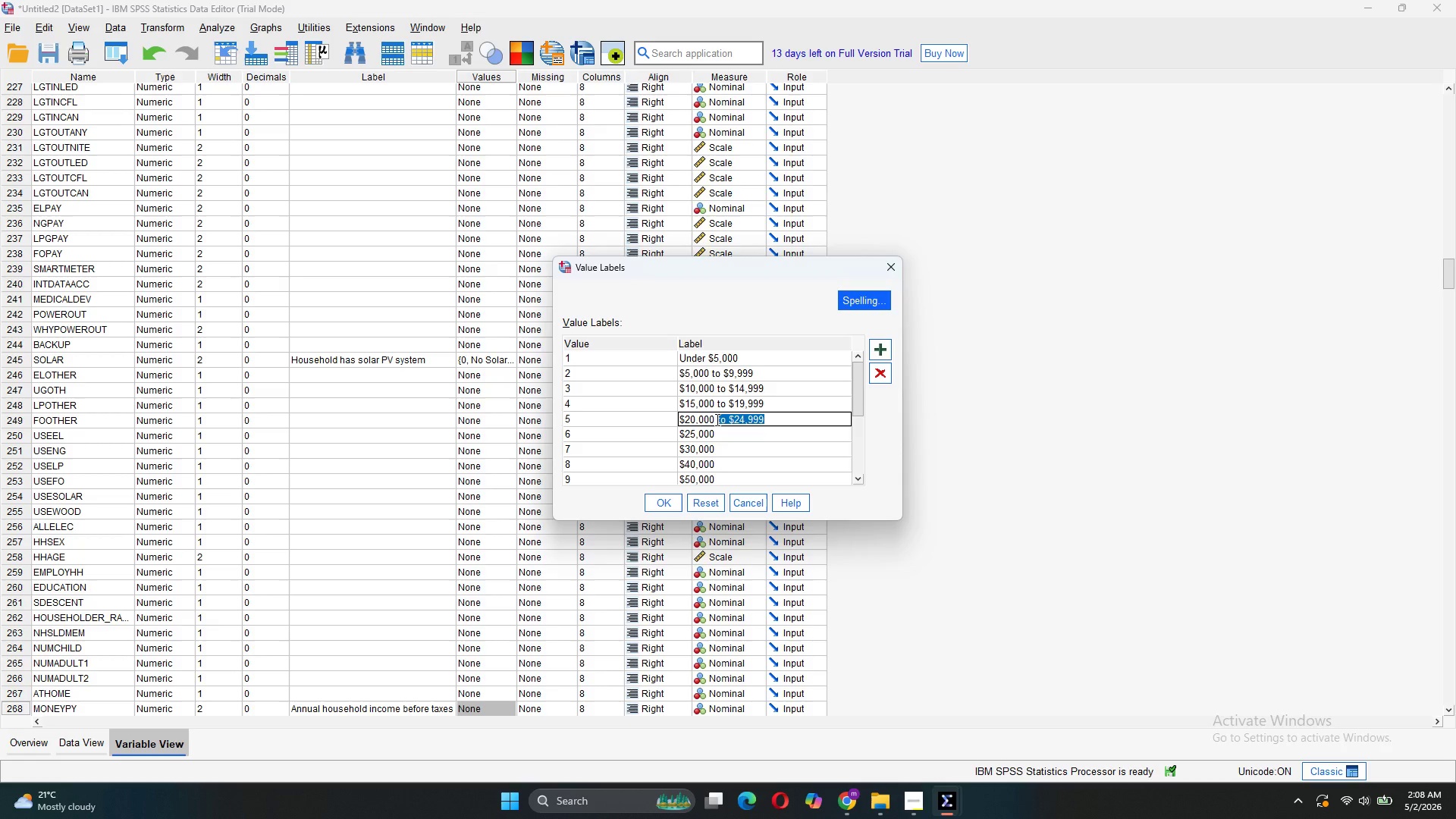 
key(Control+C)
 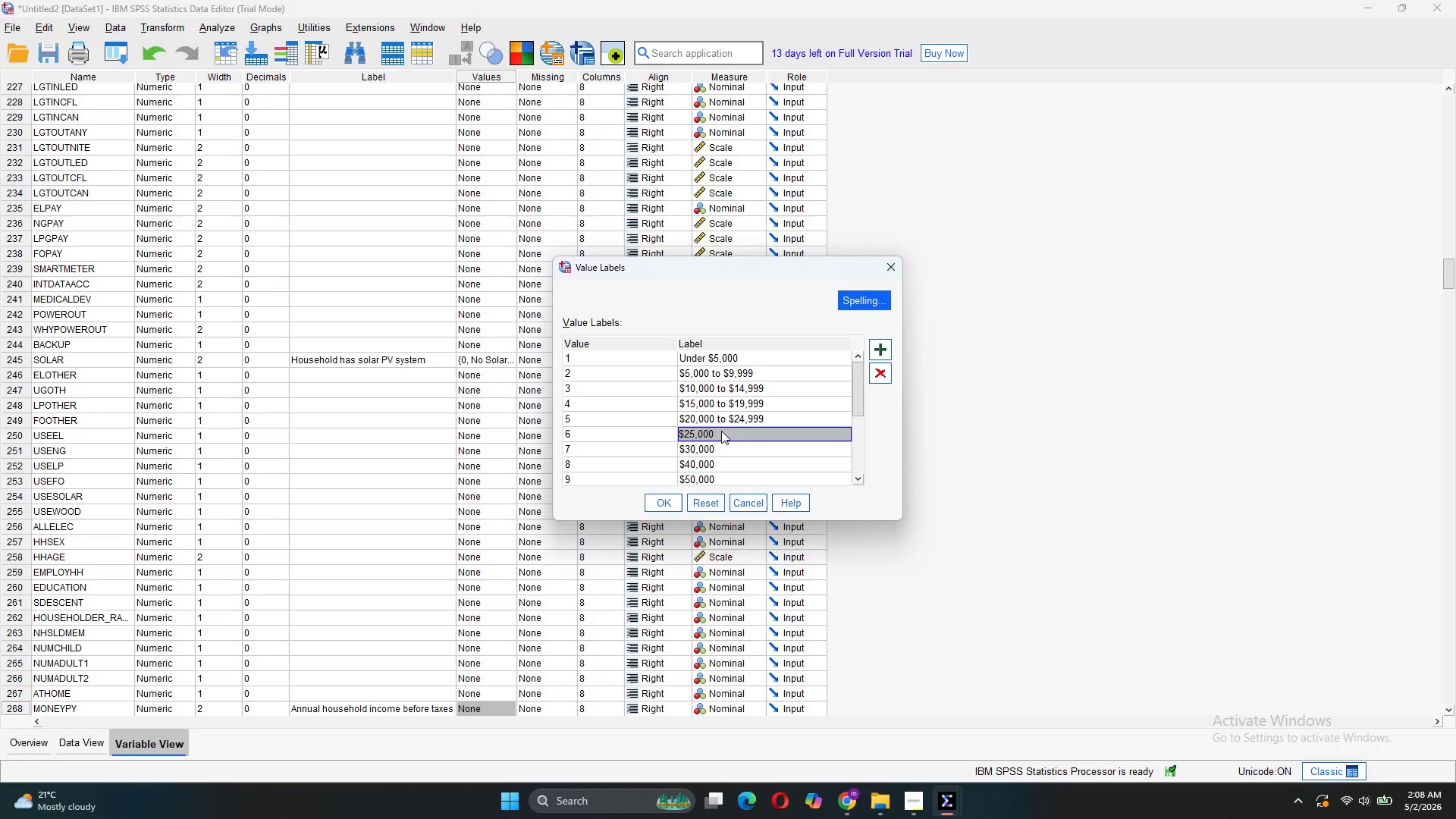 
double_click([721, 431])
 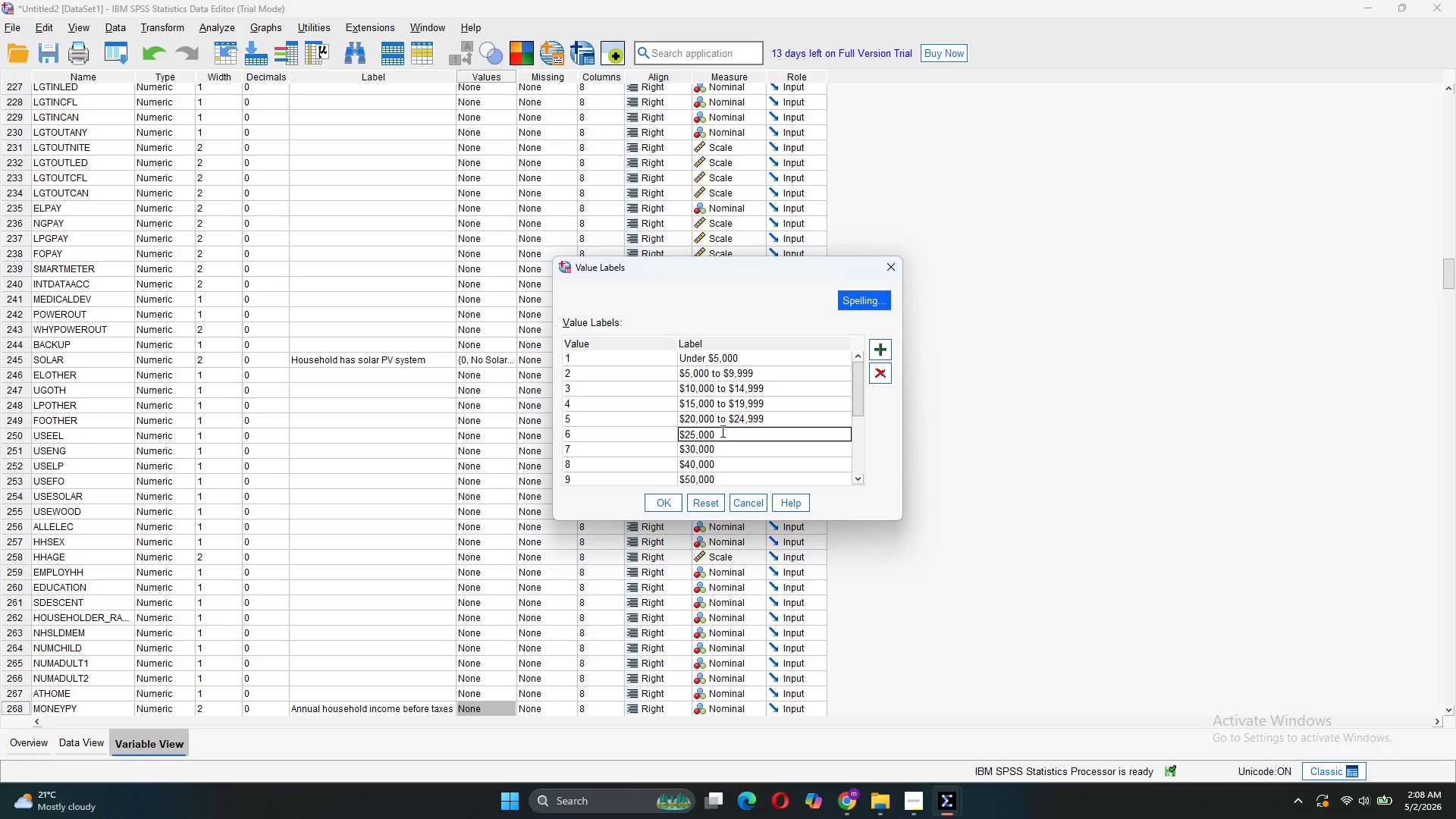 
key(Space)
 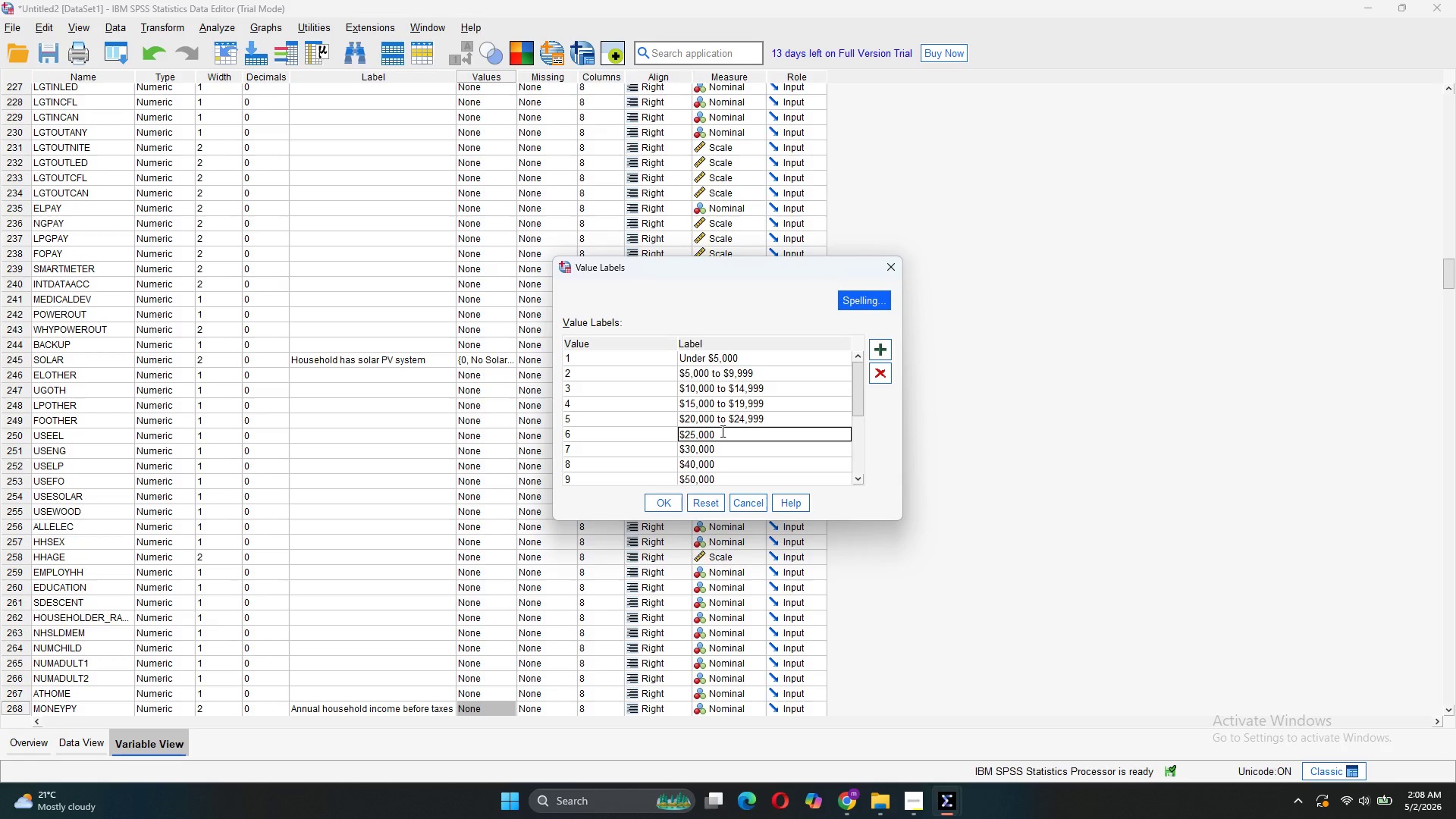 
key(Space)
 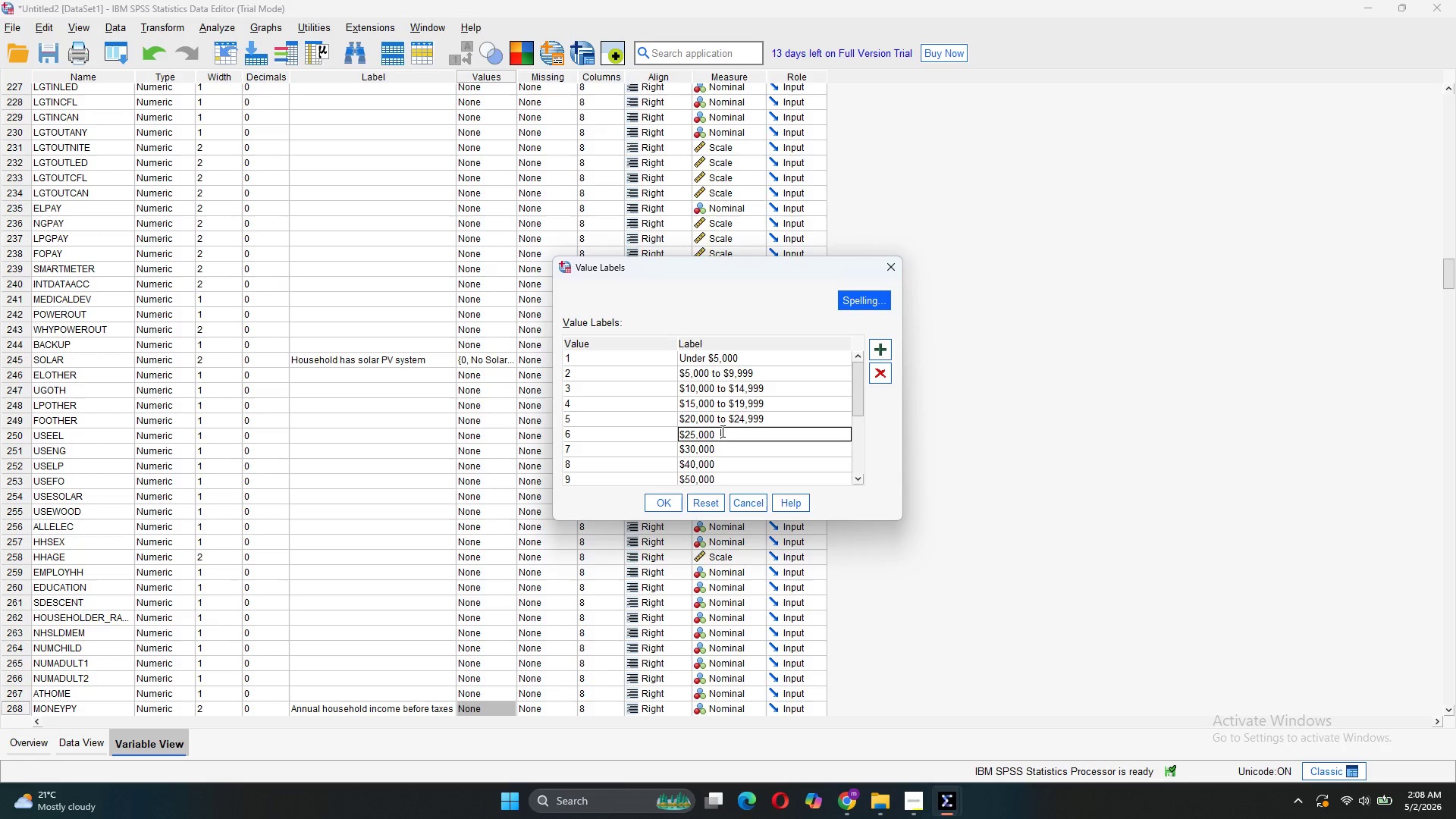 
key(Backspace)
 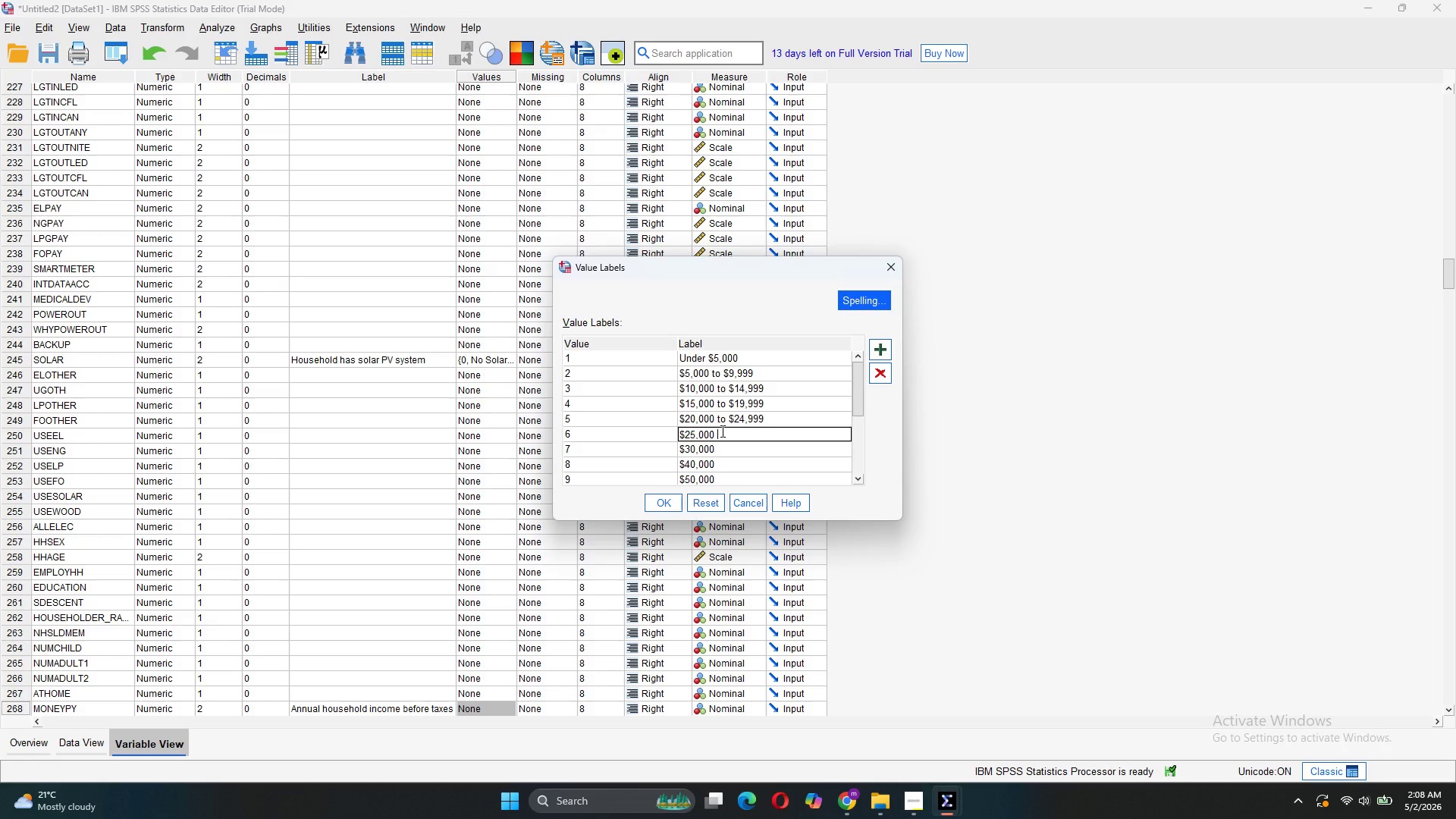 
key(Control+V)
 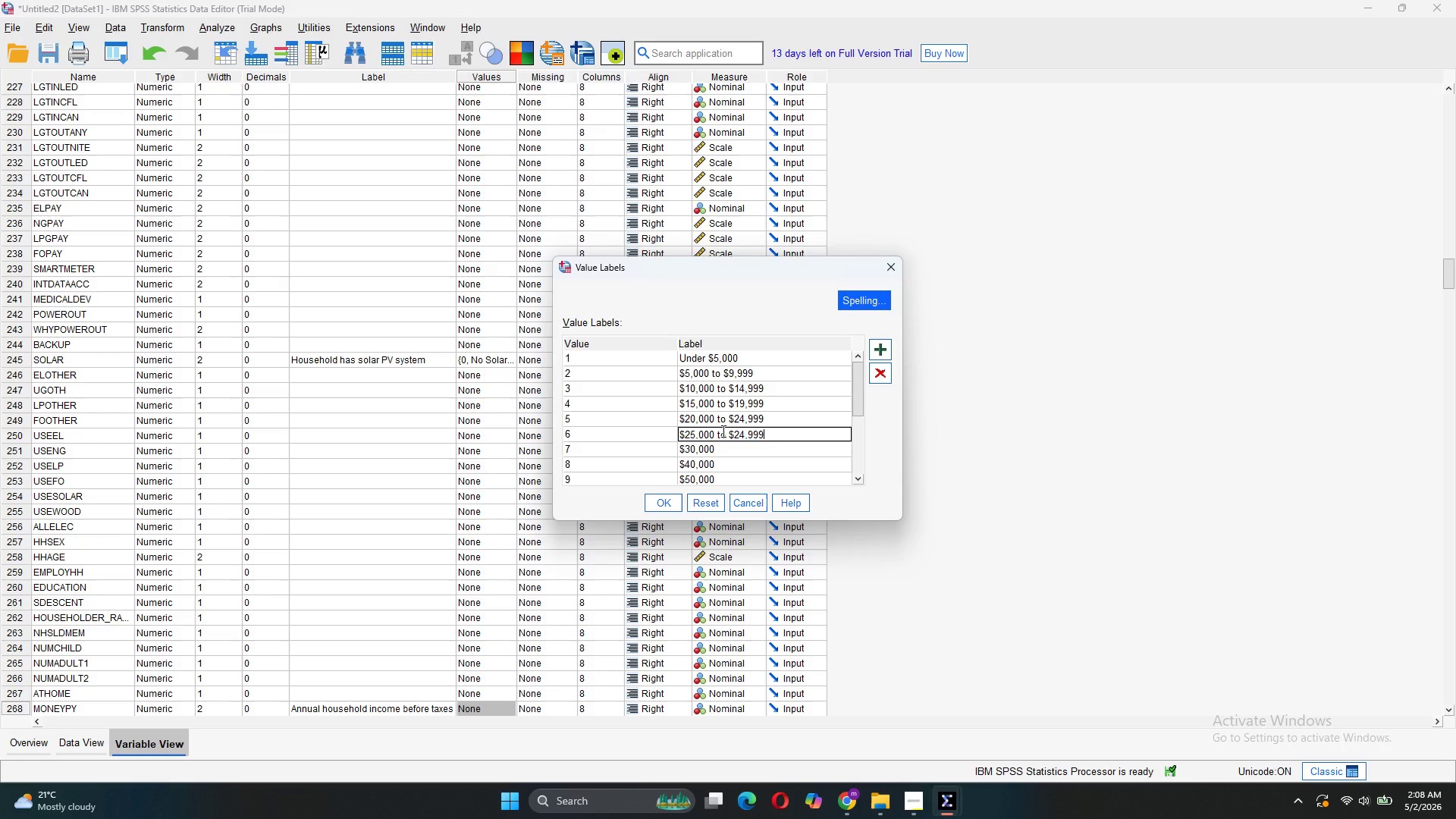 
wait(9.22)
 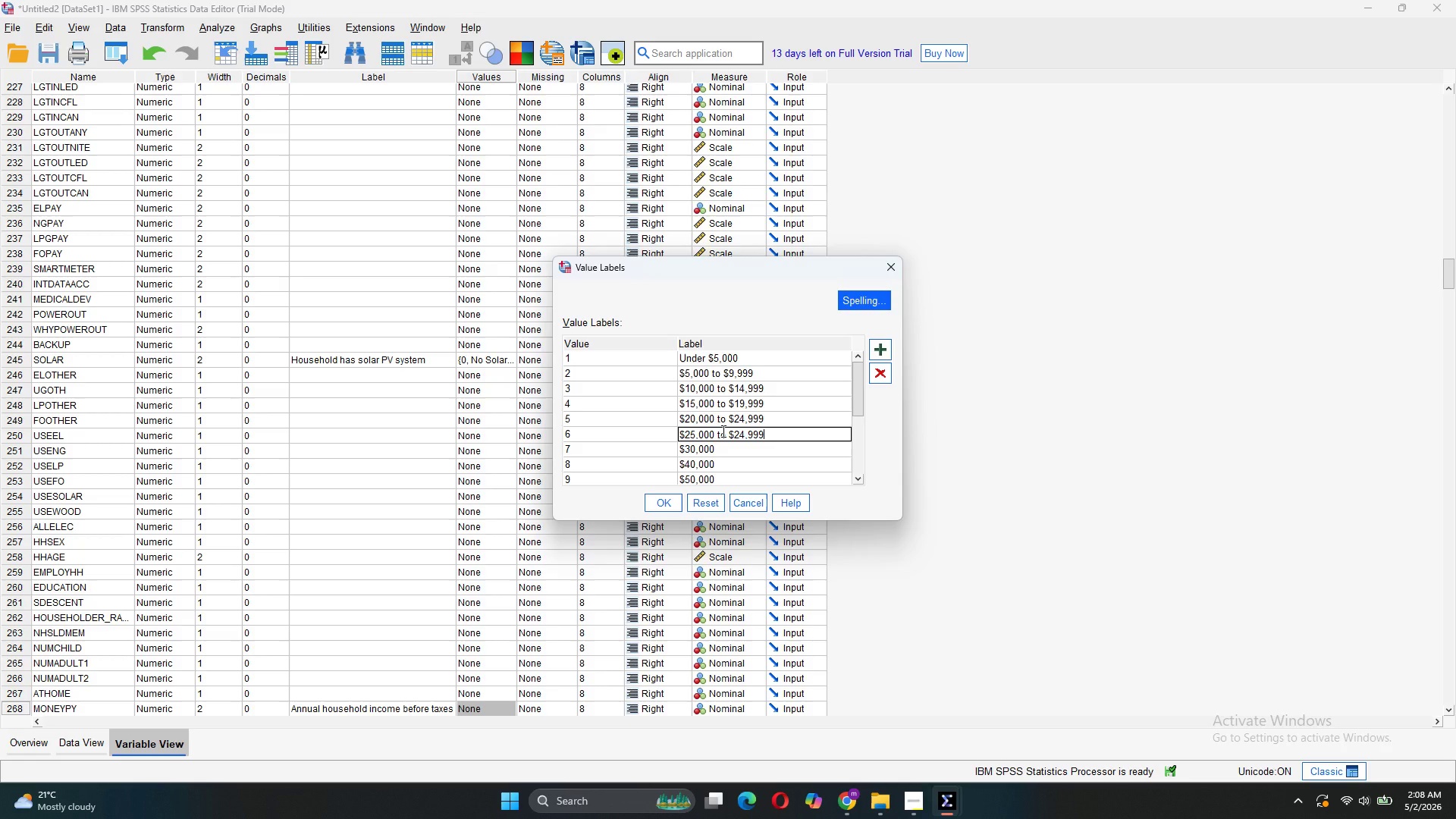 
left_click([744, 436])
 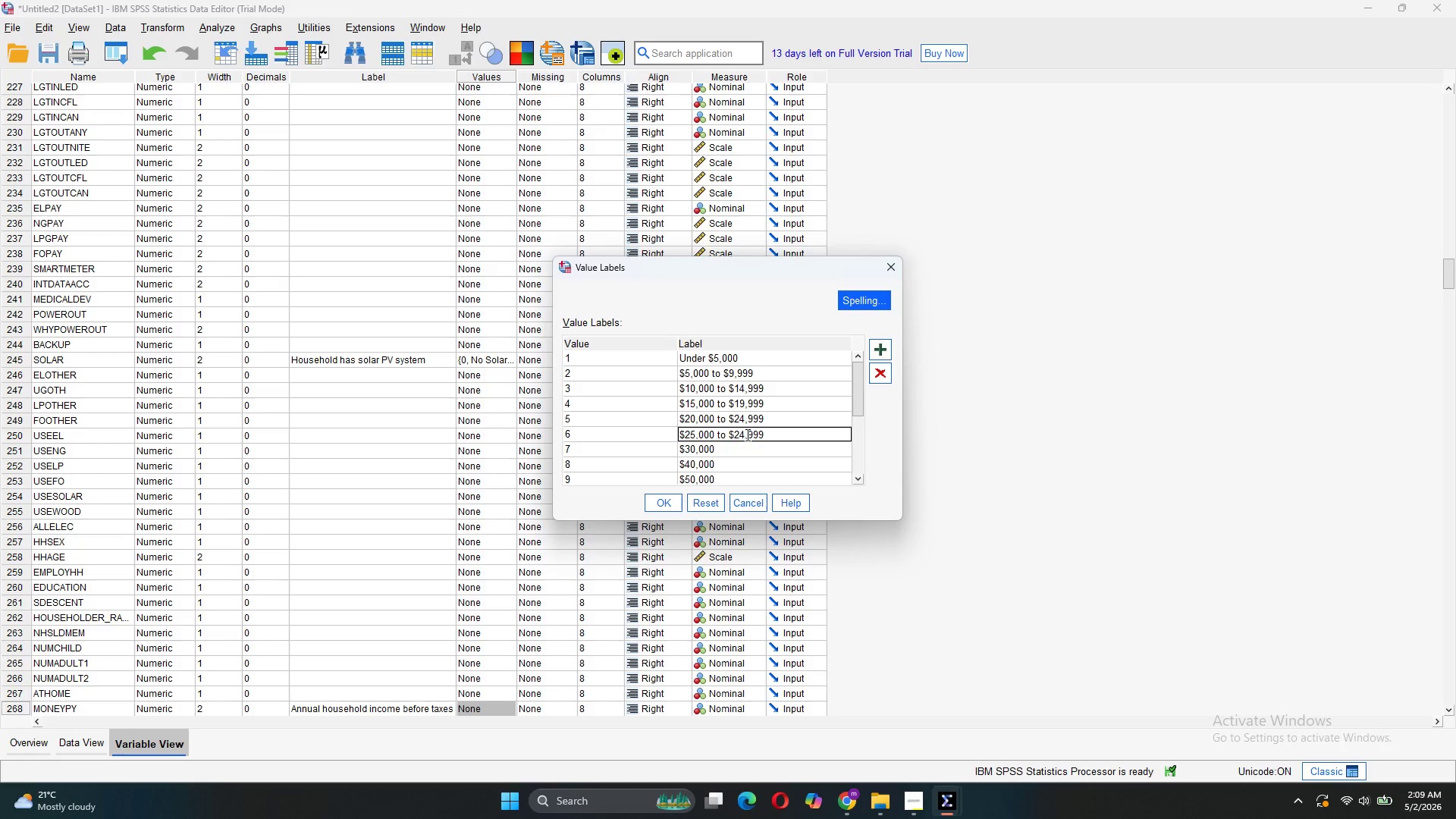 
key(Backspace)
 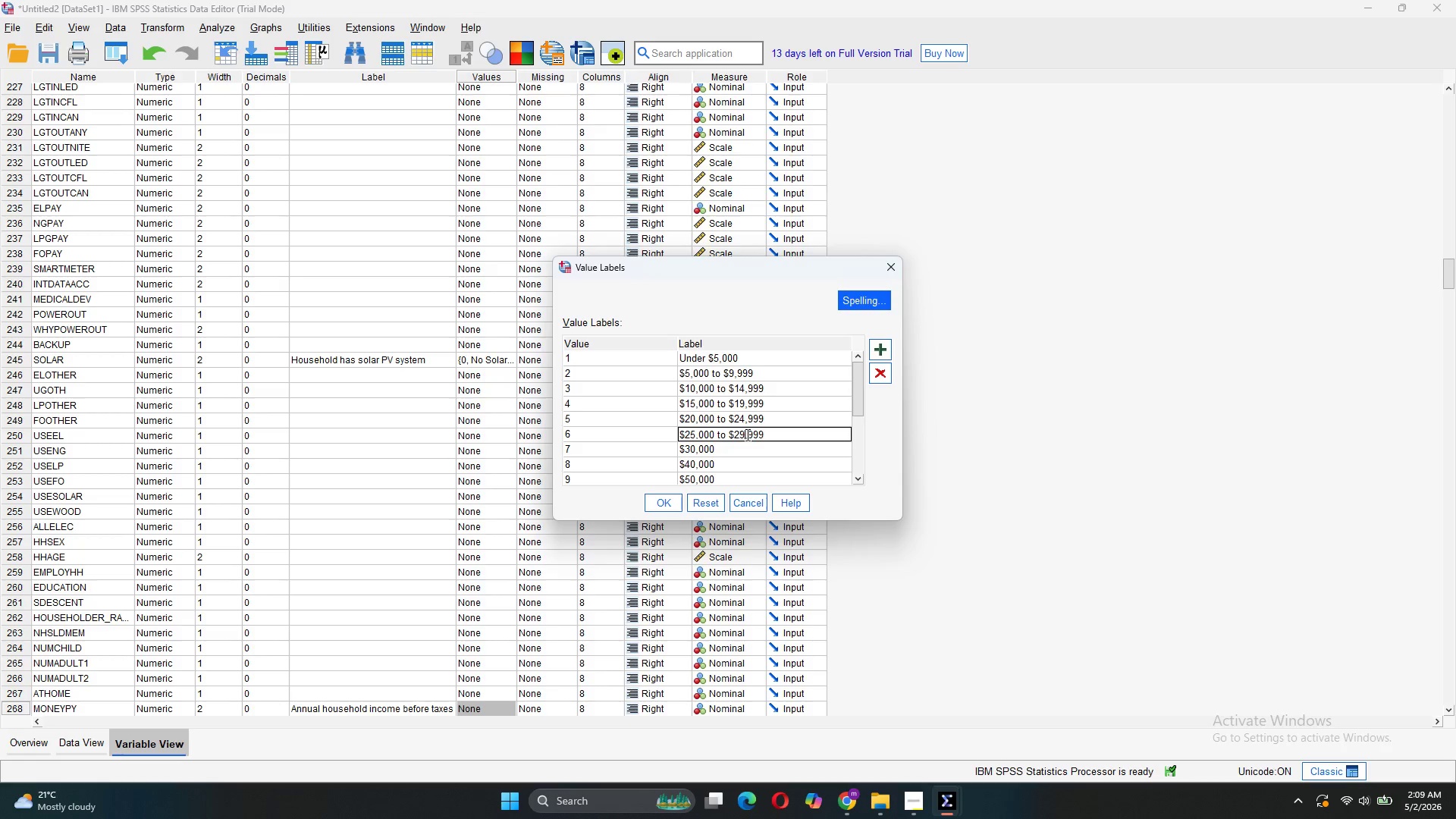 
key(9)
 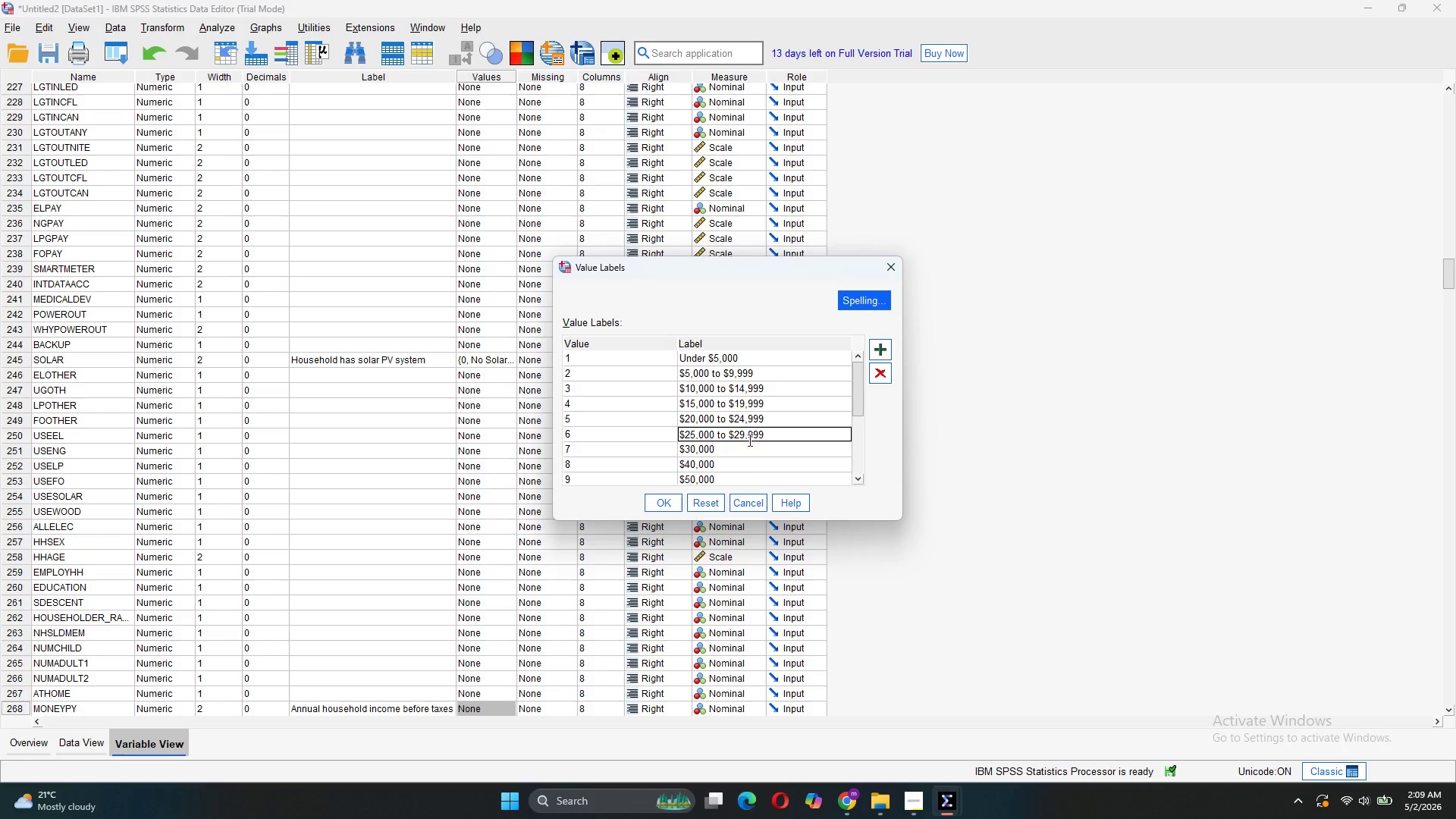 
left_click([730, 447])
 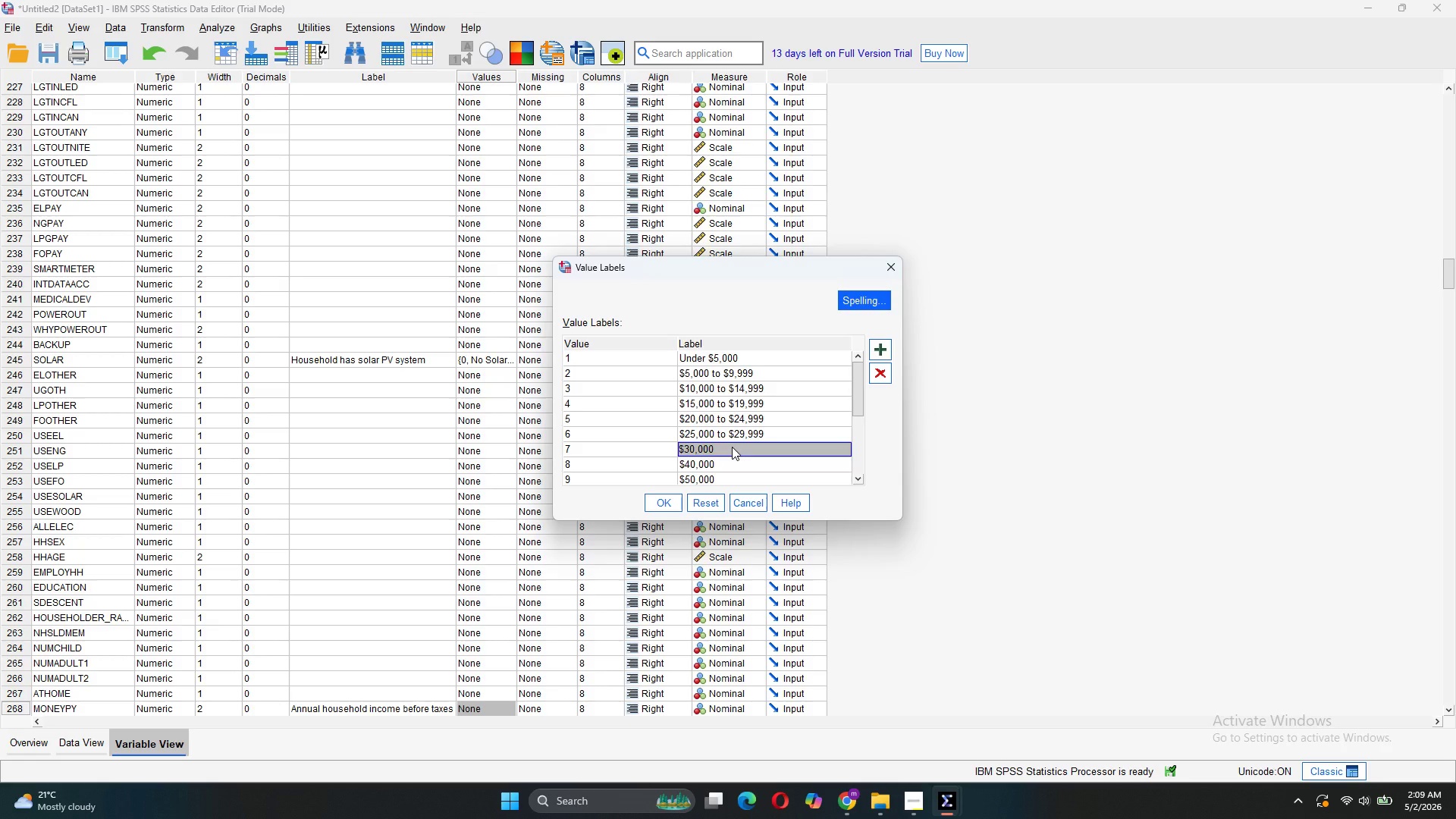 
double_click([732, 447])
 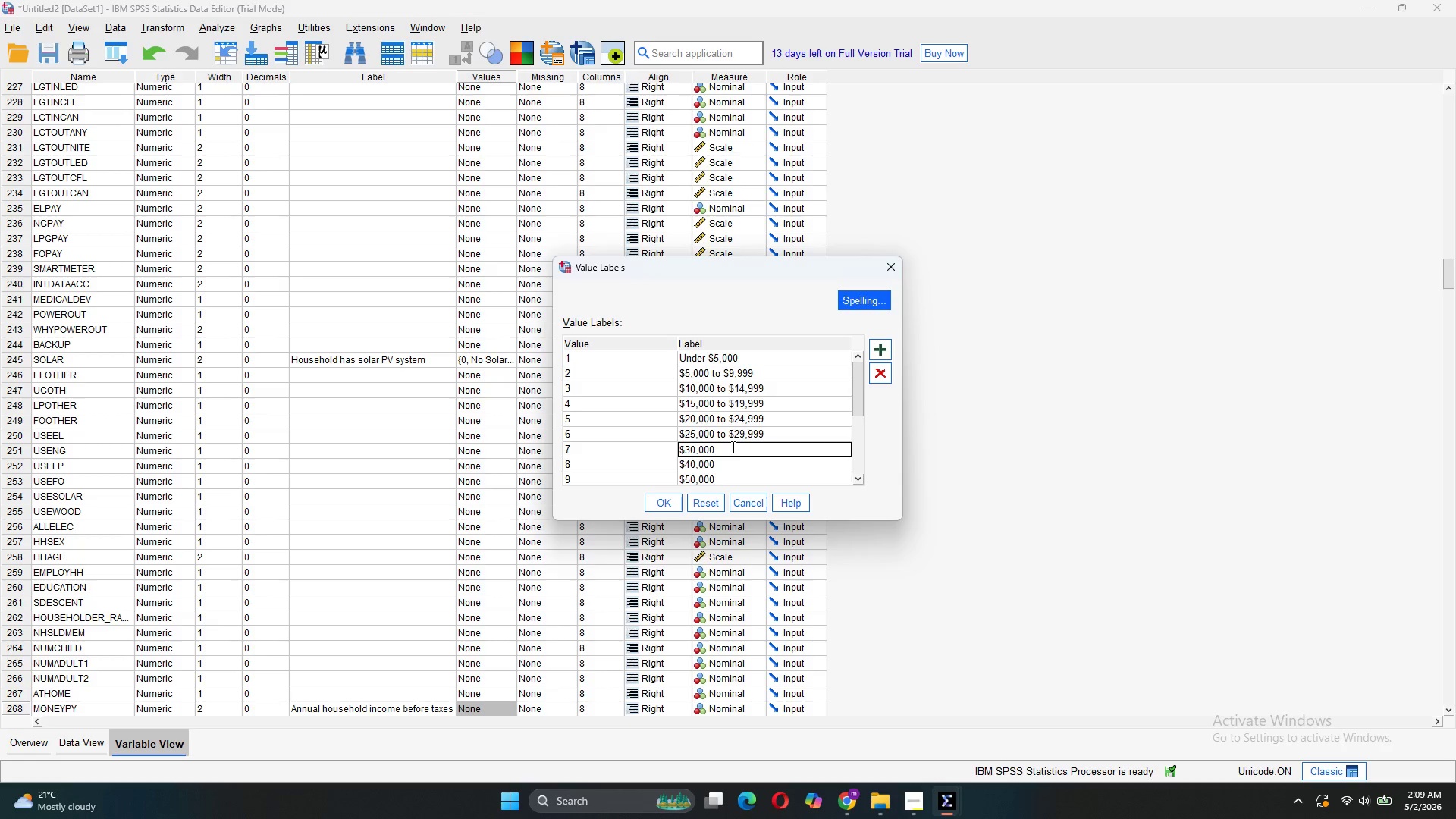 
key(Control+V)
 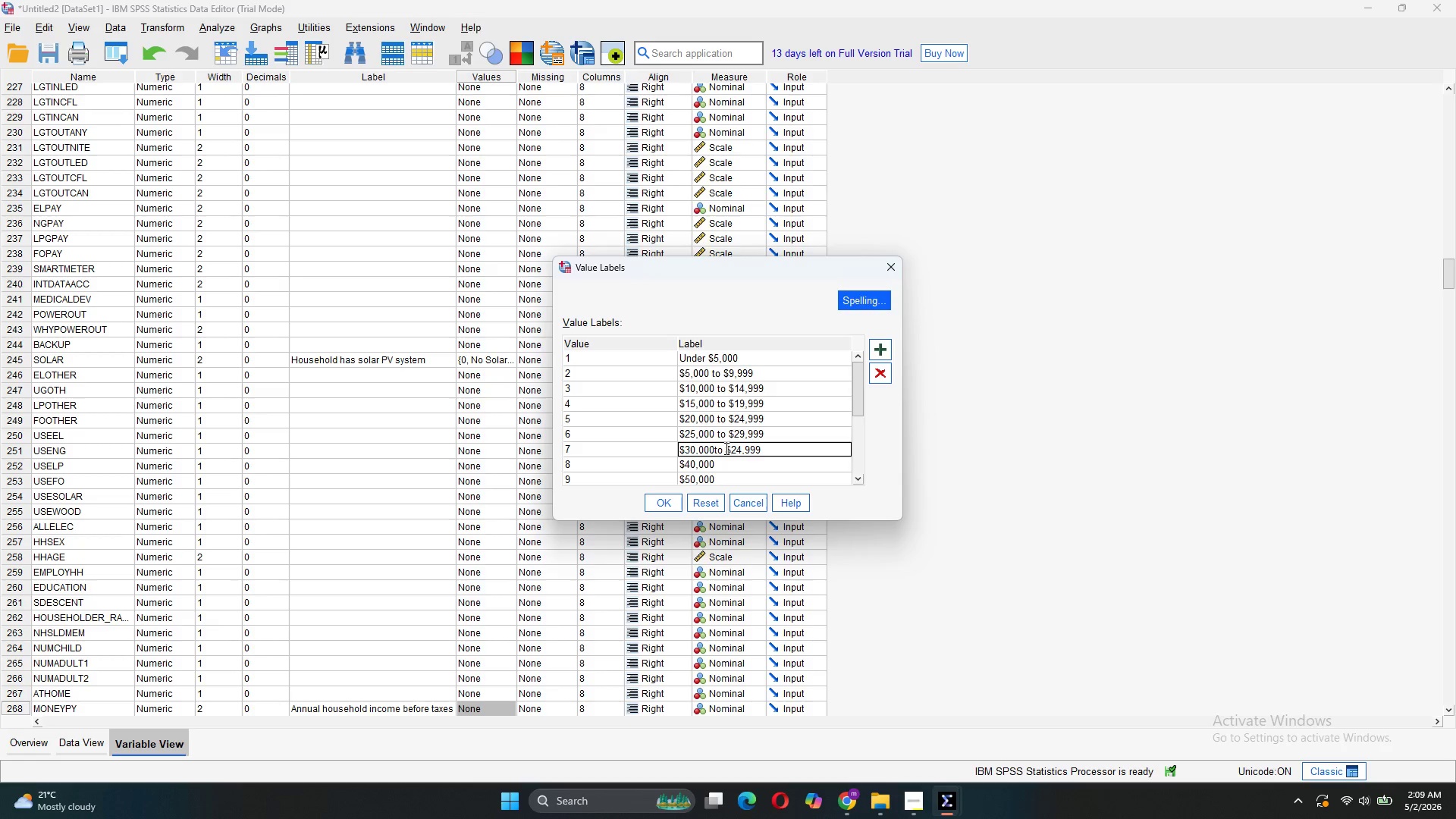 
left_click([714, 450])
 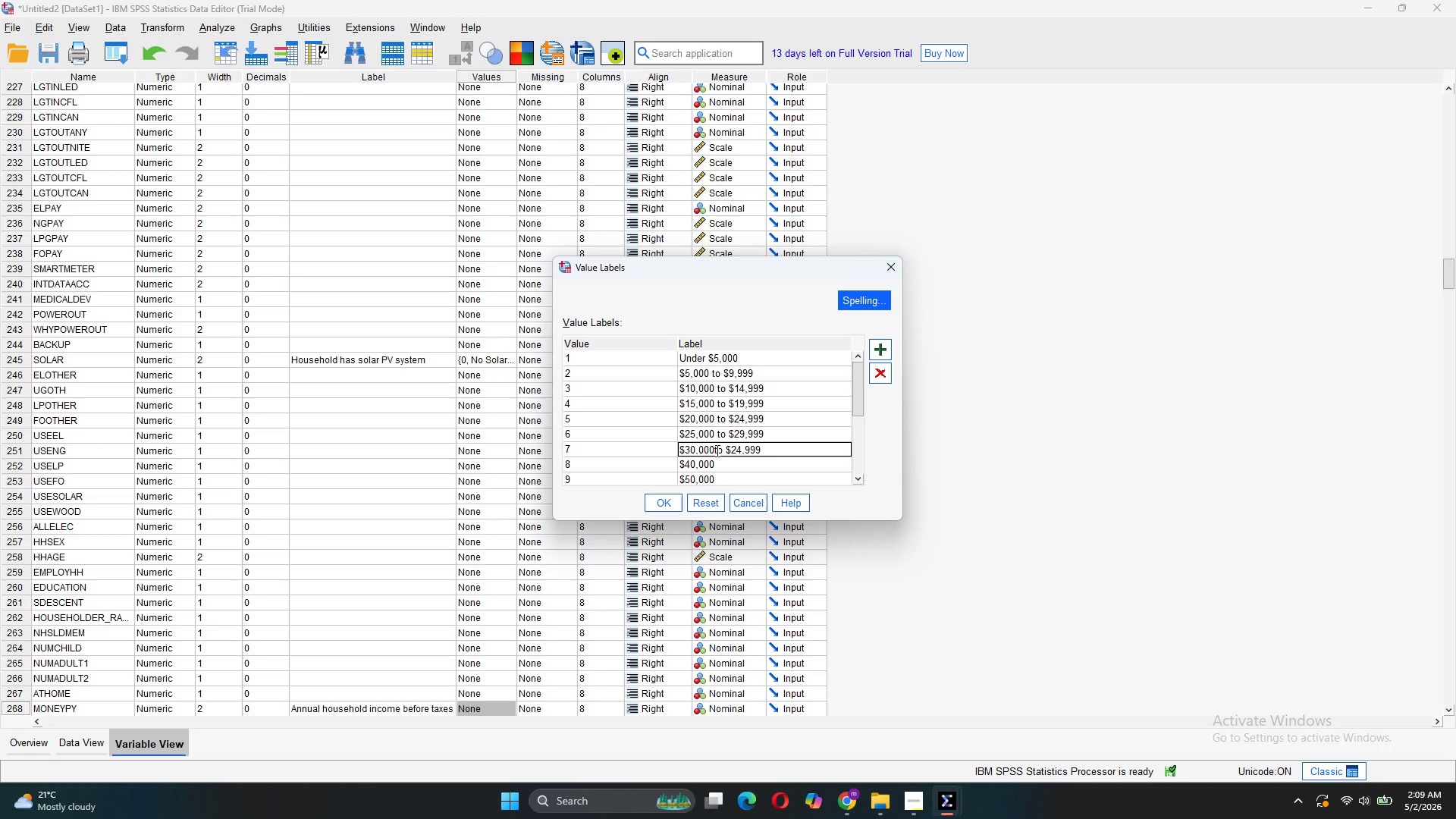 
key(Space)
 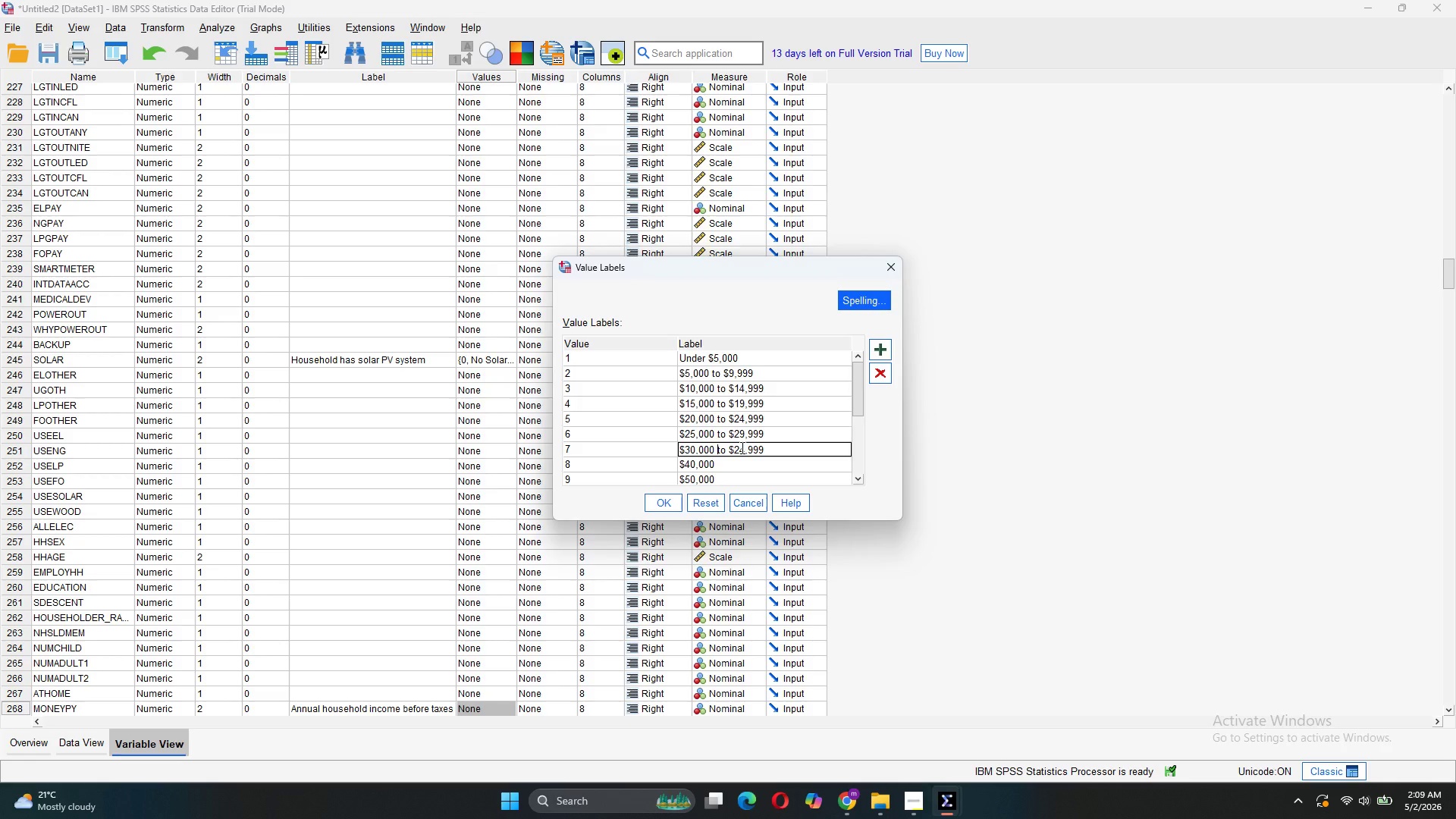 
left_click([742, 447])
 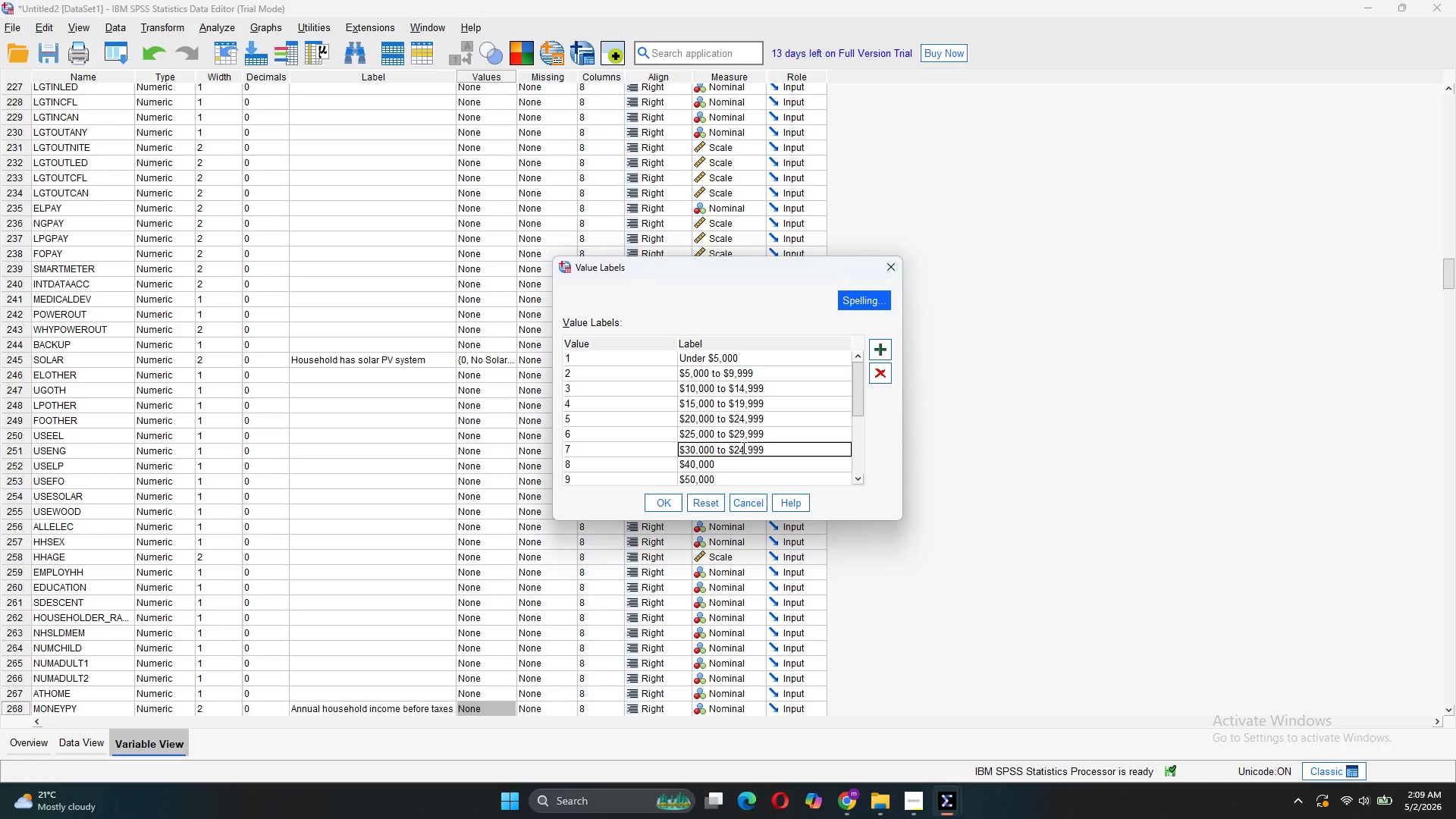 
key(Backspace)
key(Backspace)
type(39)
 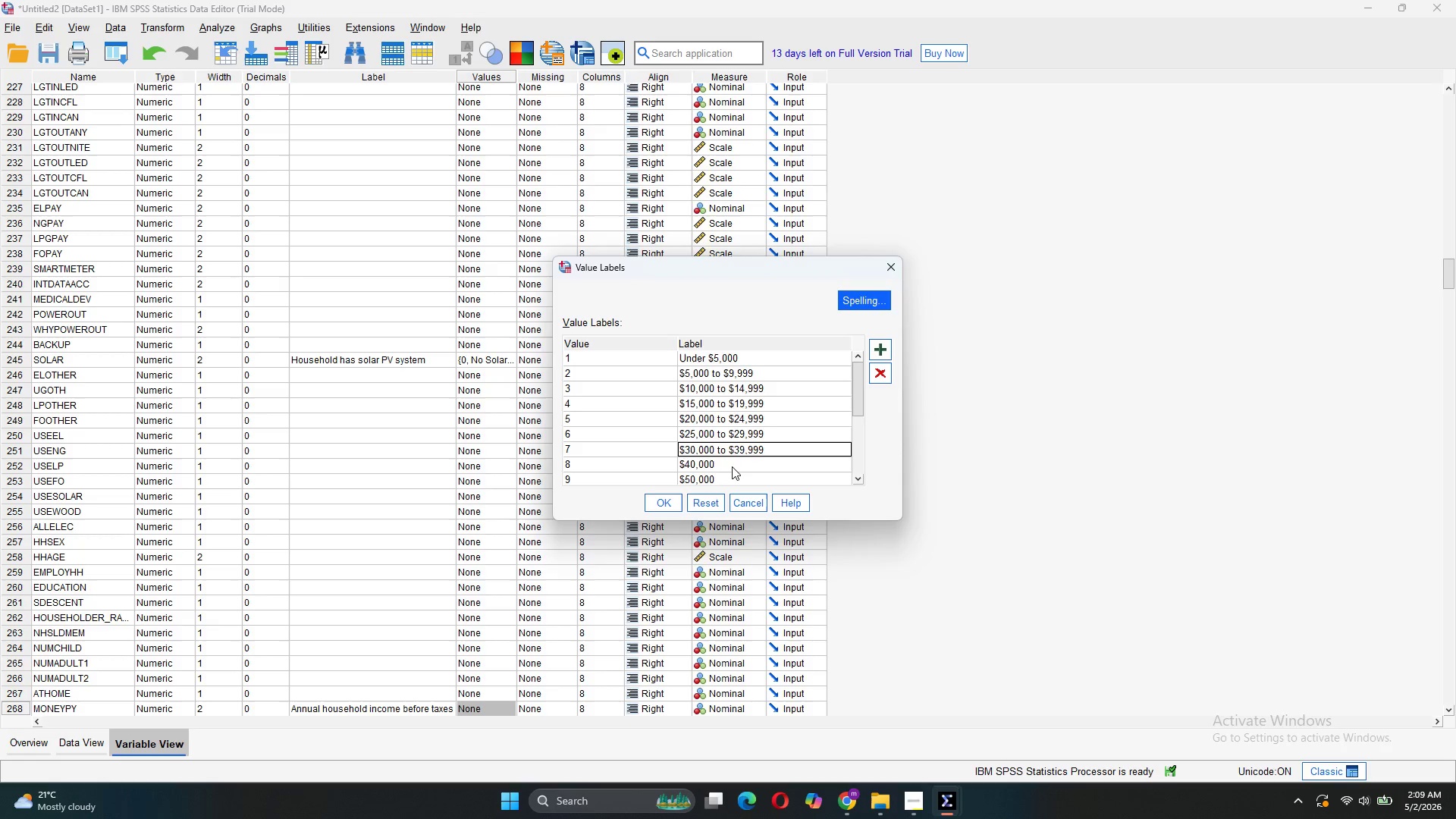 
double_click([734, 464])
 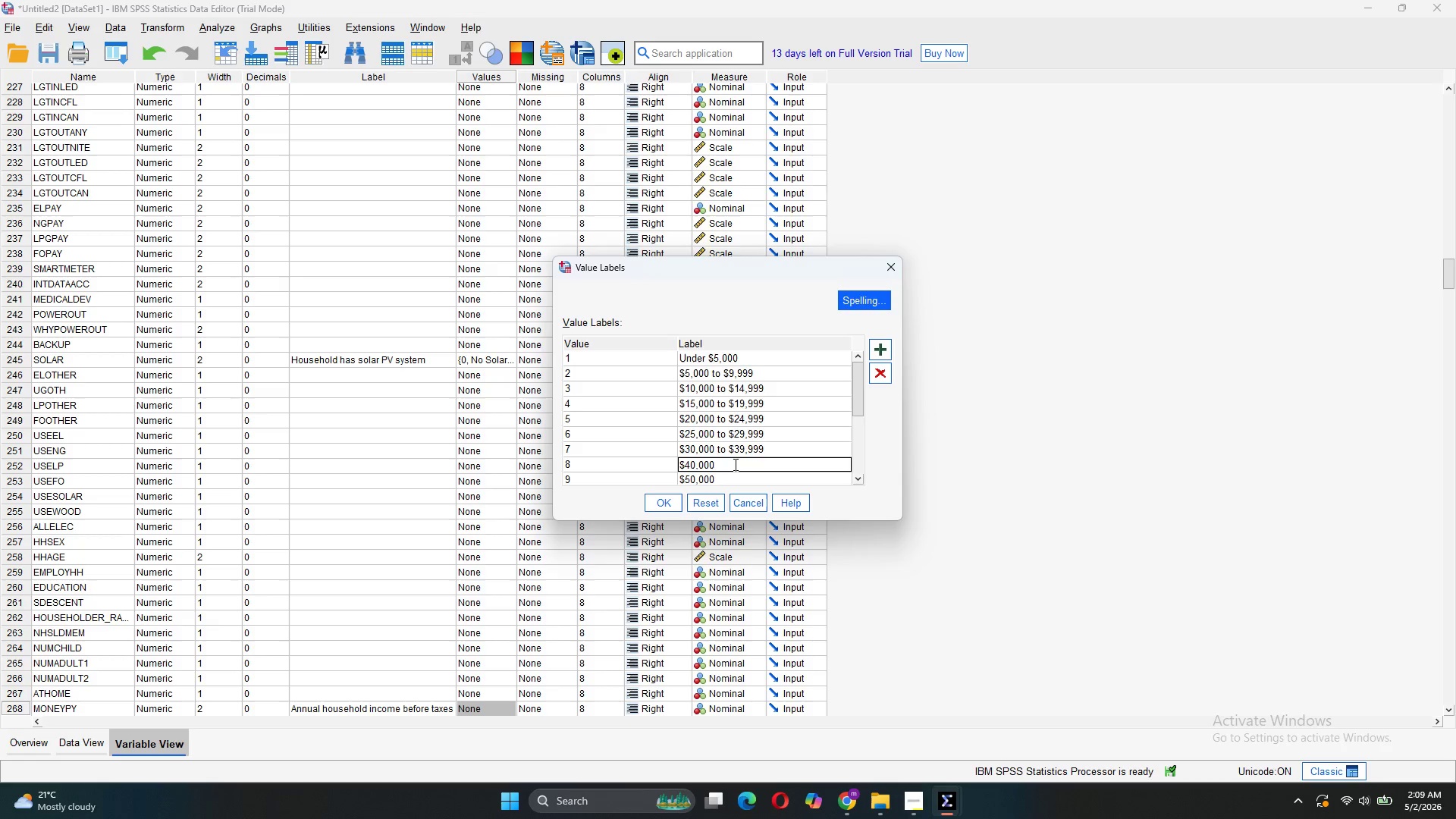 
key(Space)
 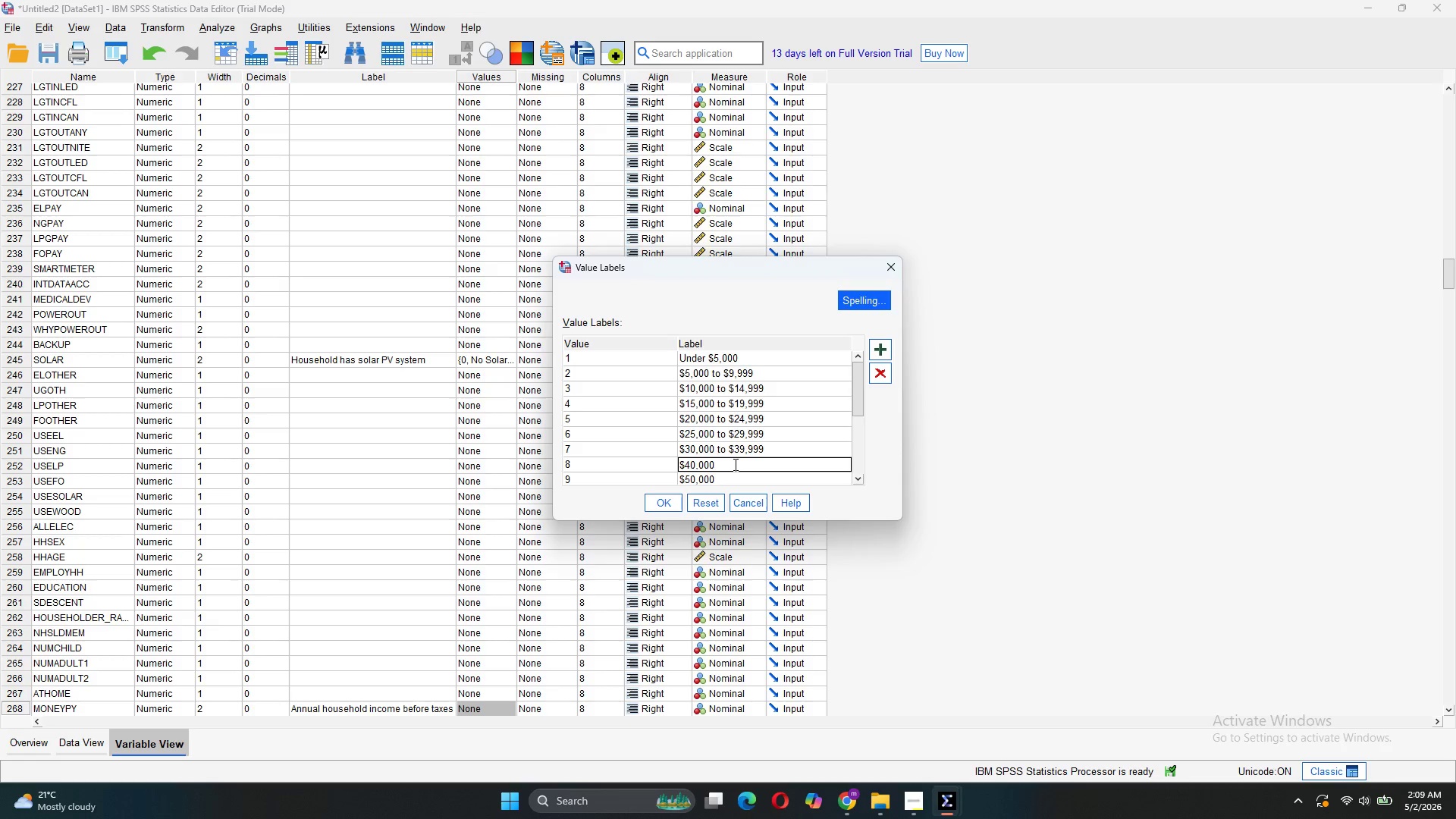 
key(Control+V)
 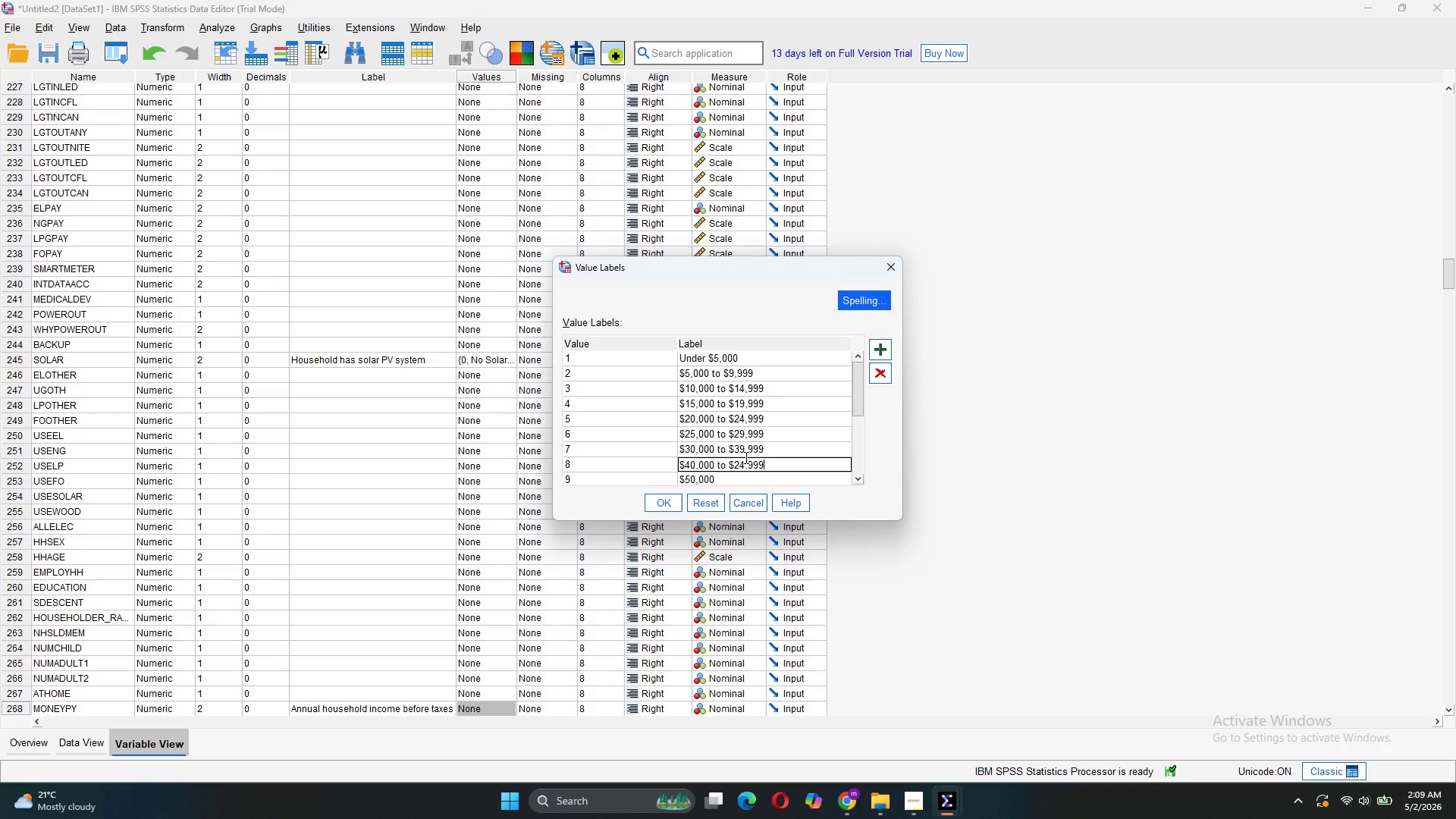 
left_click([745, 470])
 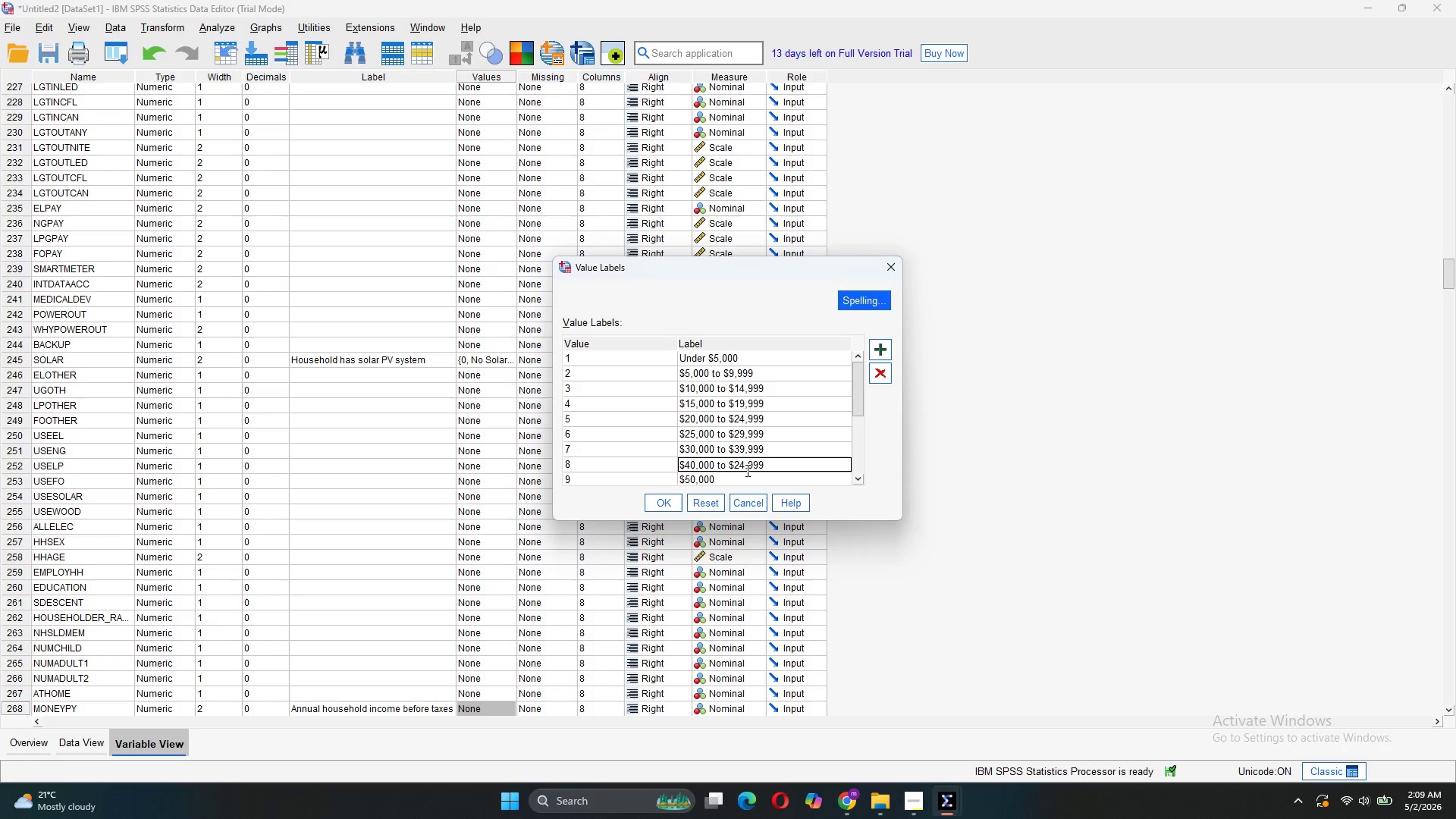 
key(Backspace)
key(Backspace)
type(49)
 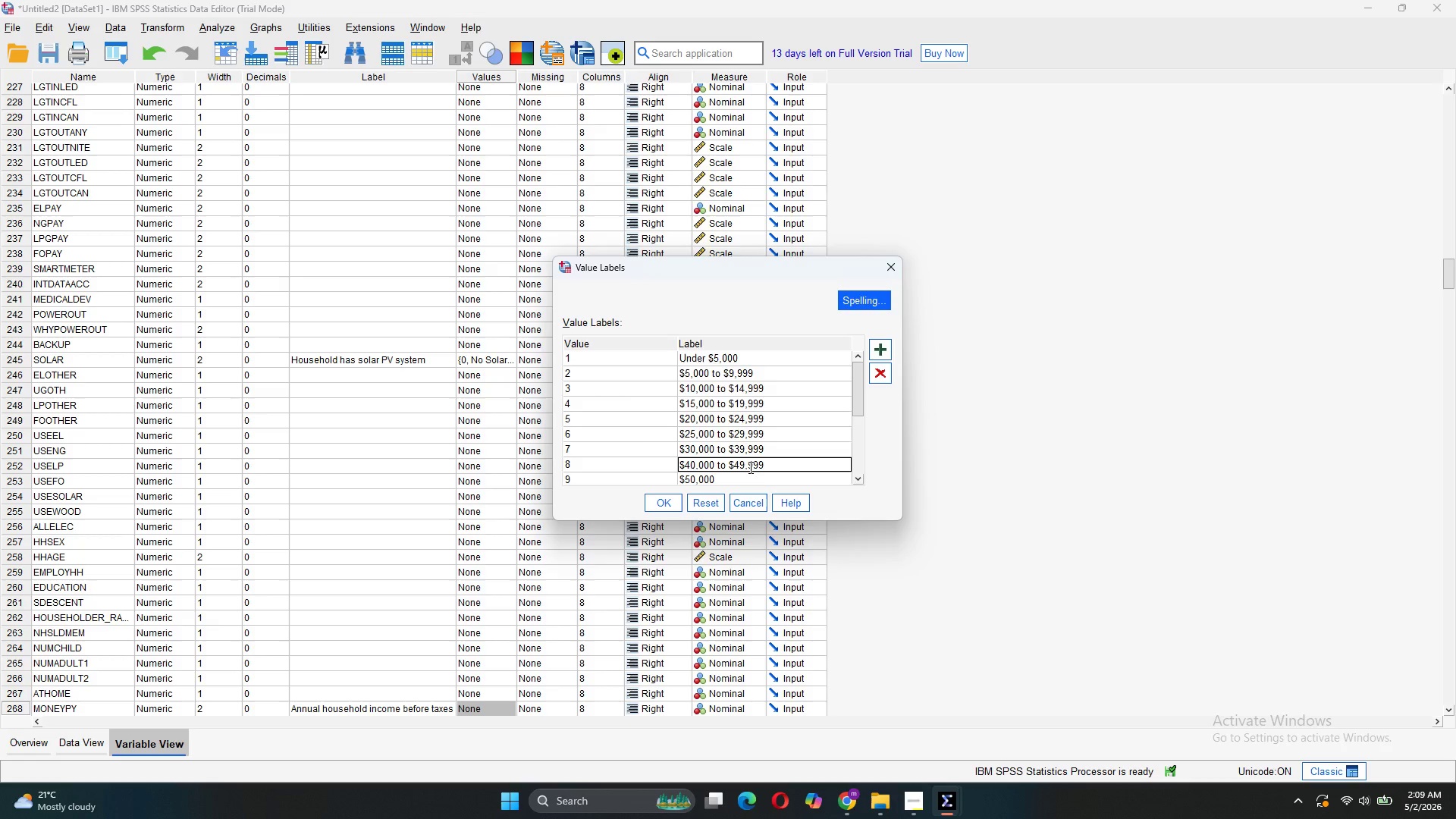 
scroll: coordinate [749, 467], scroll_direction: down, amount: 1.0
 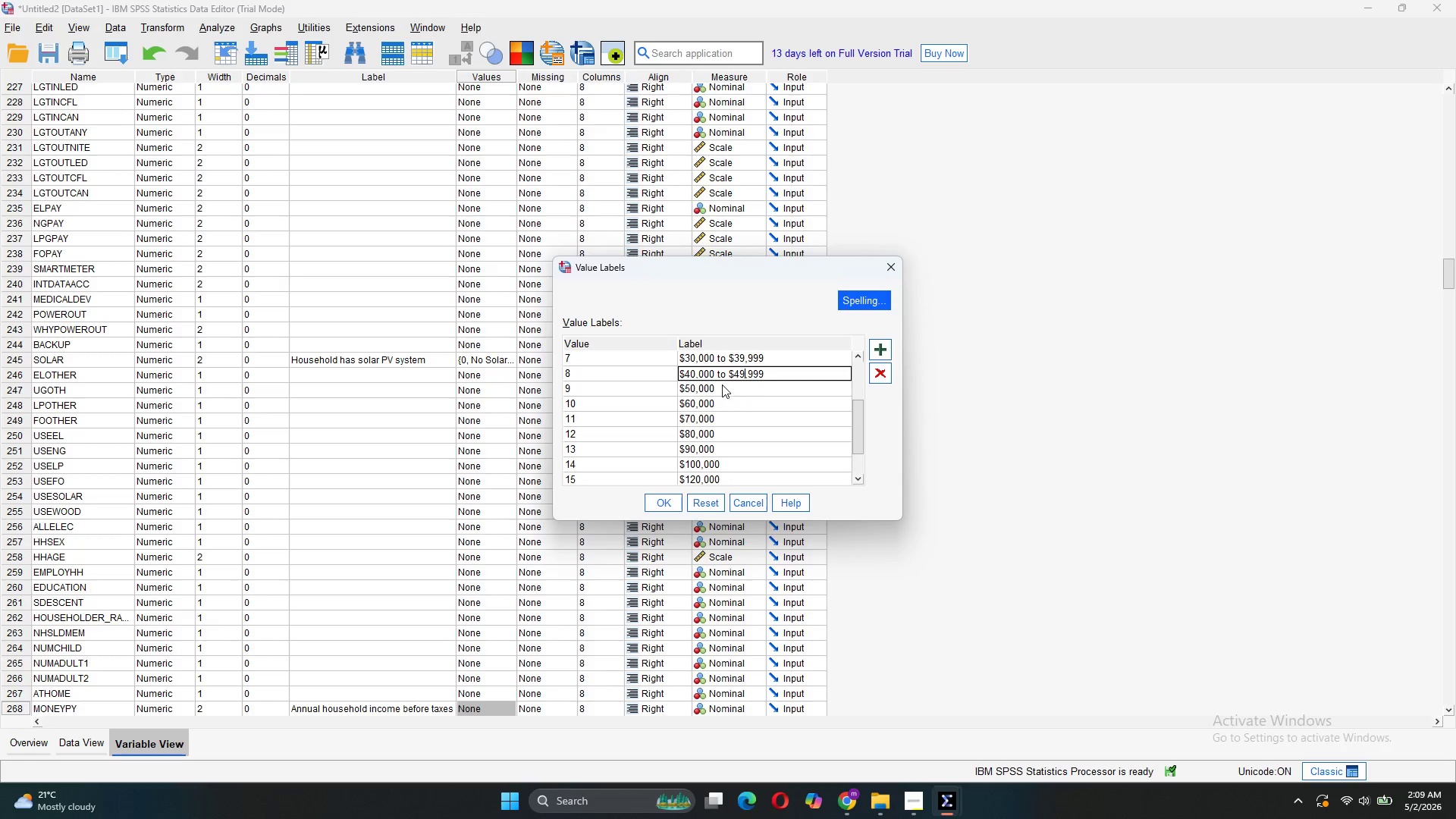 
double_click([721, 384])
 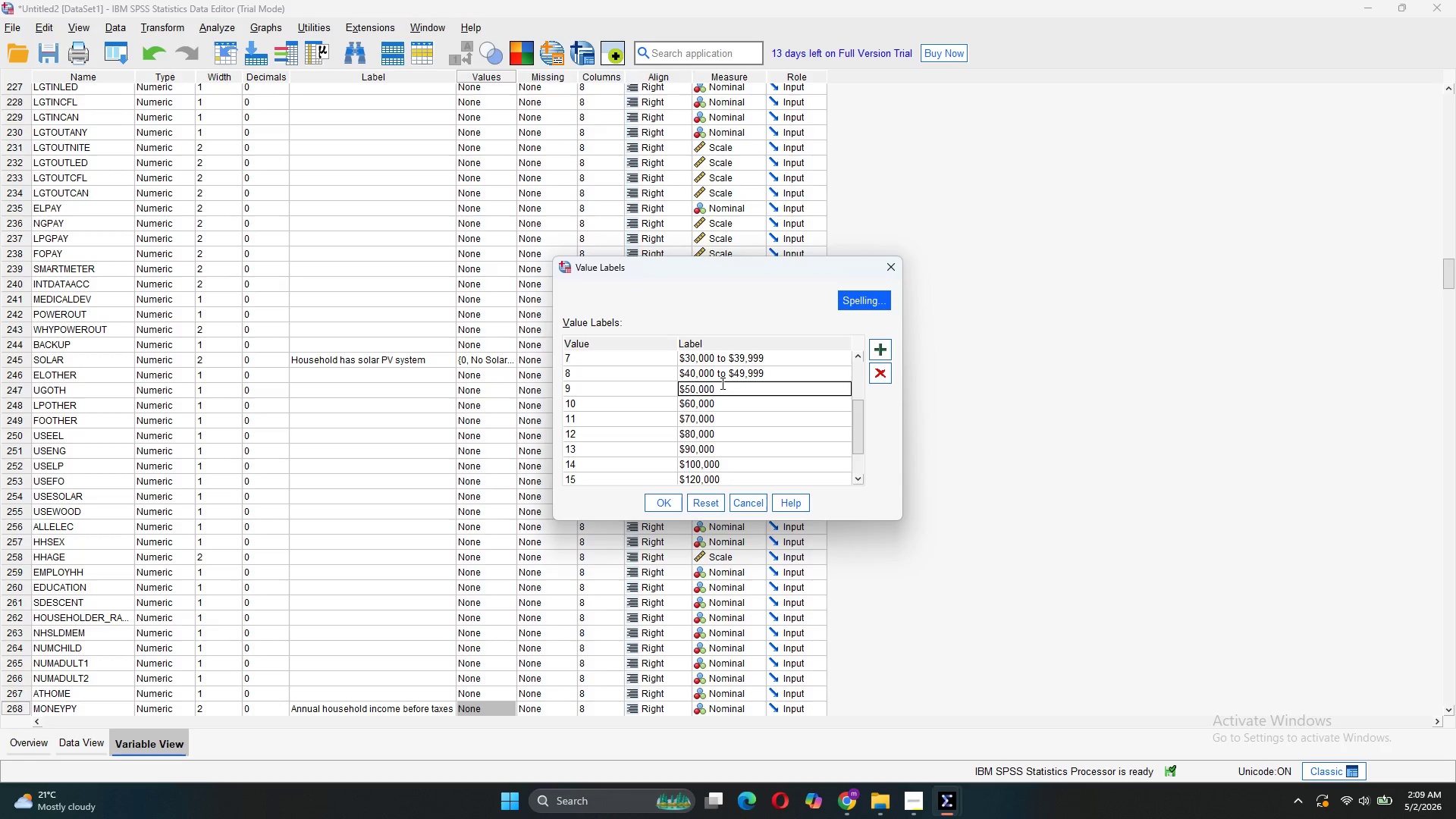 
key(Space)
 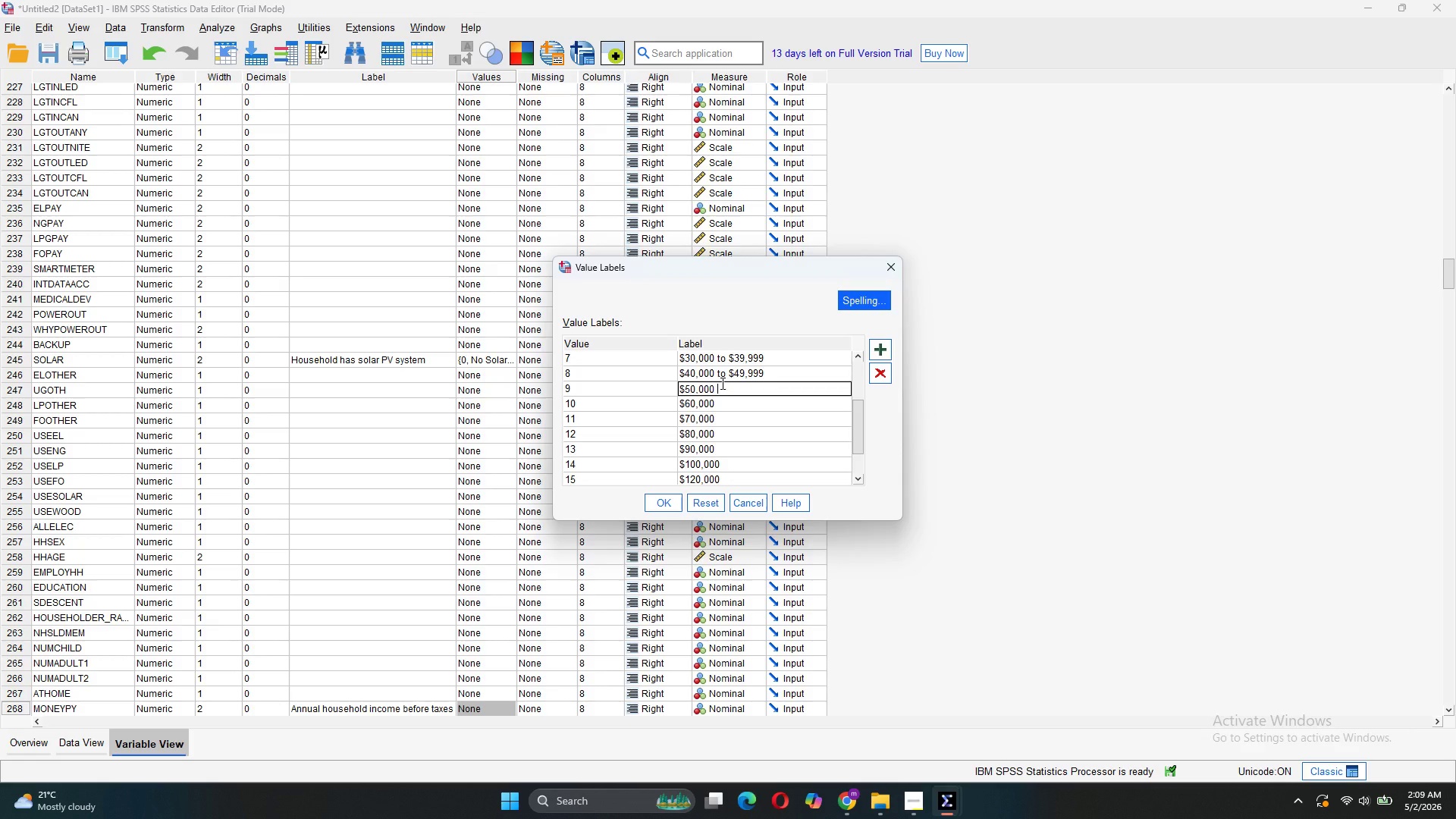 
key(Control+V)
 